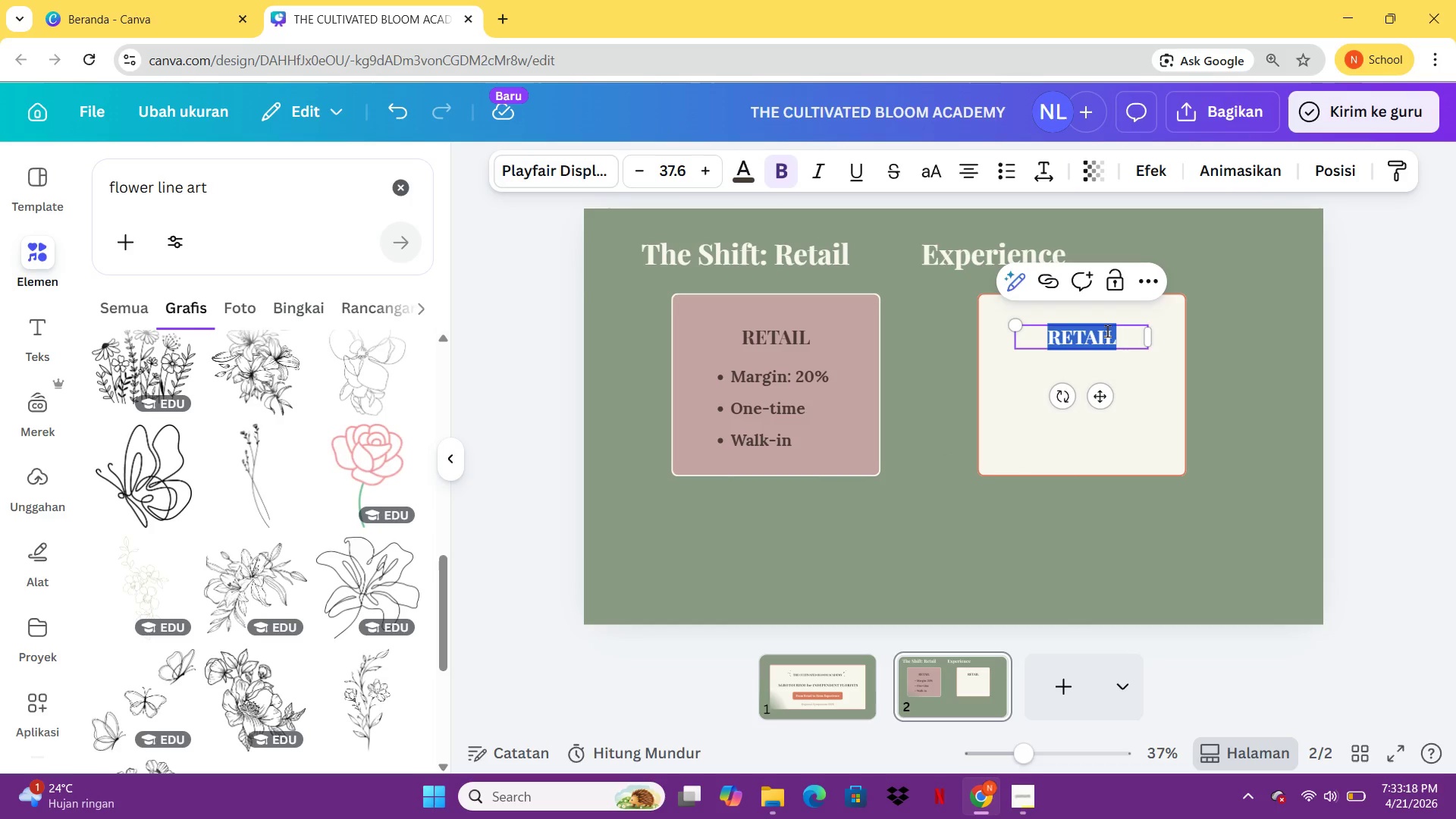 
type(FARM EXPERIENCE)
 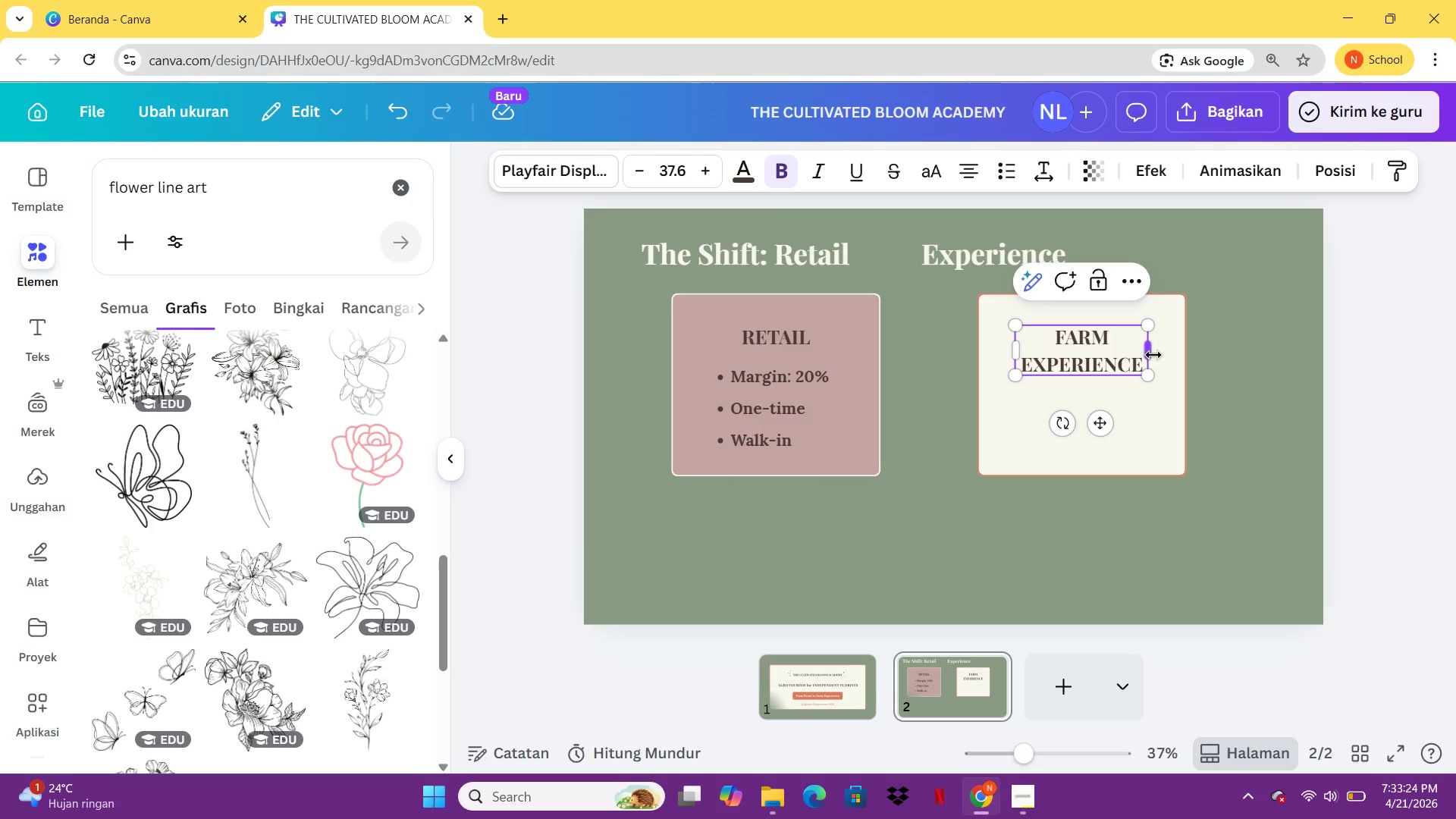 
left_click([1153, 355])
 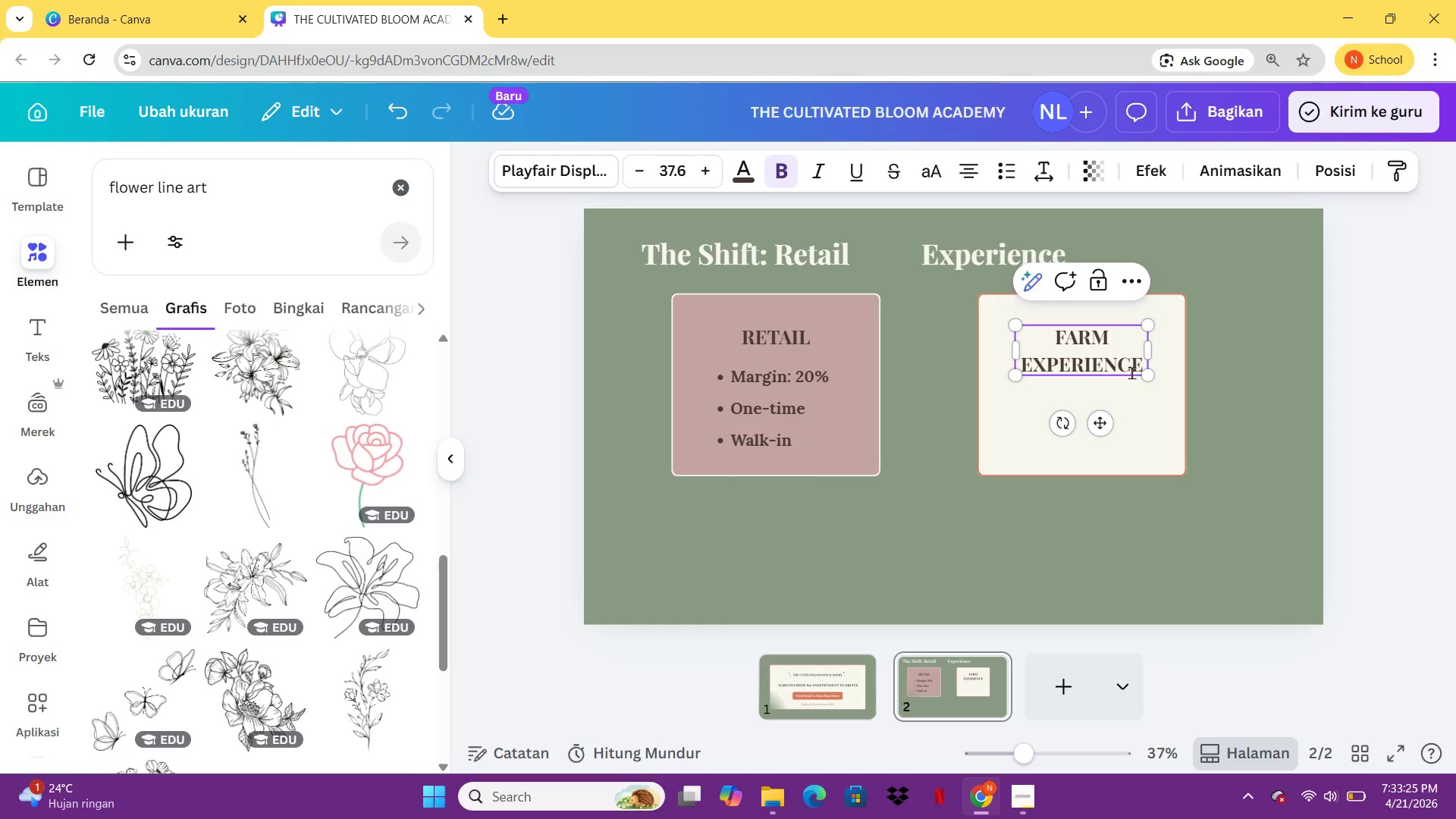 
left_click([1265, 412])
 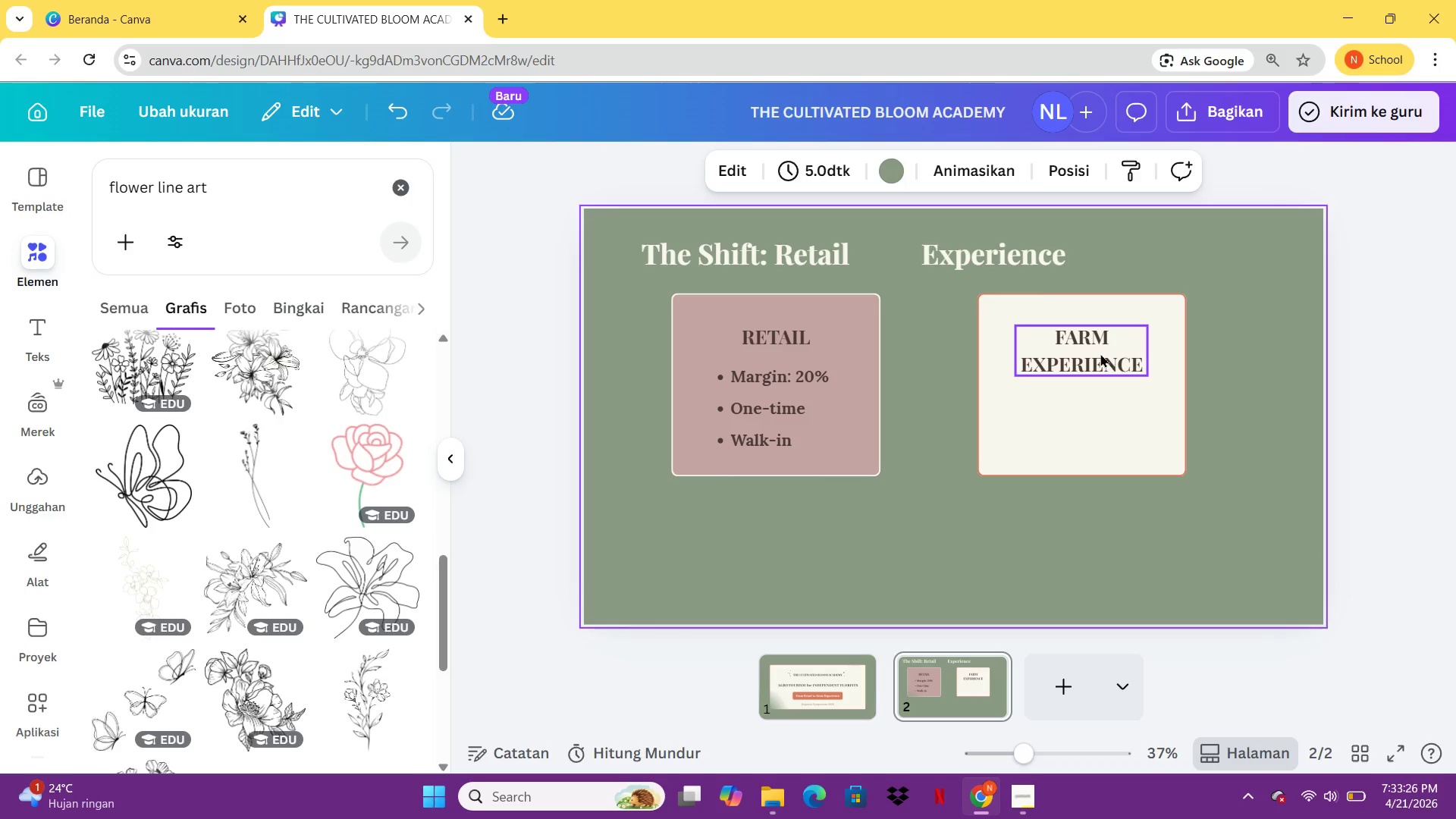 
left_click_drag(start_coordinate=[1093, 352], to_coordinate=[1093, 340])
 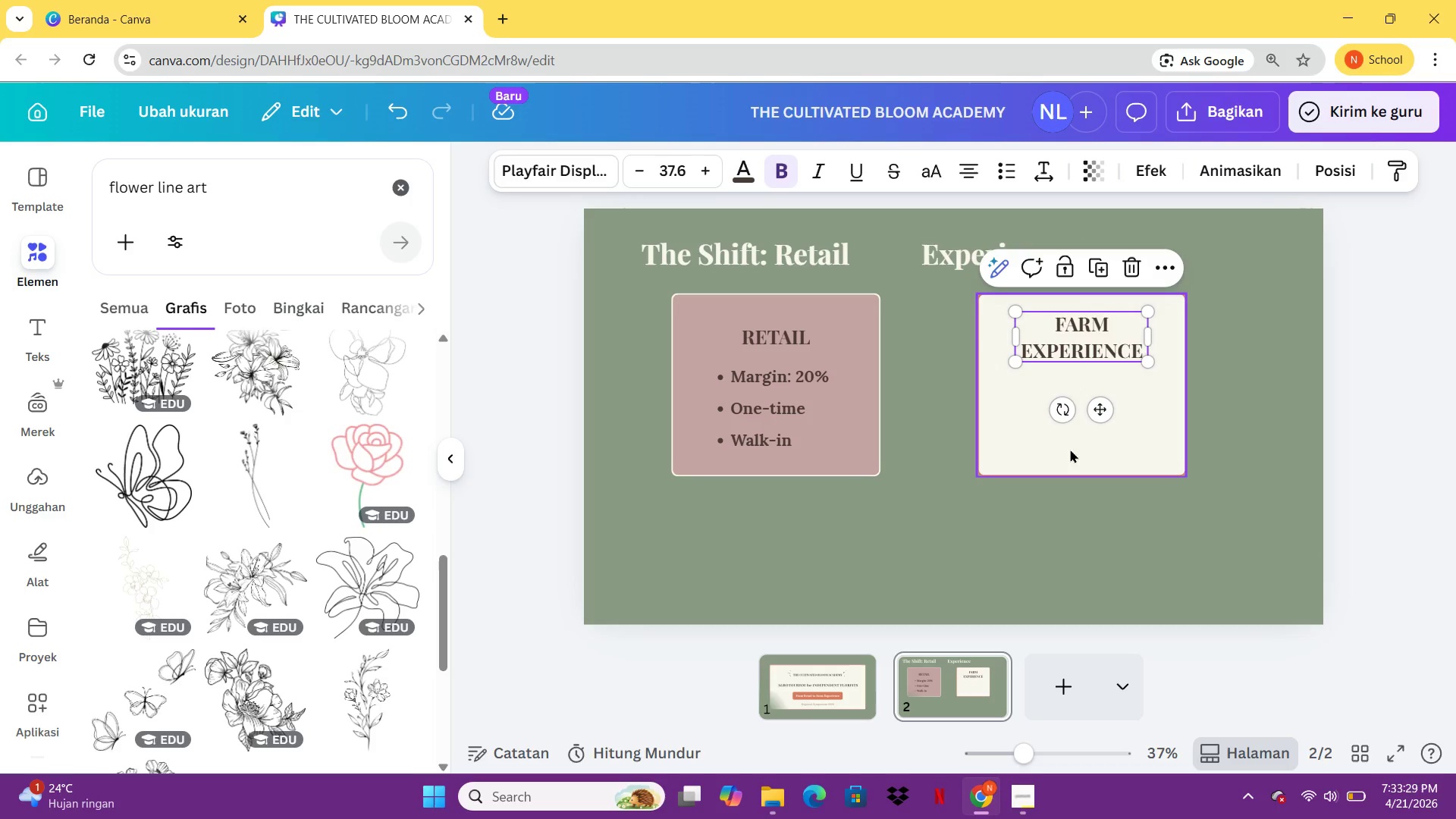 
left_click([1011, 449])
 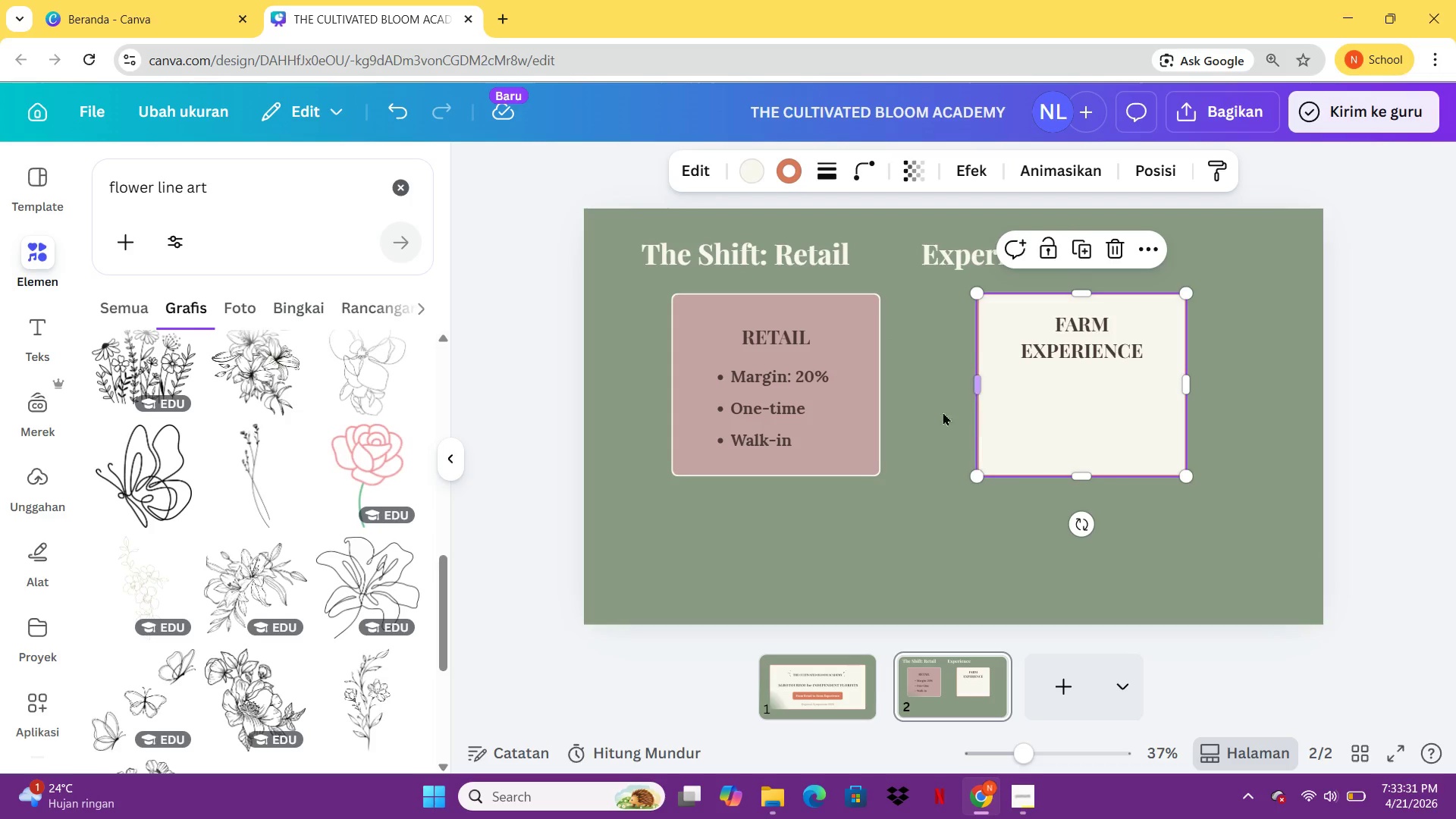 
left_click([792, 392])
 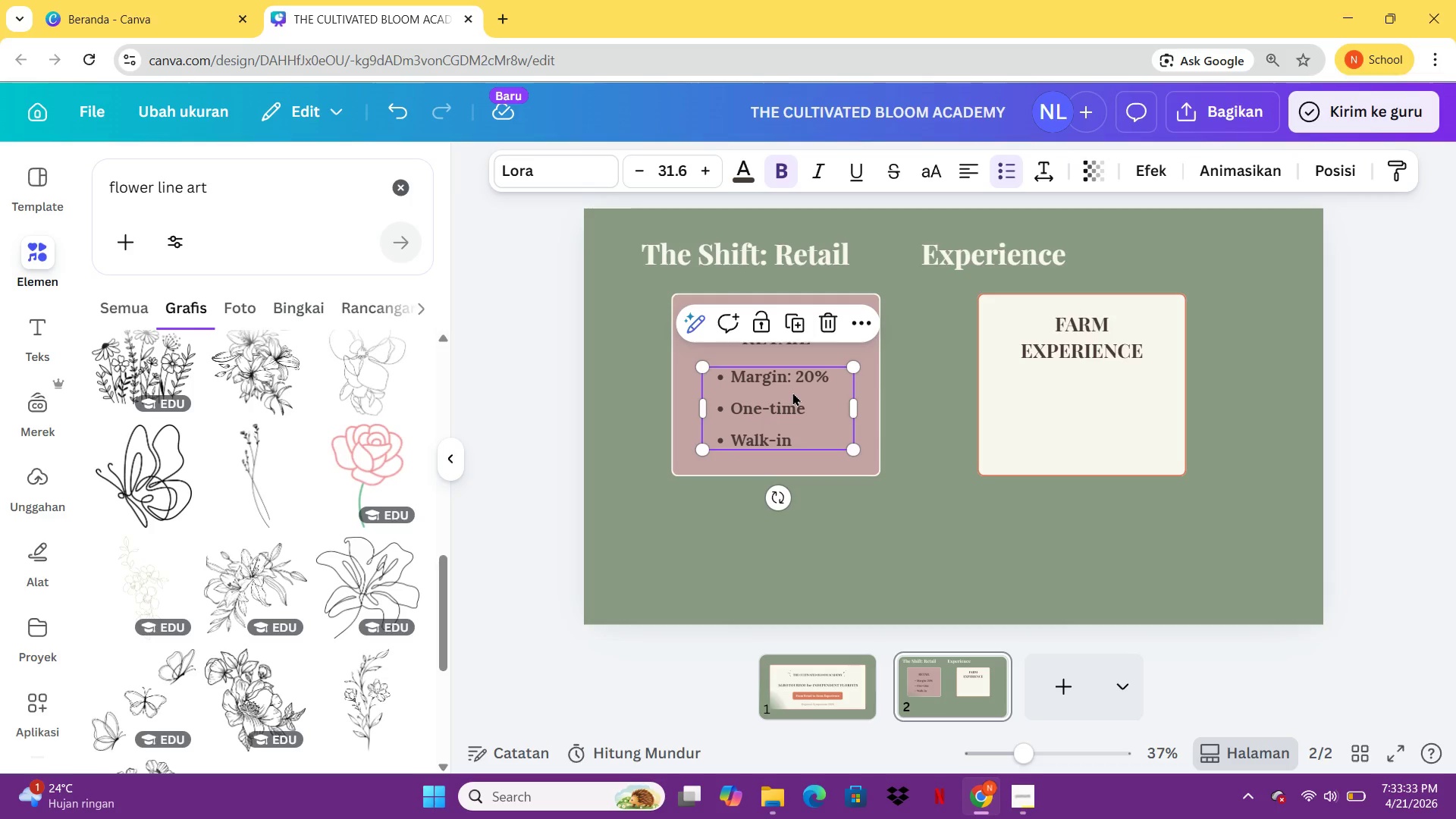 
key(Control+C)
 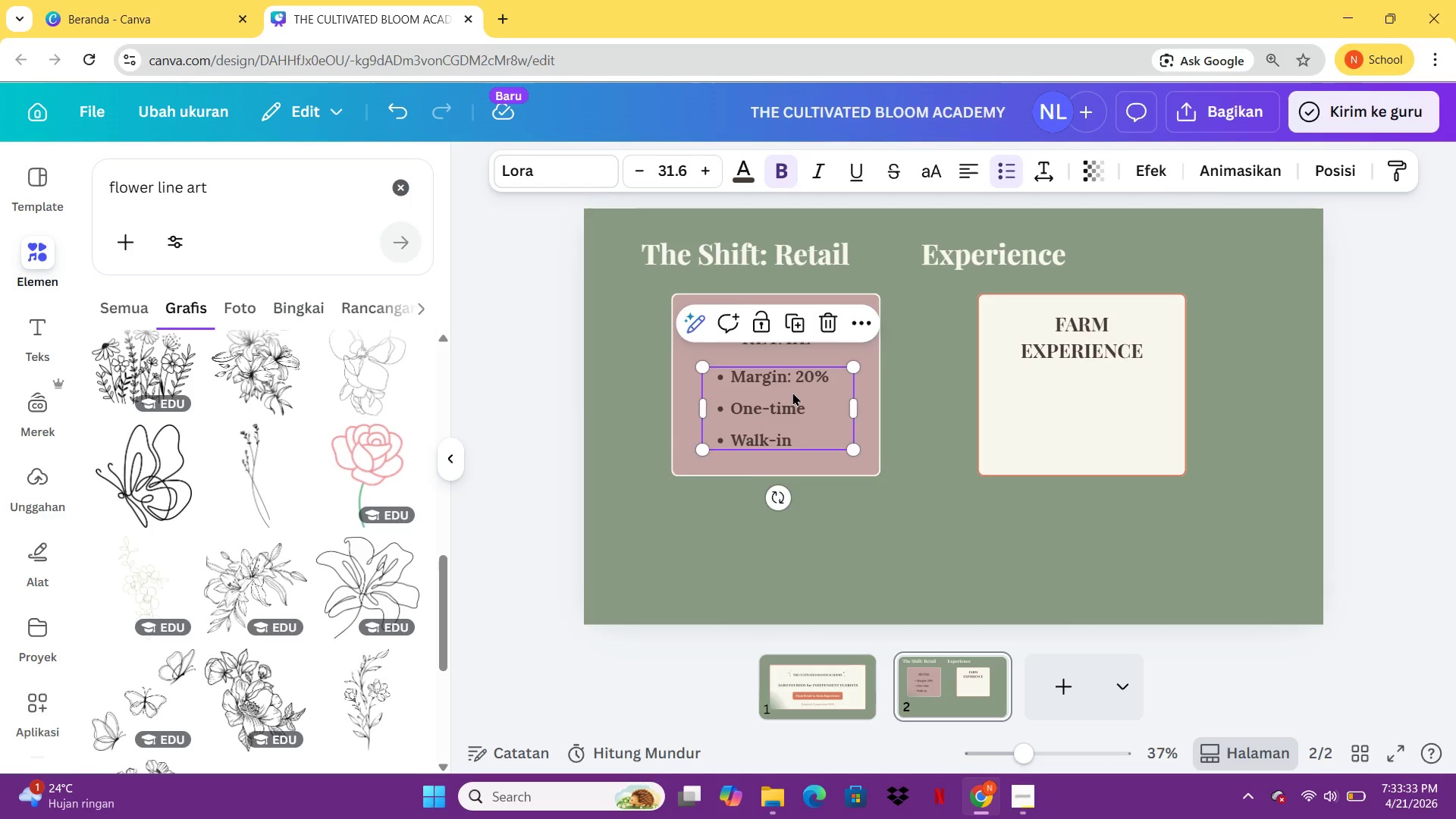 
key(Control+V)
 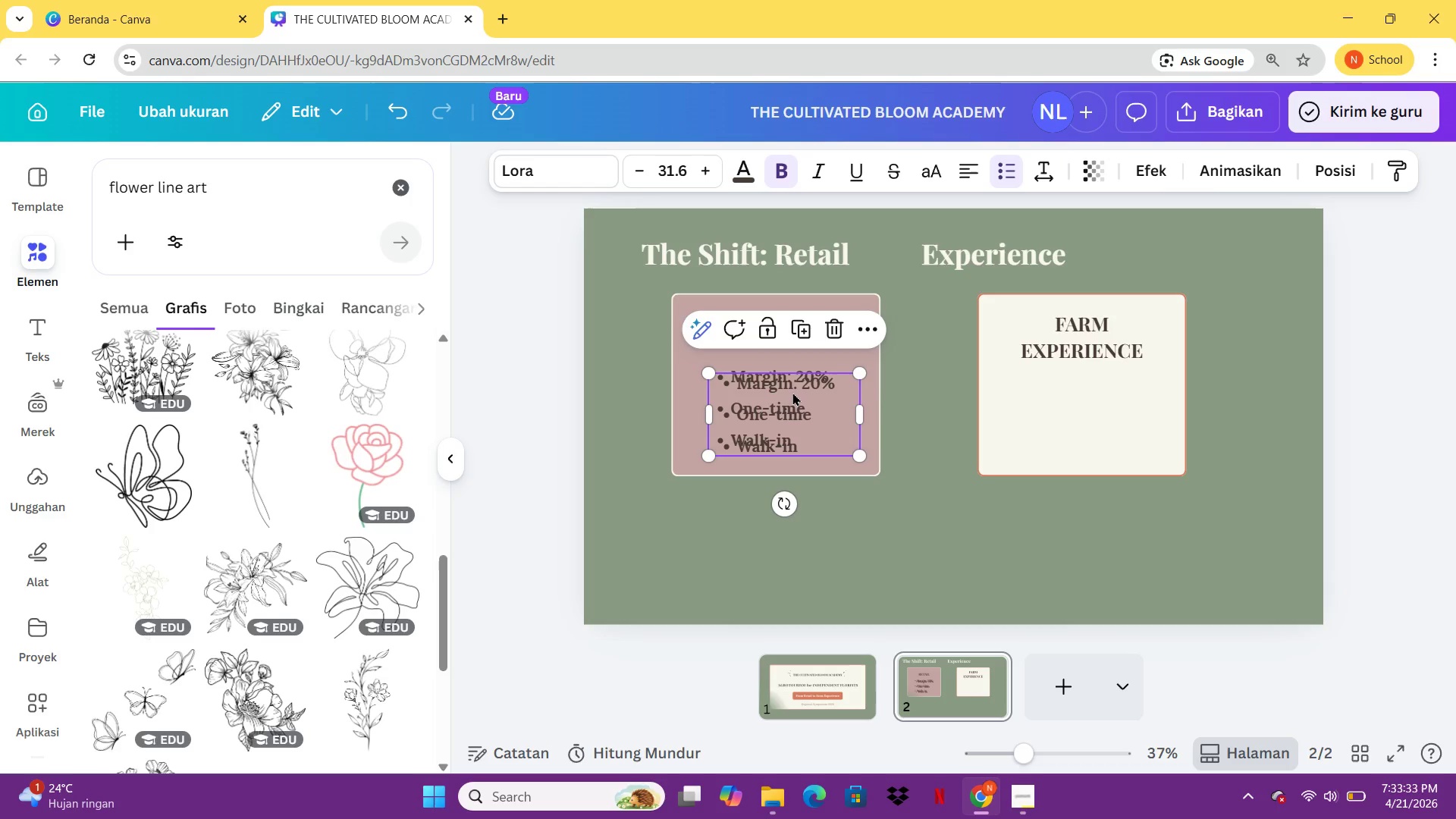 
left_click_drag(start_coordinate=[792, 392], to_coordinate=[1099, 389])
 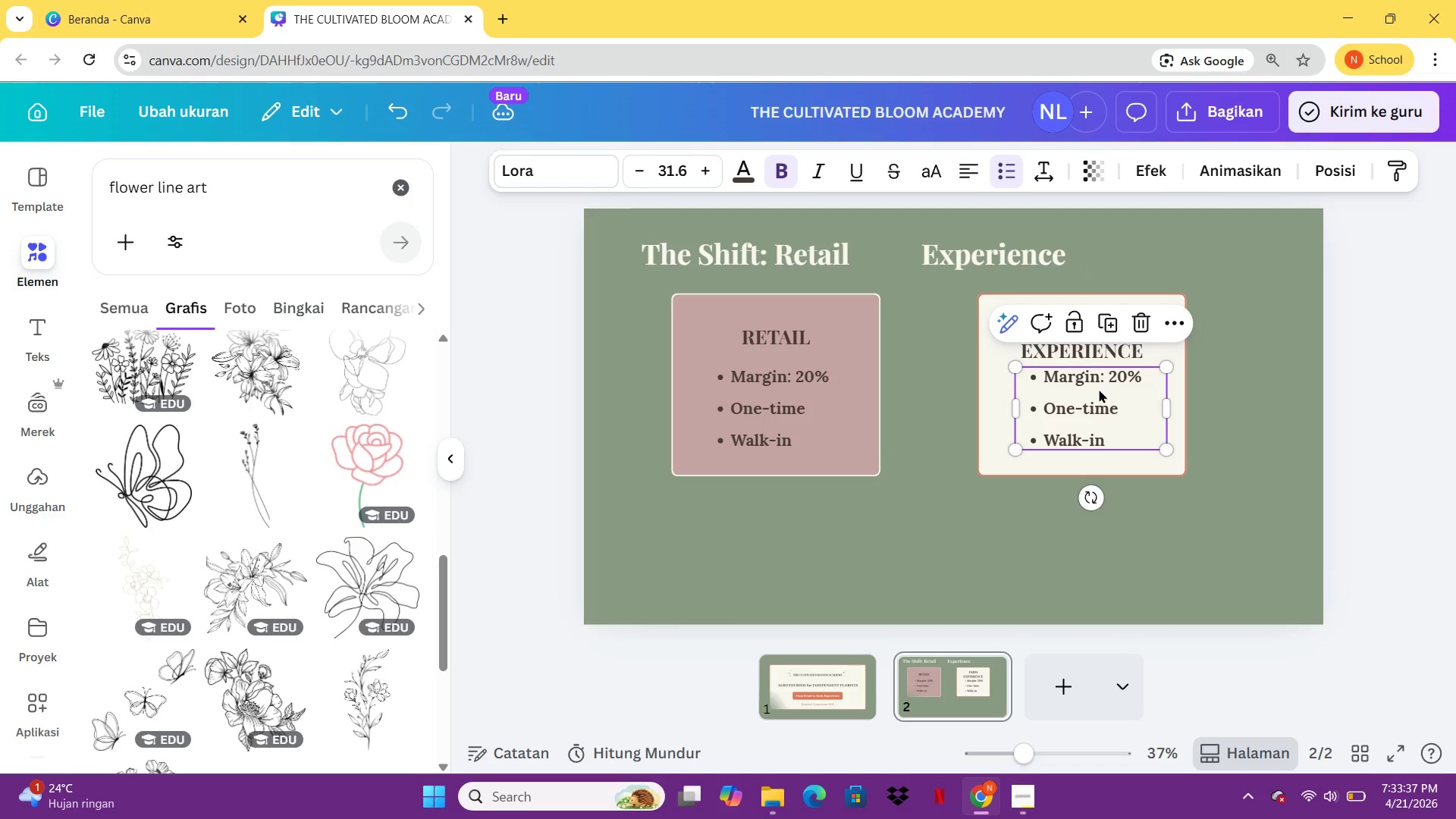 
double_click([1099, 389])
 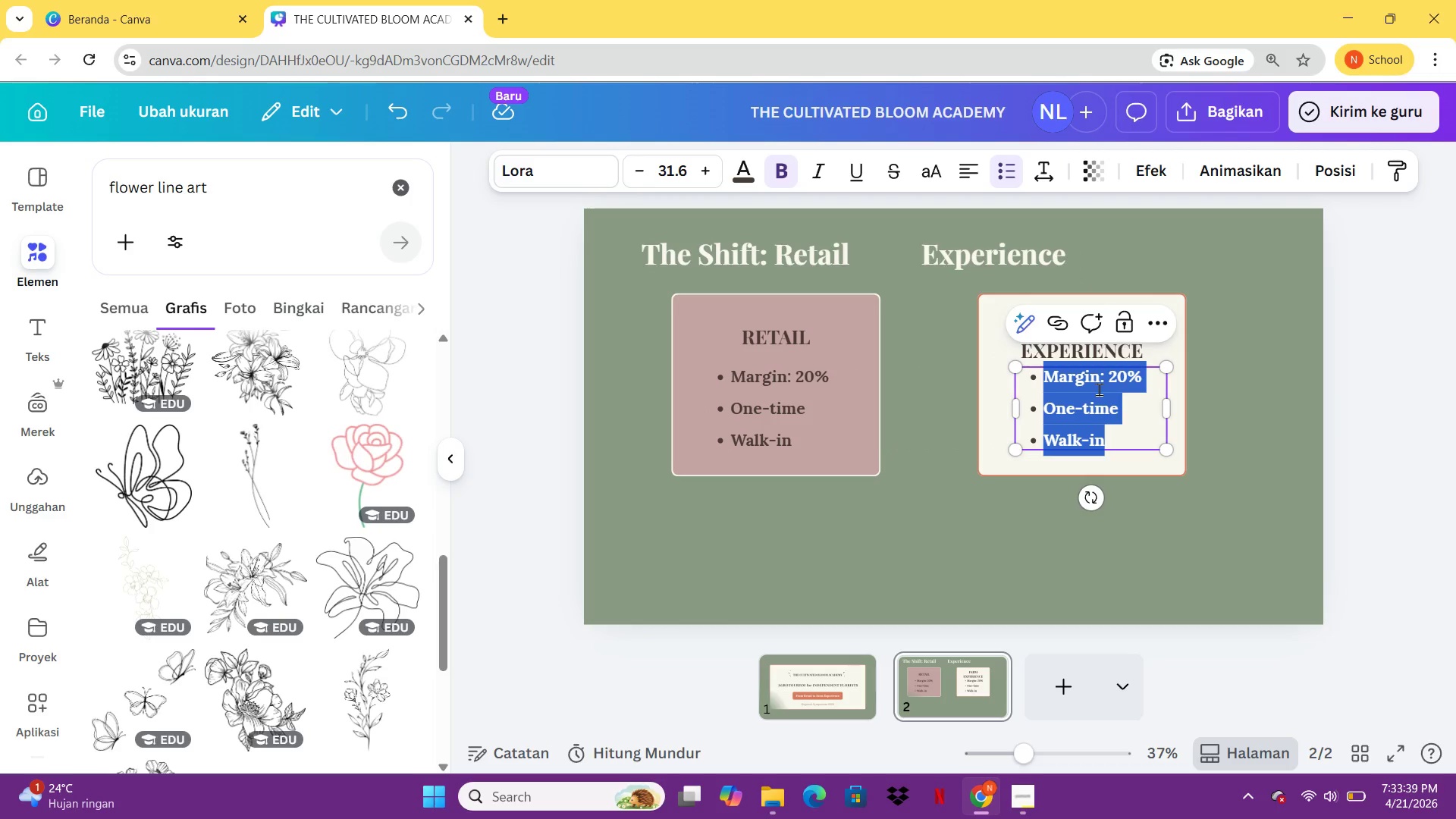 
left_click([1132, 376])
 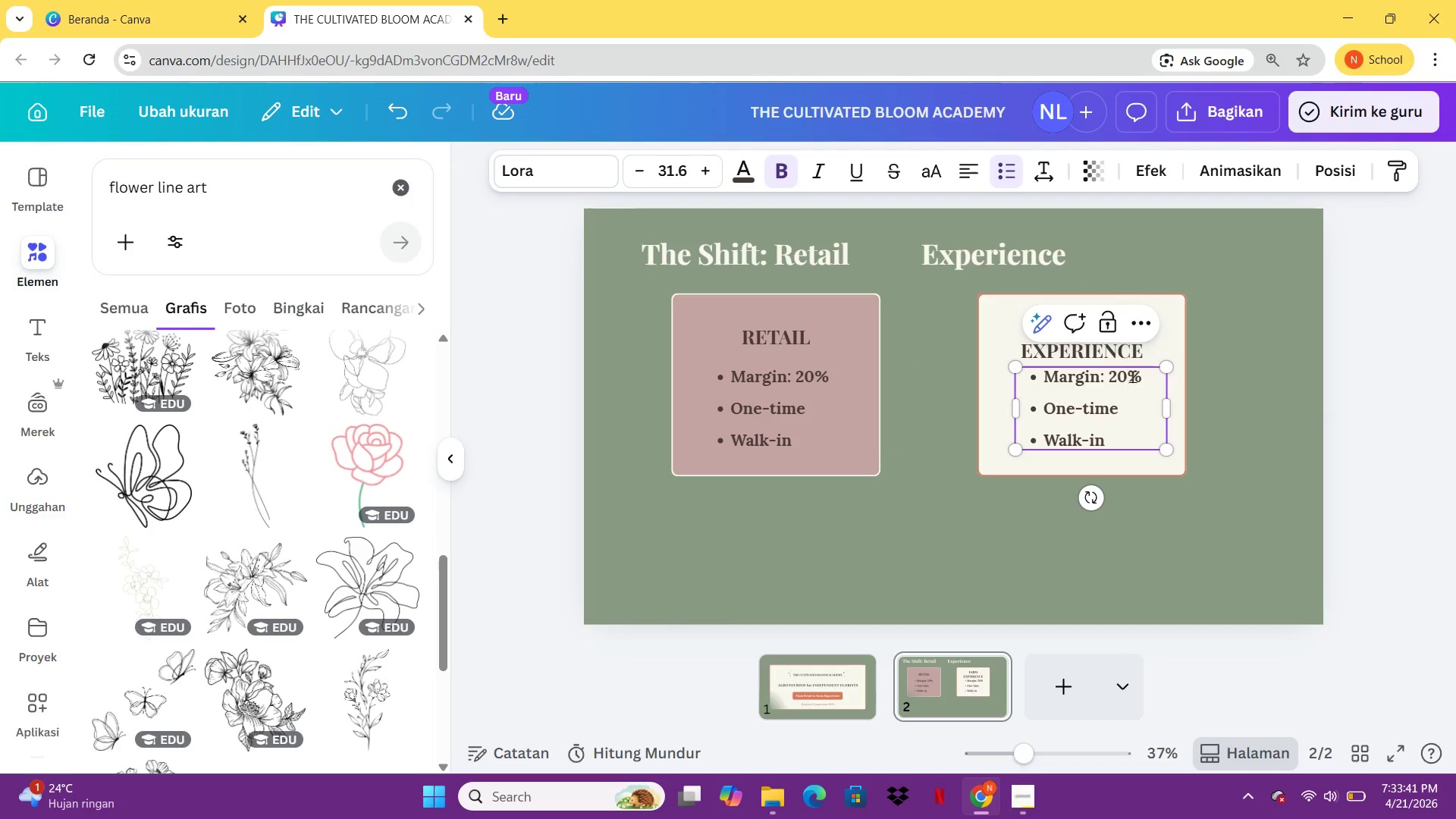 
key(Backspace)
key(Backspace)
type(65)
 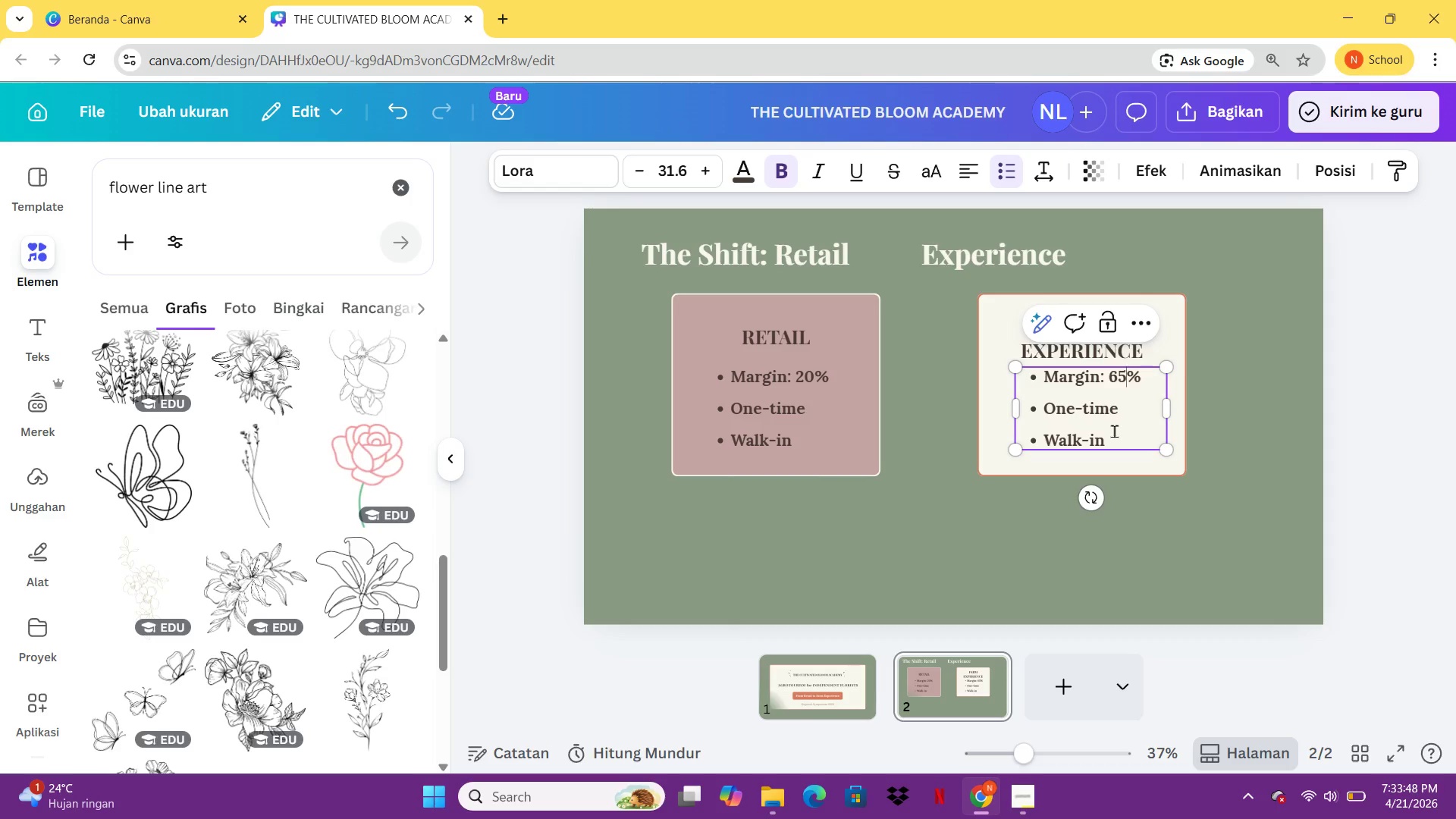 
wait(5.81)
 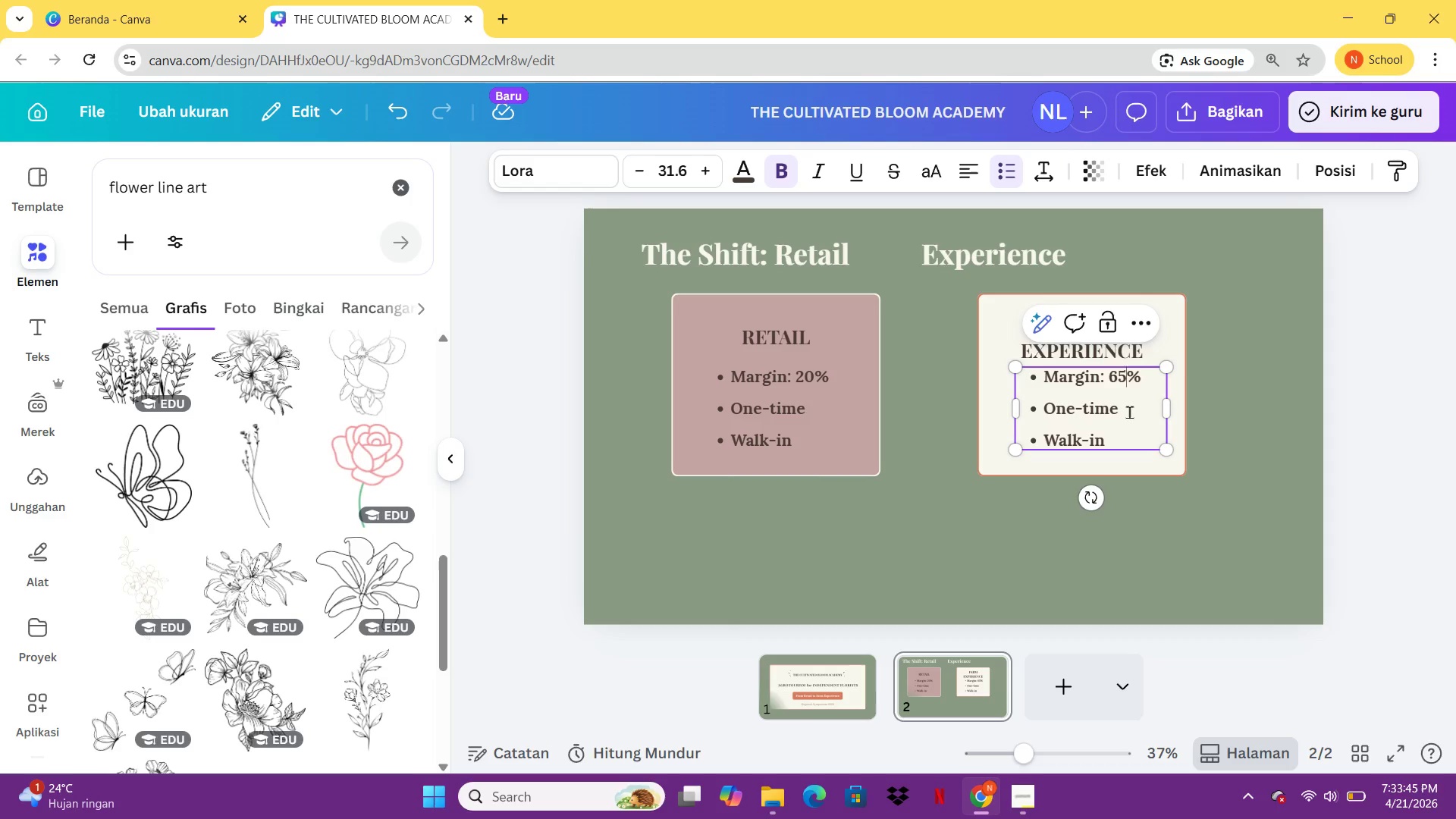 
left_click_drag(start_coordinate=[1112, 437], to_coordinate=[1024, 421])
 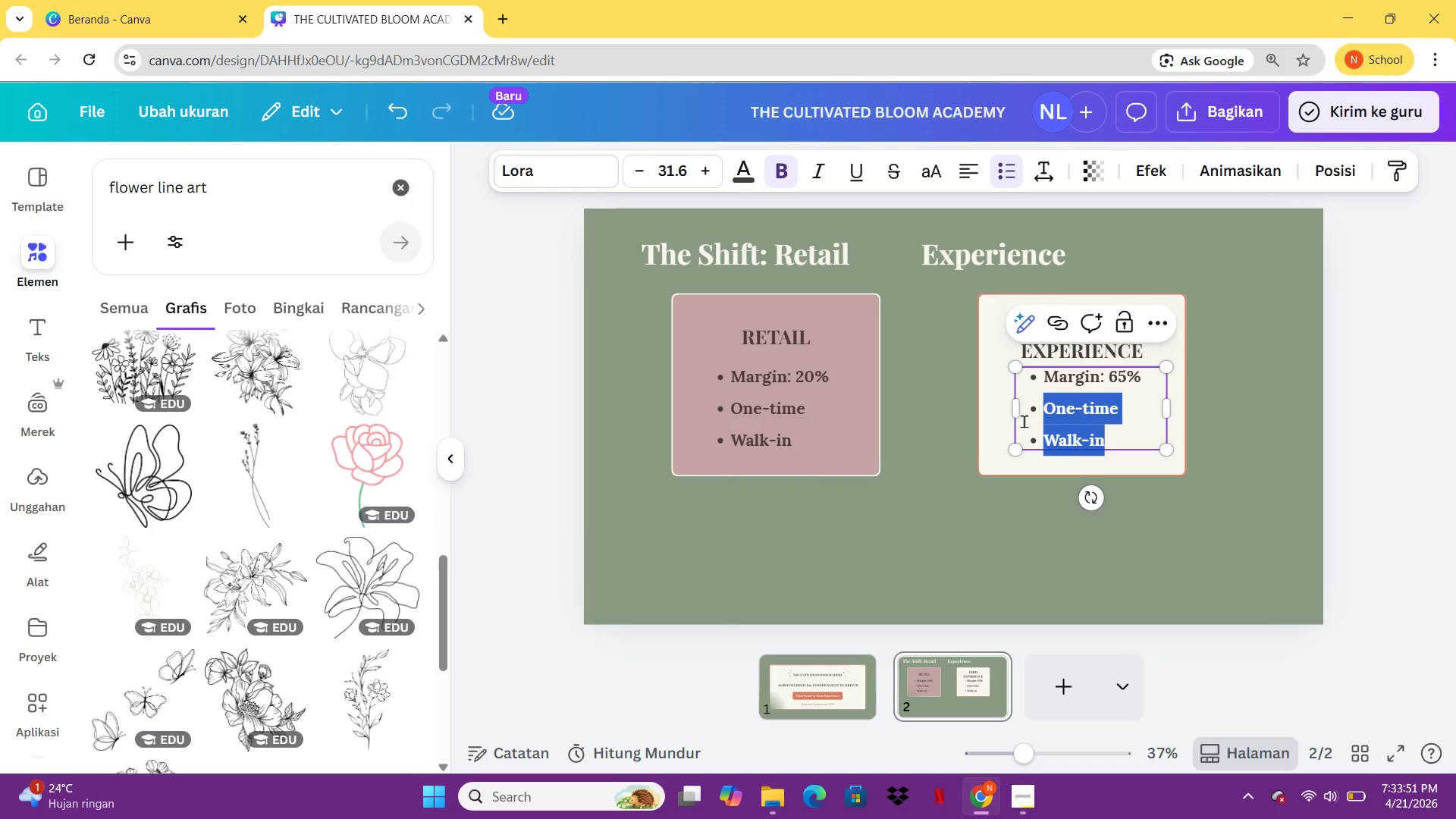 
type(Recurring )
key(Backspace)
 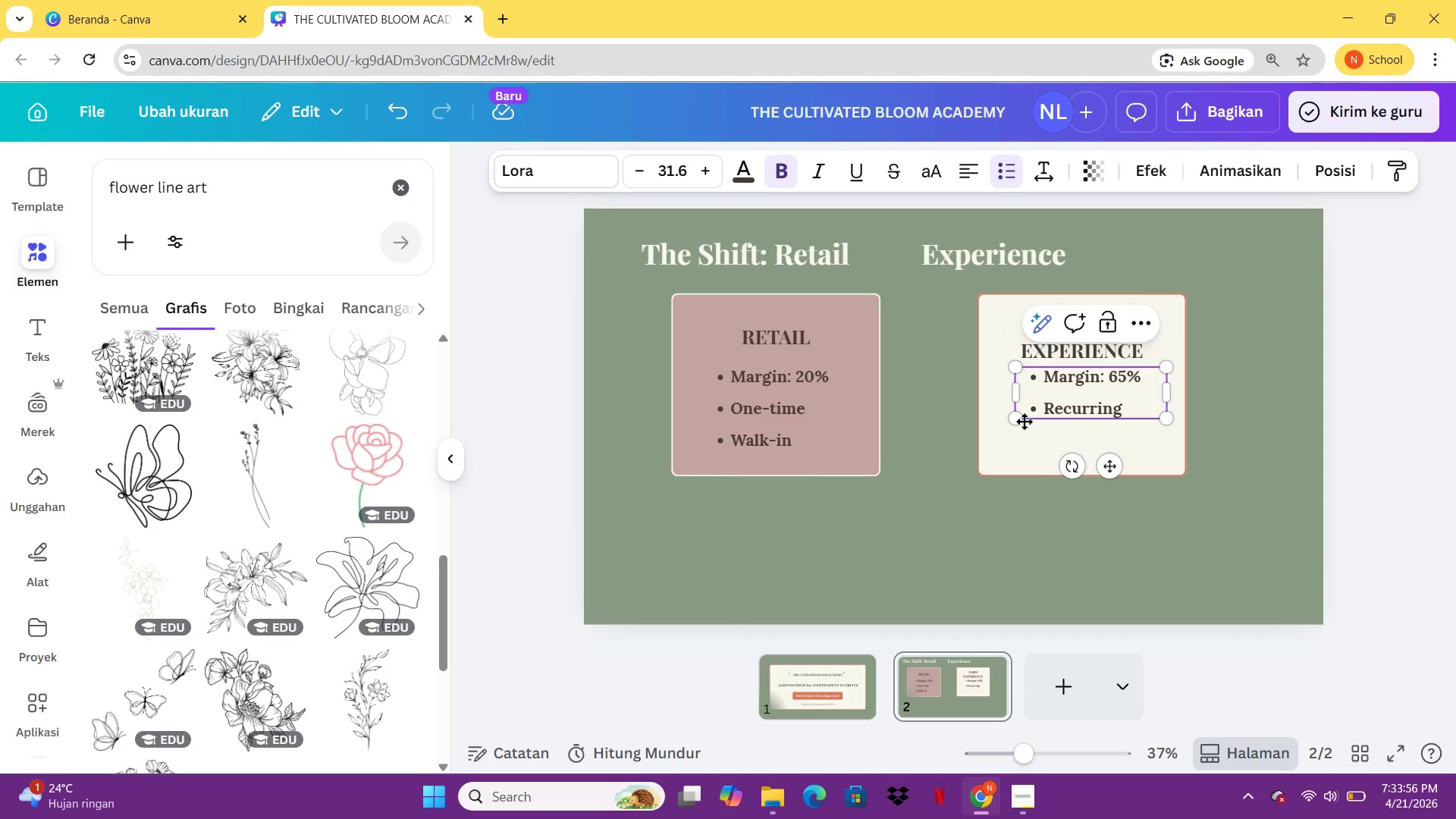 
key(Enter)
 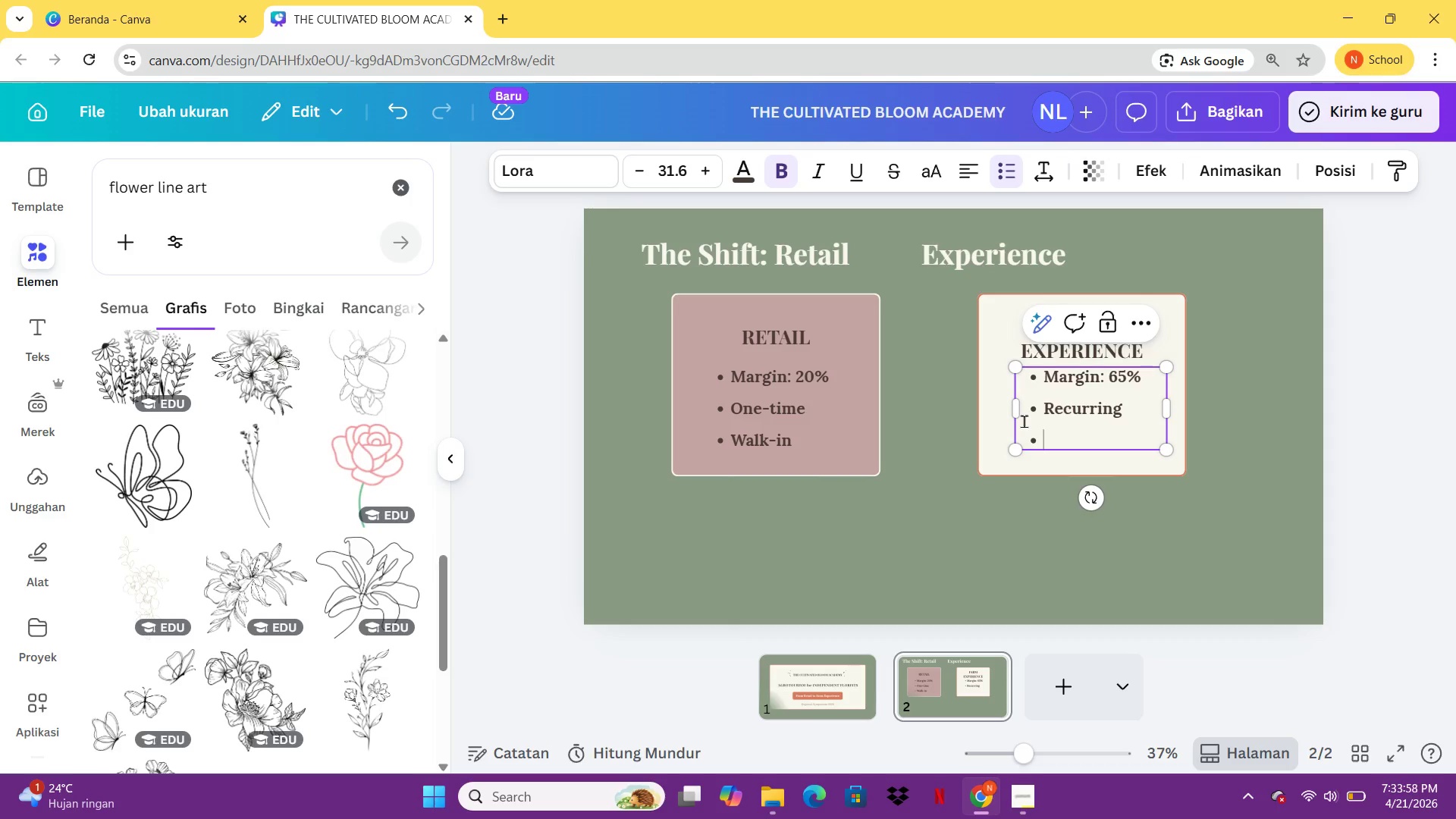 
type(Workshop)
 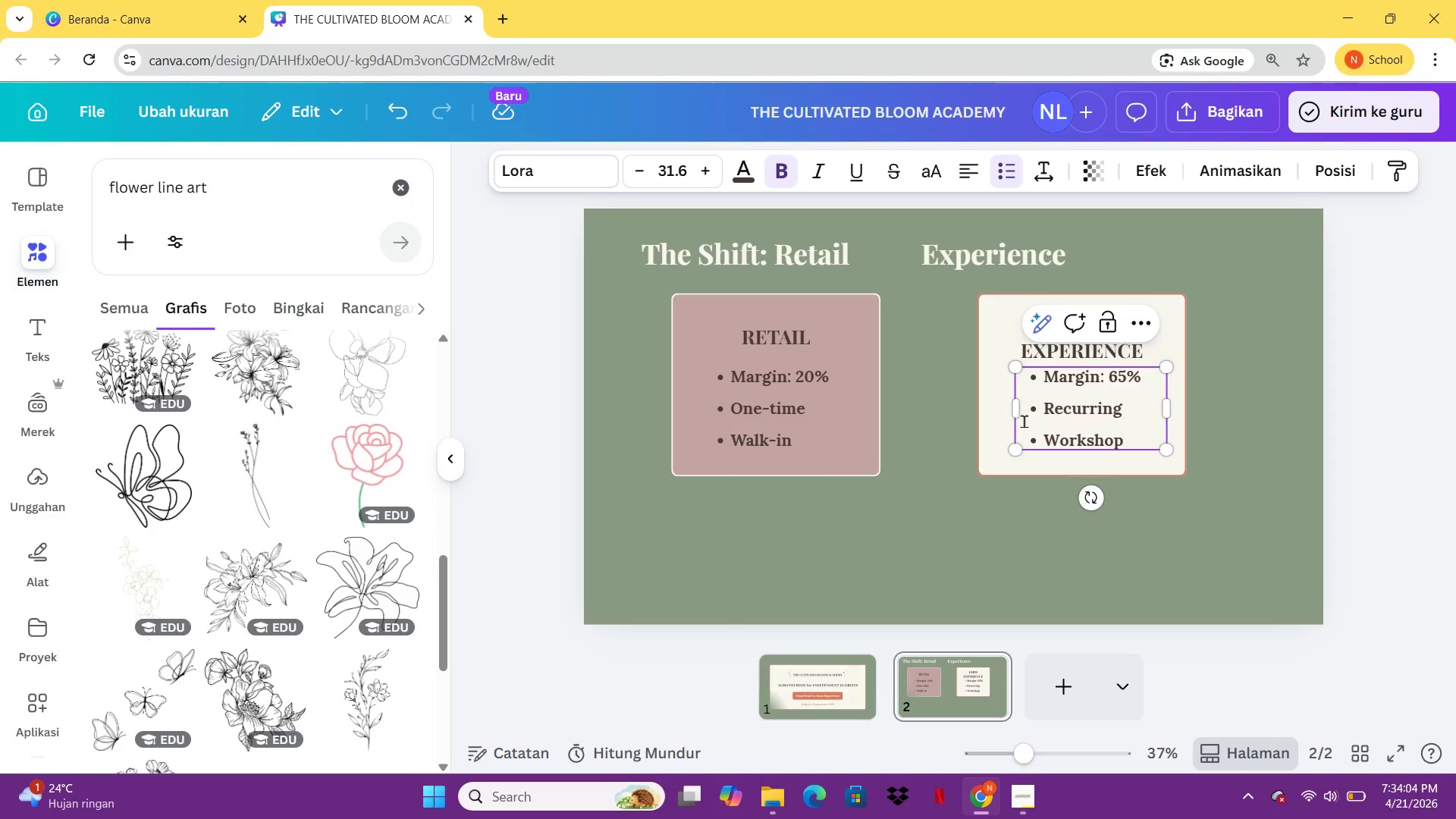 
wait(5.09)
 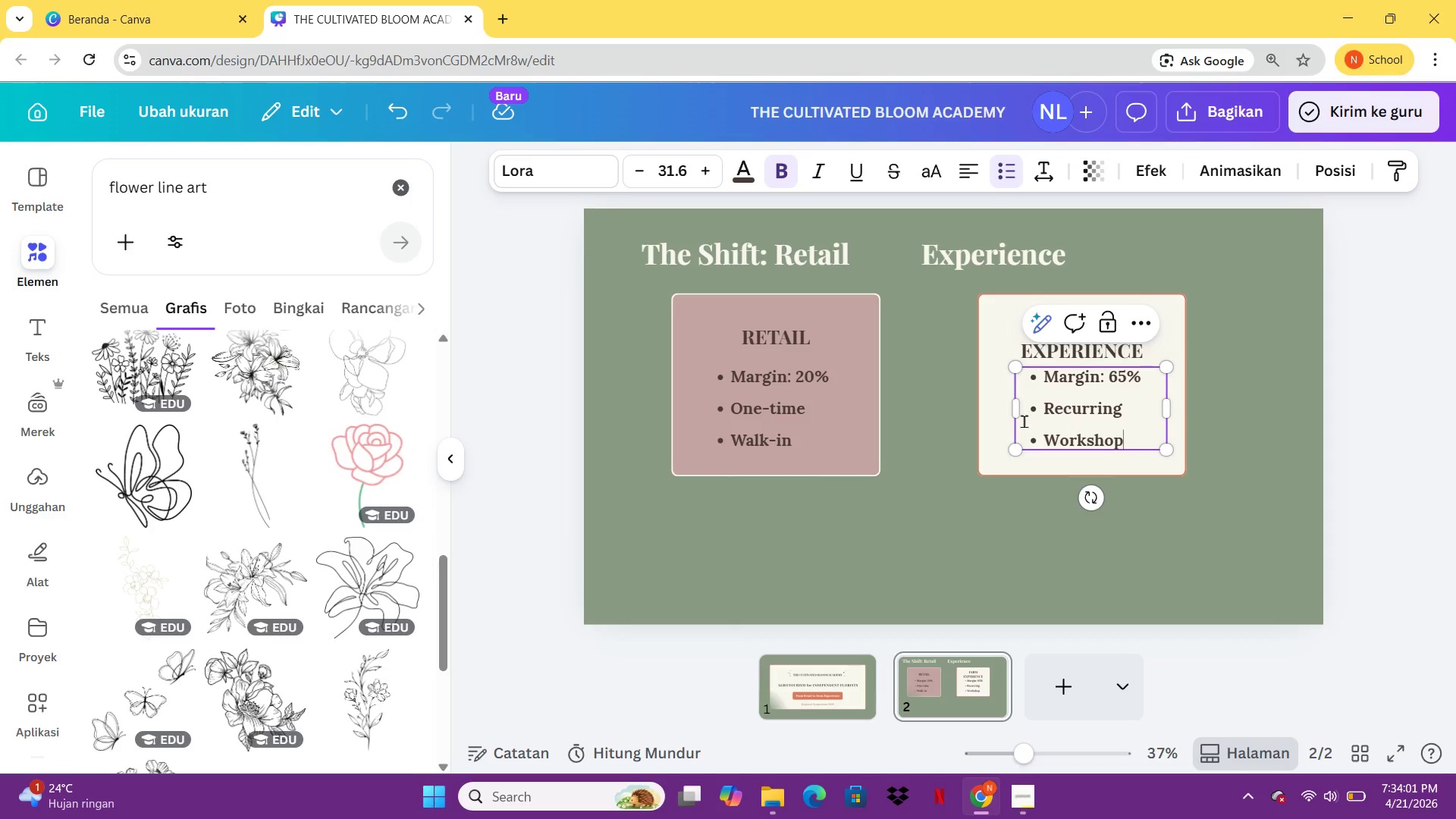 
left_click([1172, 541])
 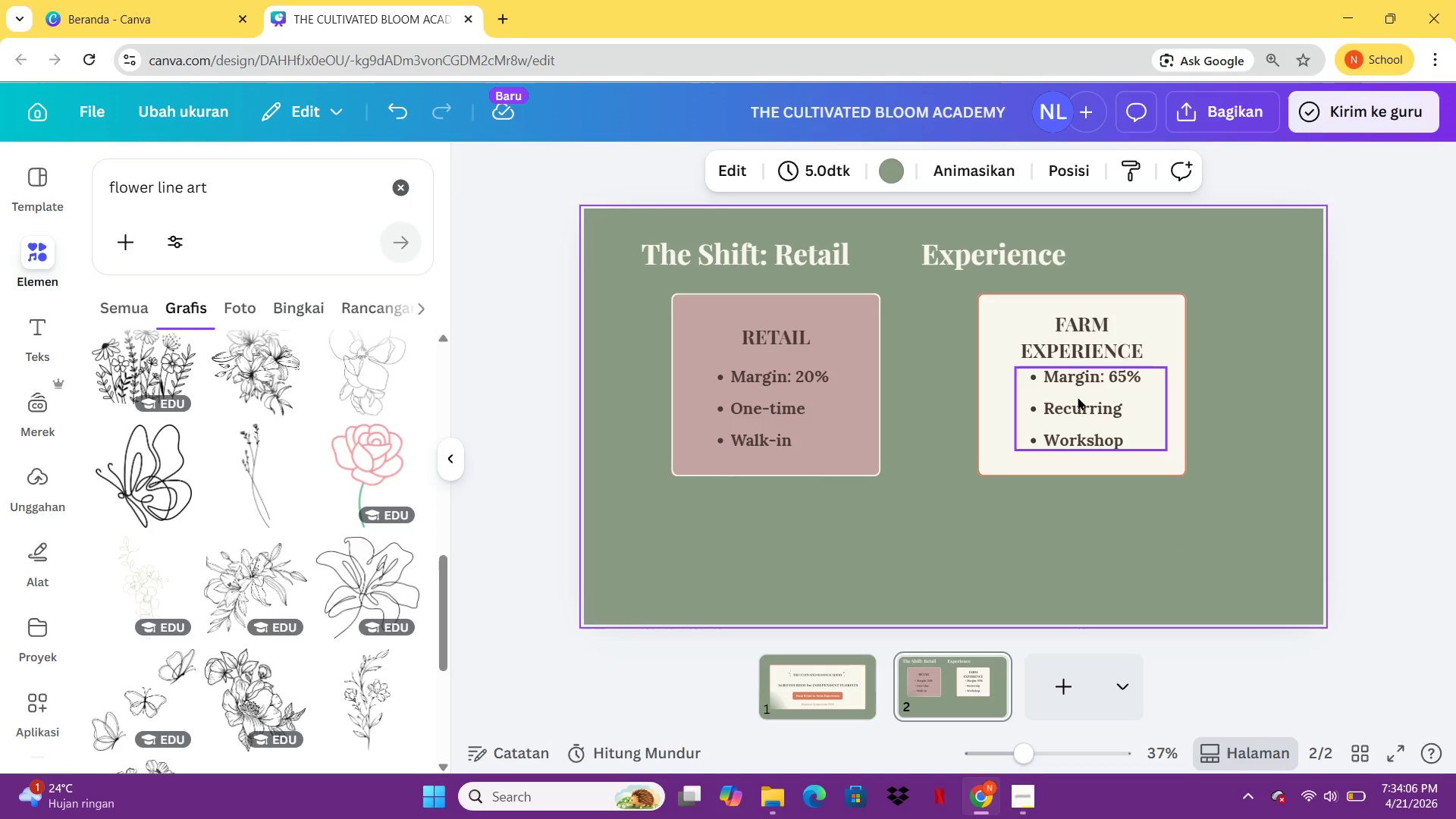 
left_click([1078, 396])
 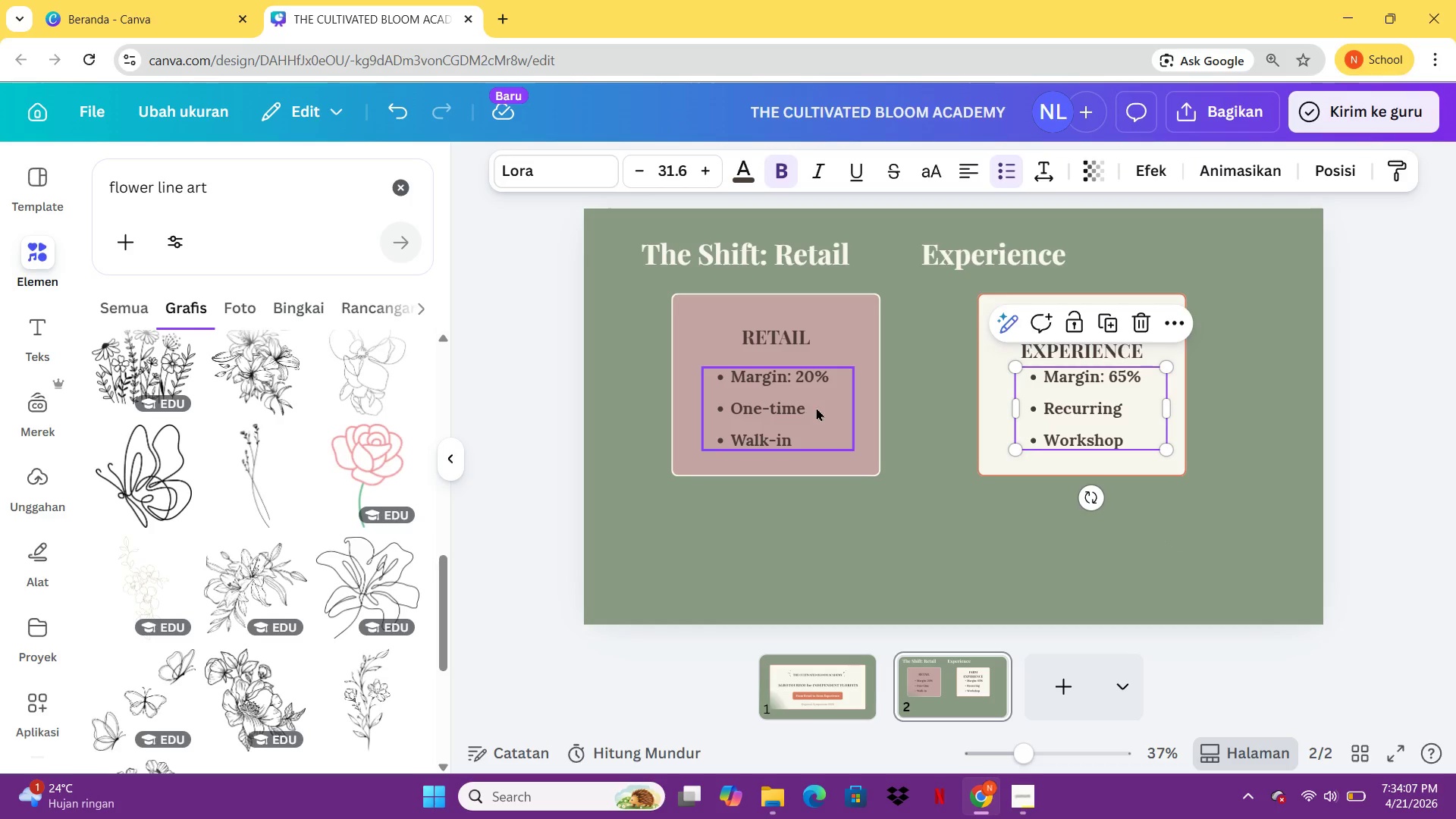 
left_click_drag(start_coordinate=[813, 405], to_coordinate=[813, 399])
 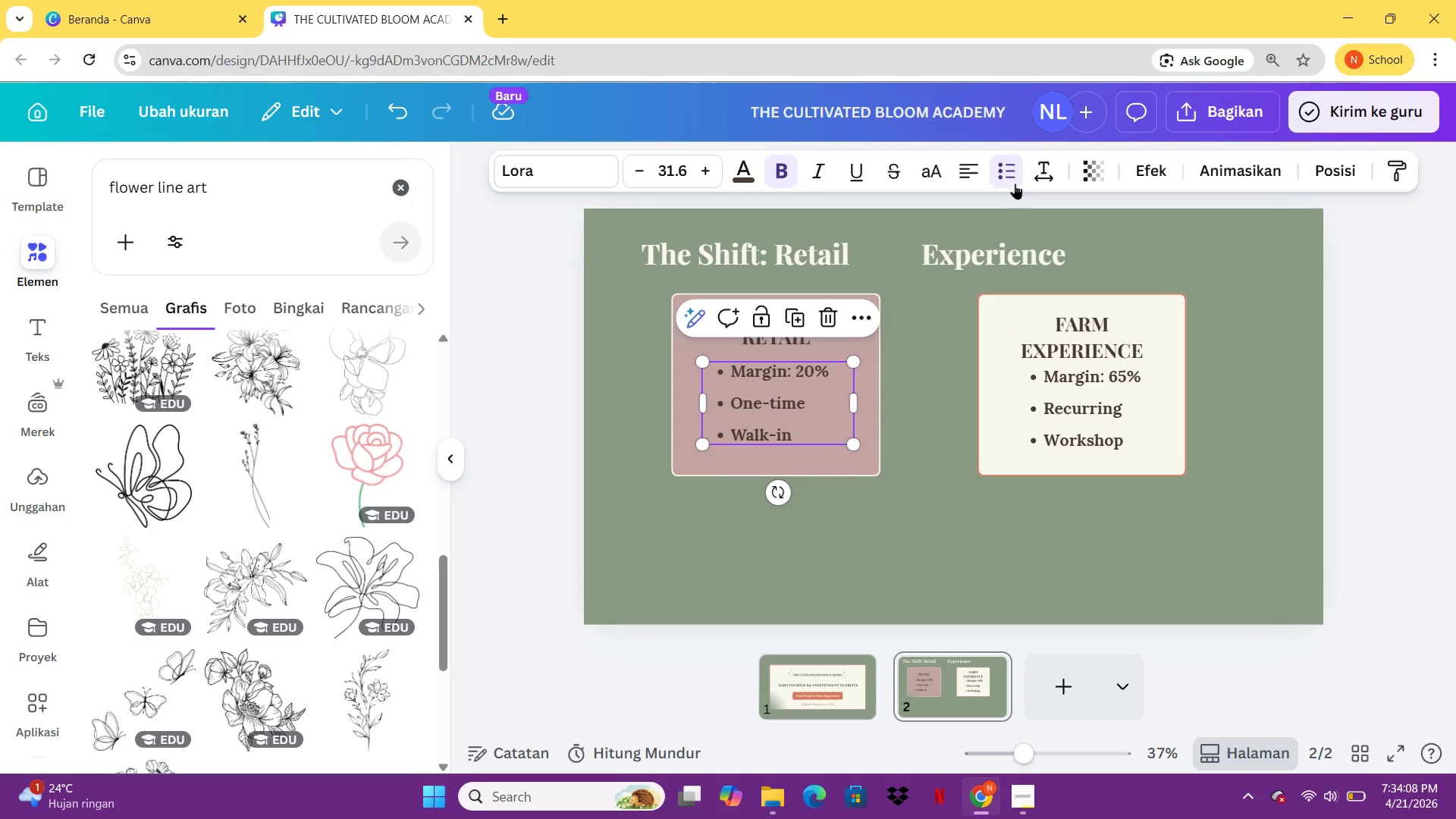 
left_click([1010, 179])
 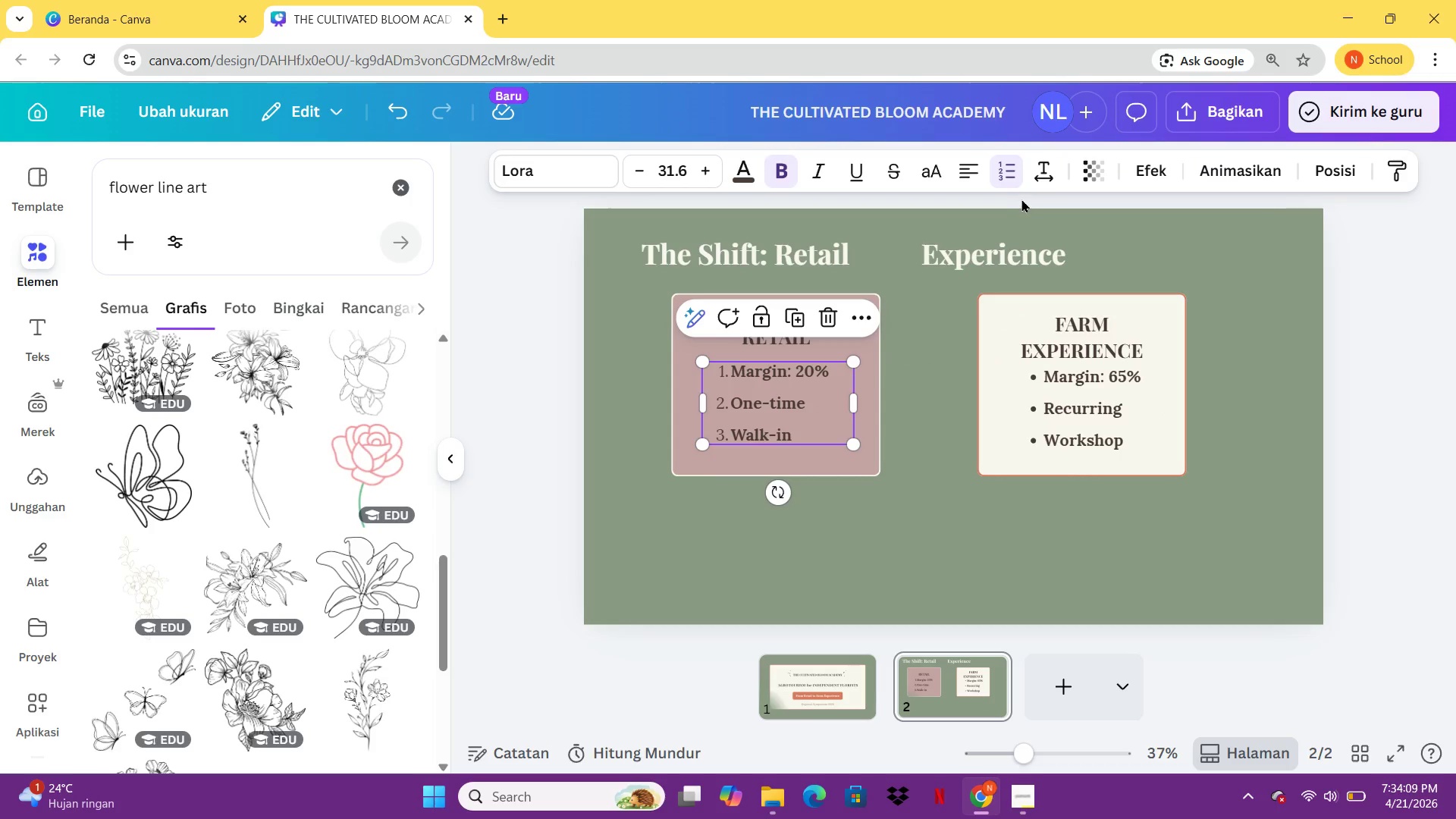 
left_click([1007, 175])
 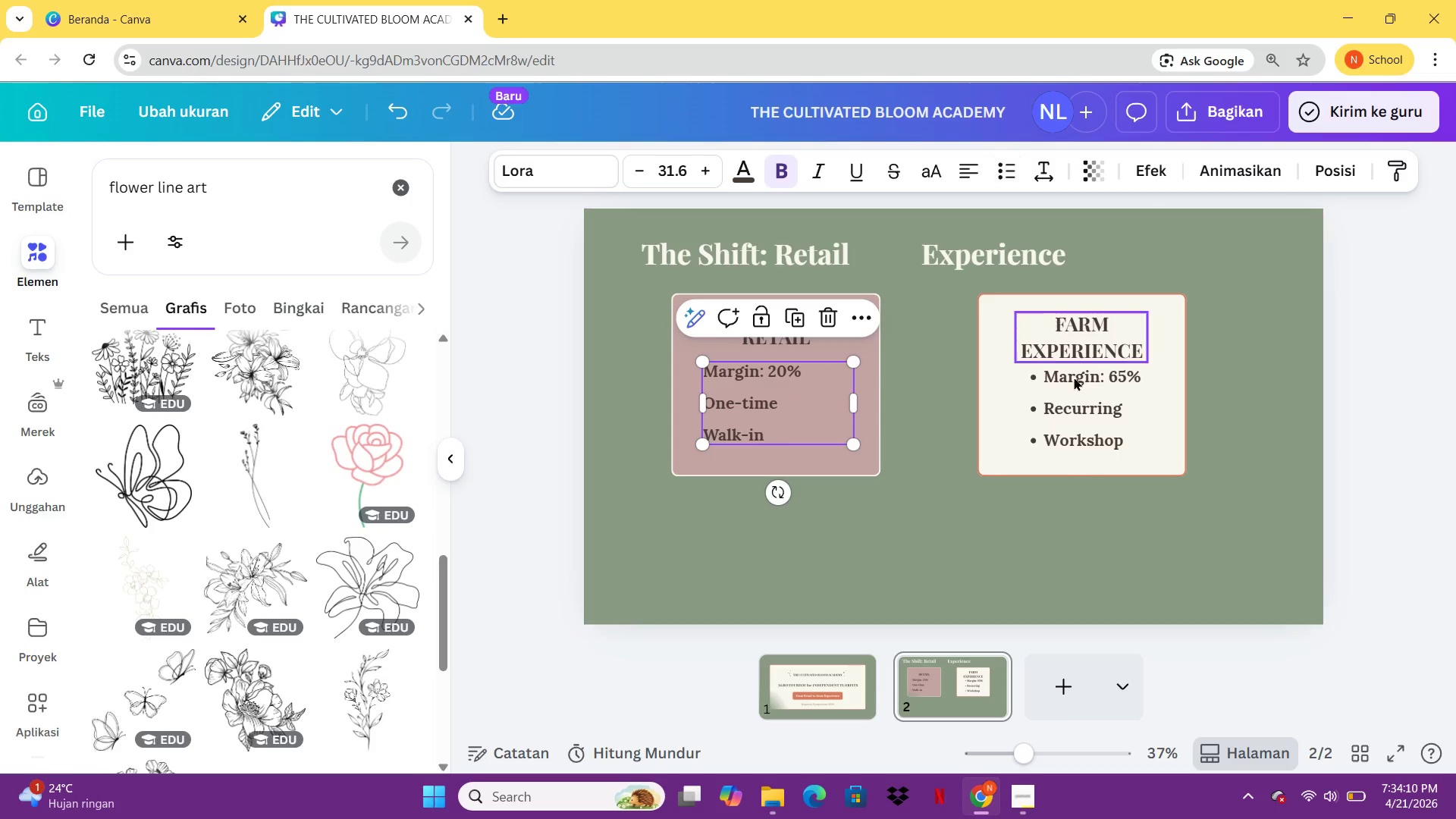 
left_click([1078, 394])
 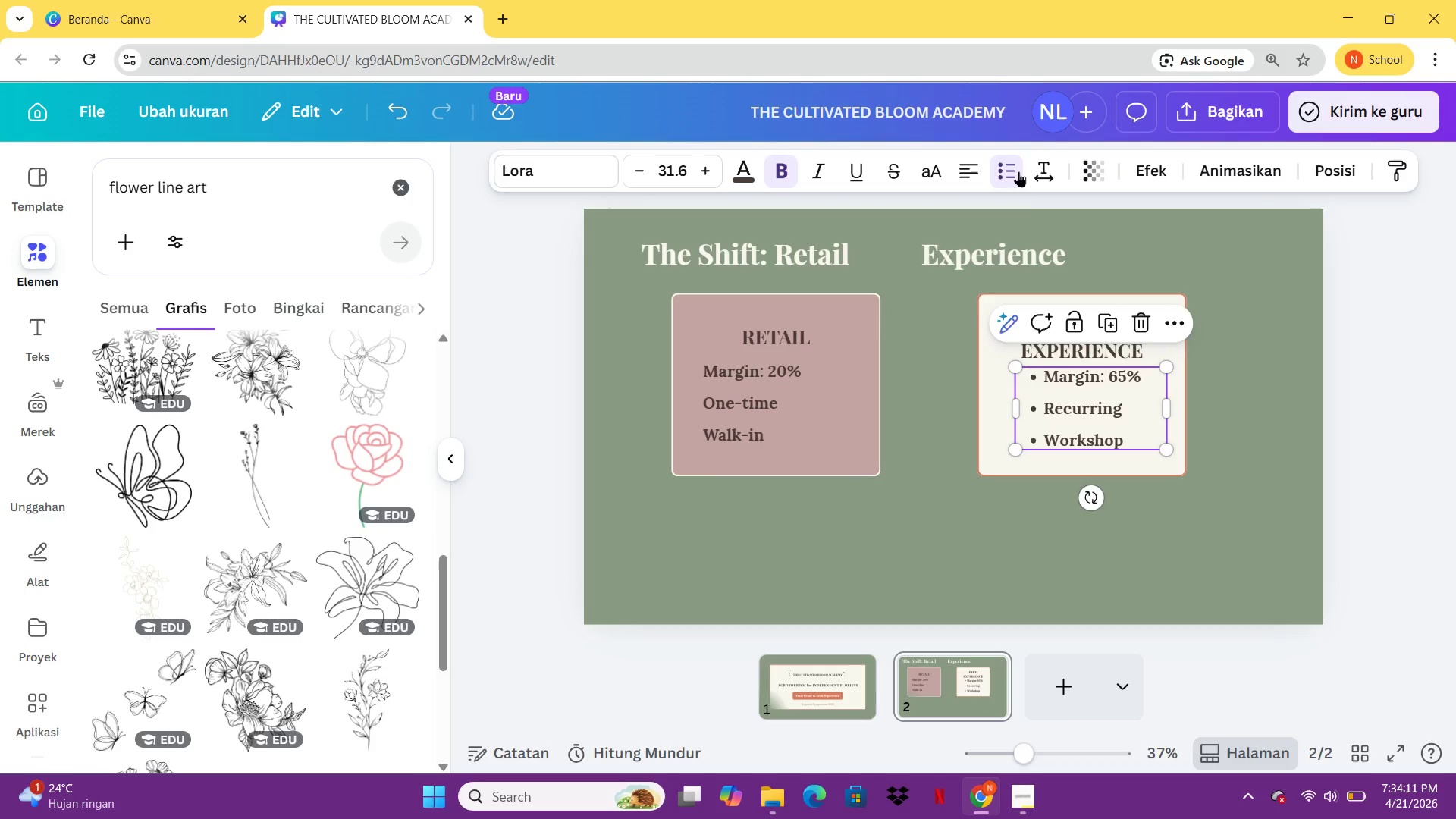 
left_click([1018, 171])
 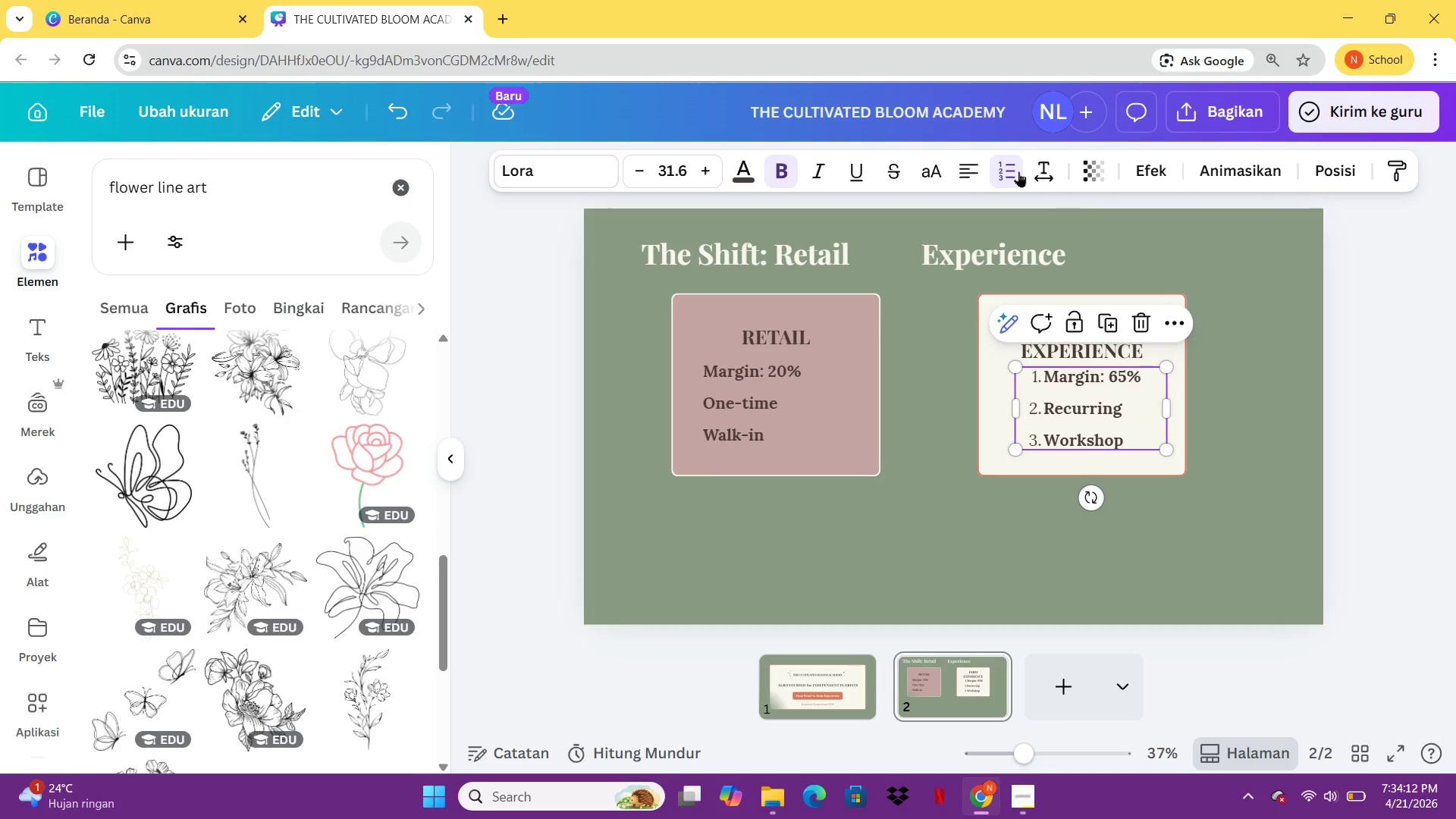 
left_click([1018, 171])
 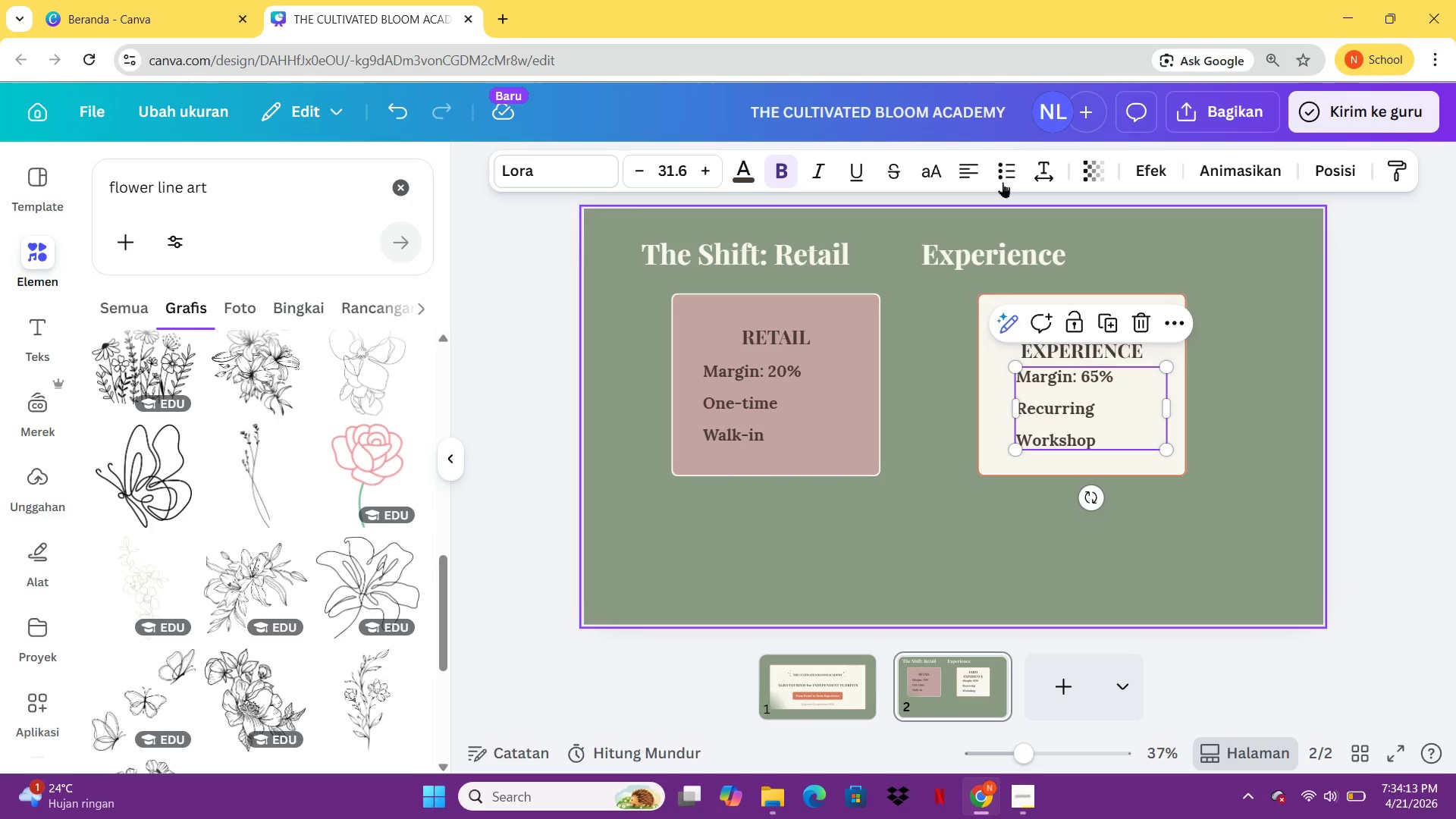 
left_click([965, 173])
 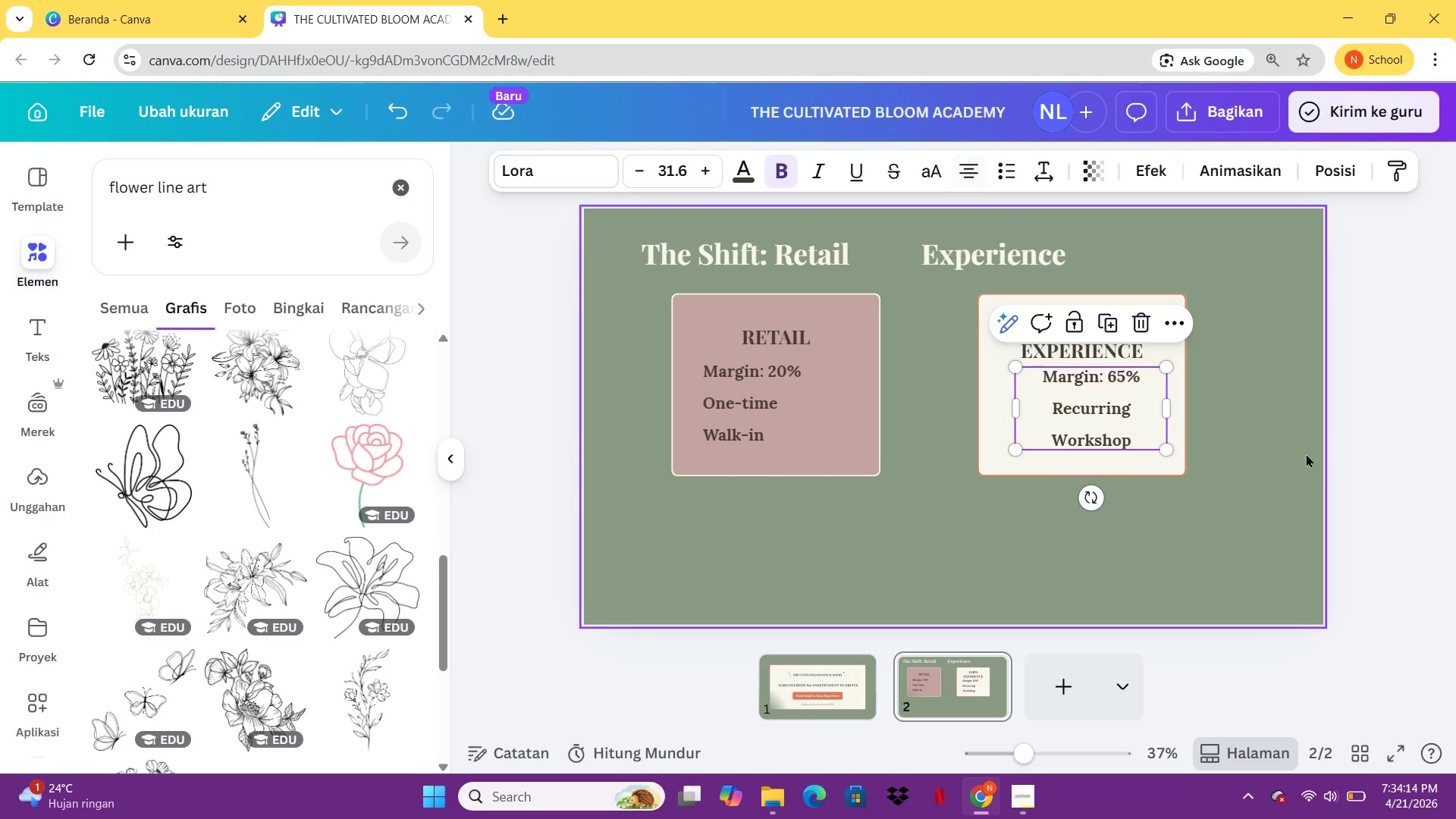 
left_click([1327, 472])
 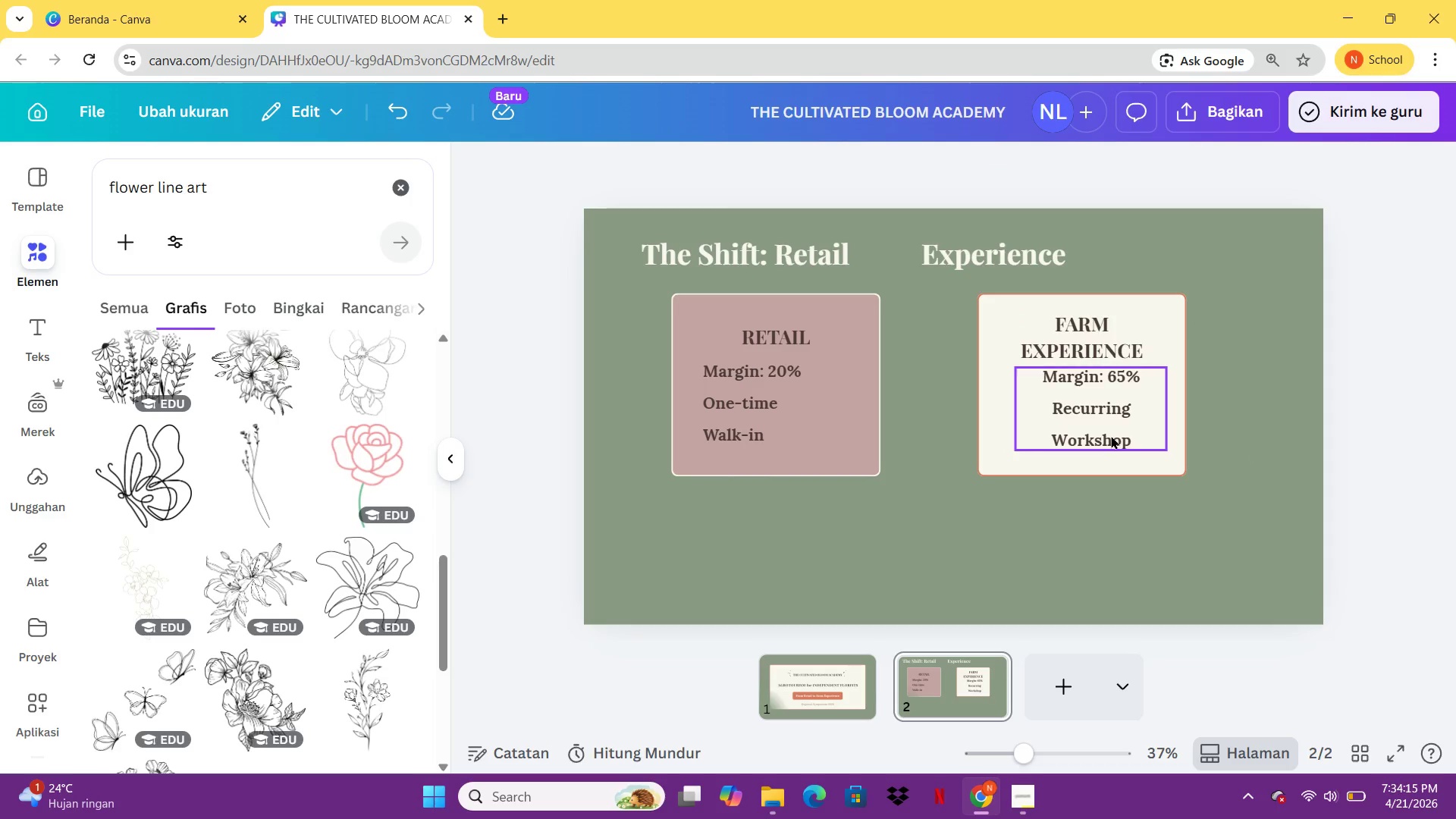 
left_click_drag(start_coordinate=[1111, 435], to_coordinate=[1100, 444])
 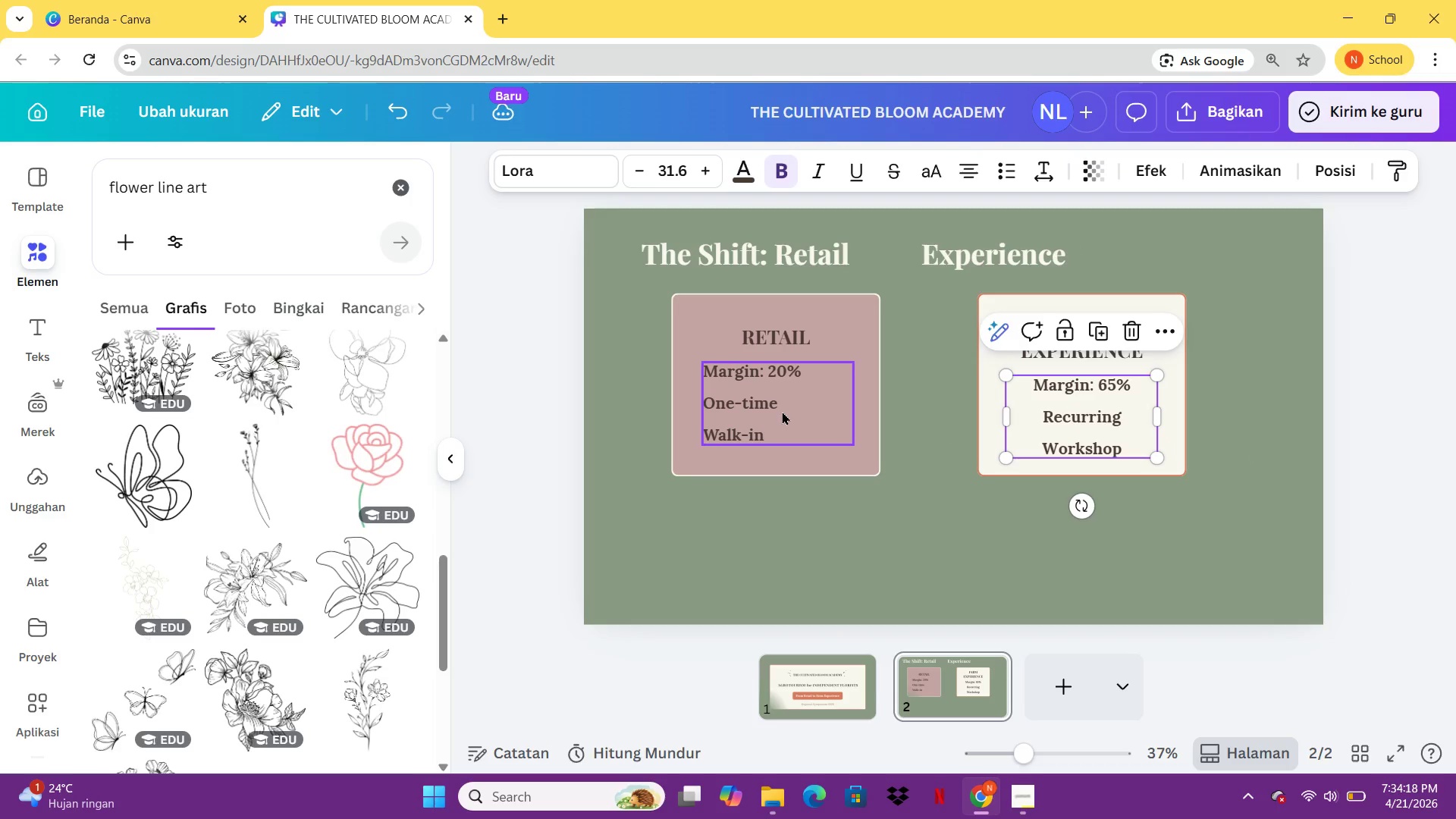 
left_click([780, 411])
 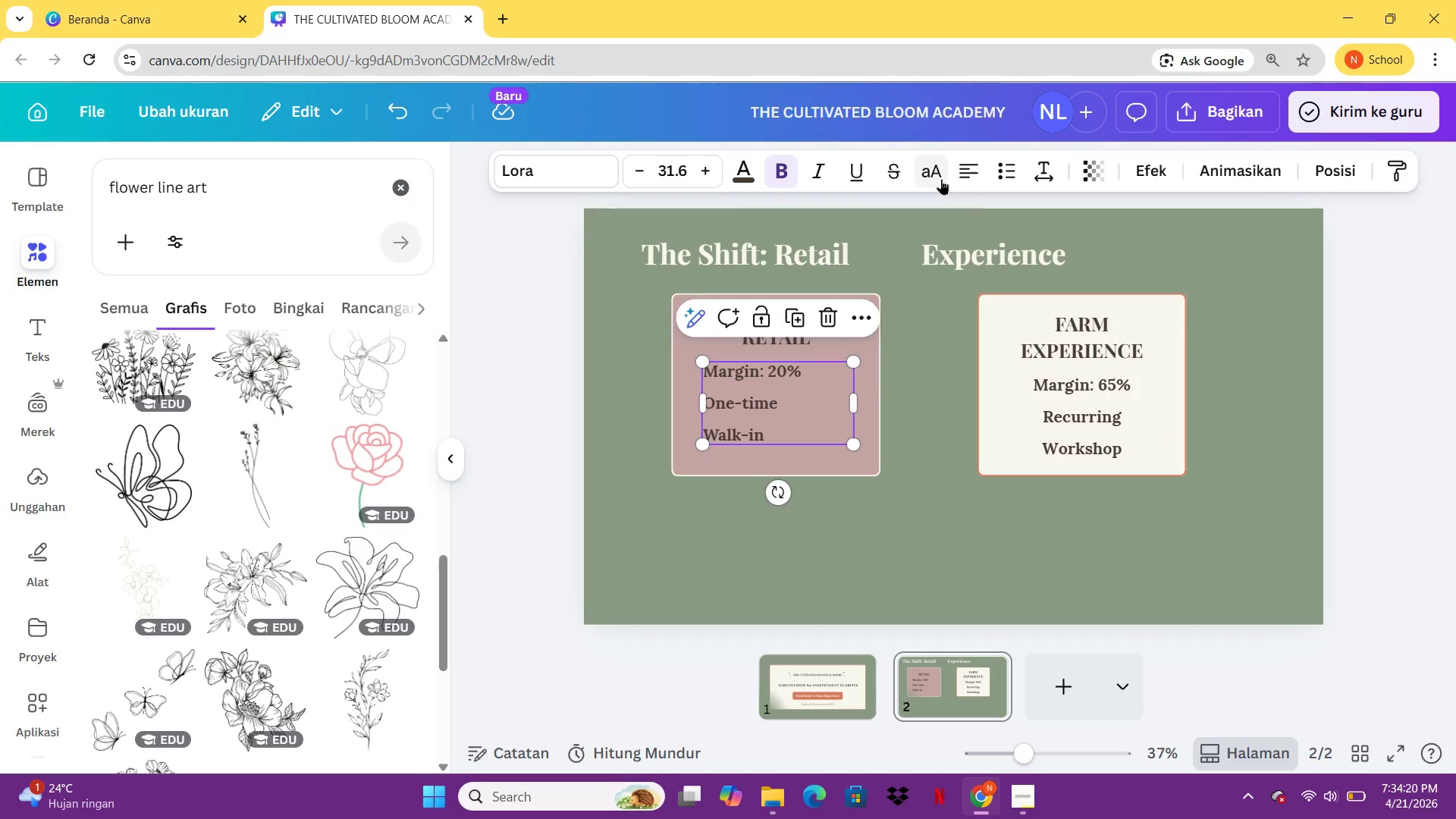 
left_click([954, 178])
 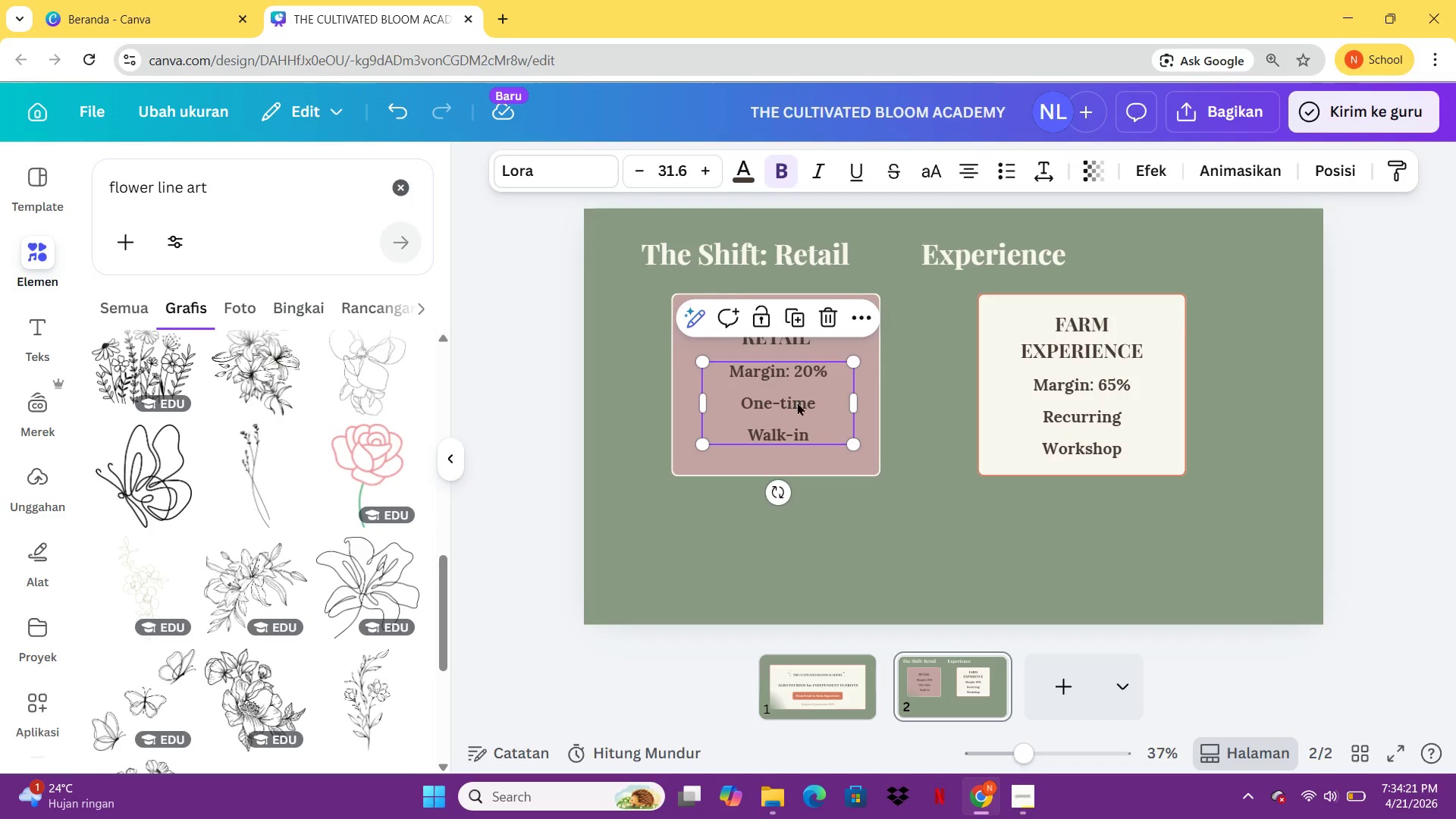 
left_click_drag(start_coordinate=[786, 403], to_coordinate=[786, 414])
 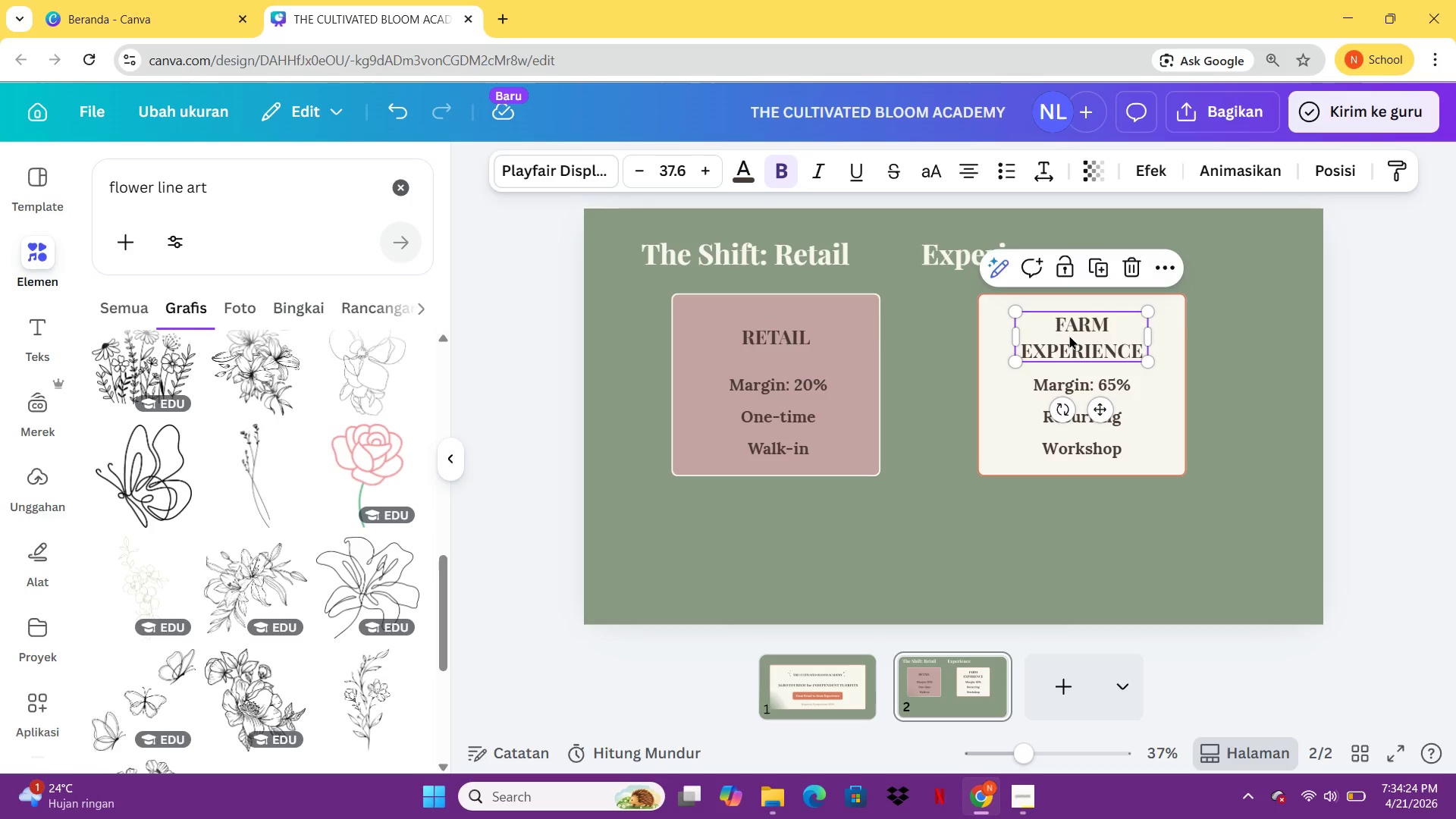 
left_click([1069, 335])
 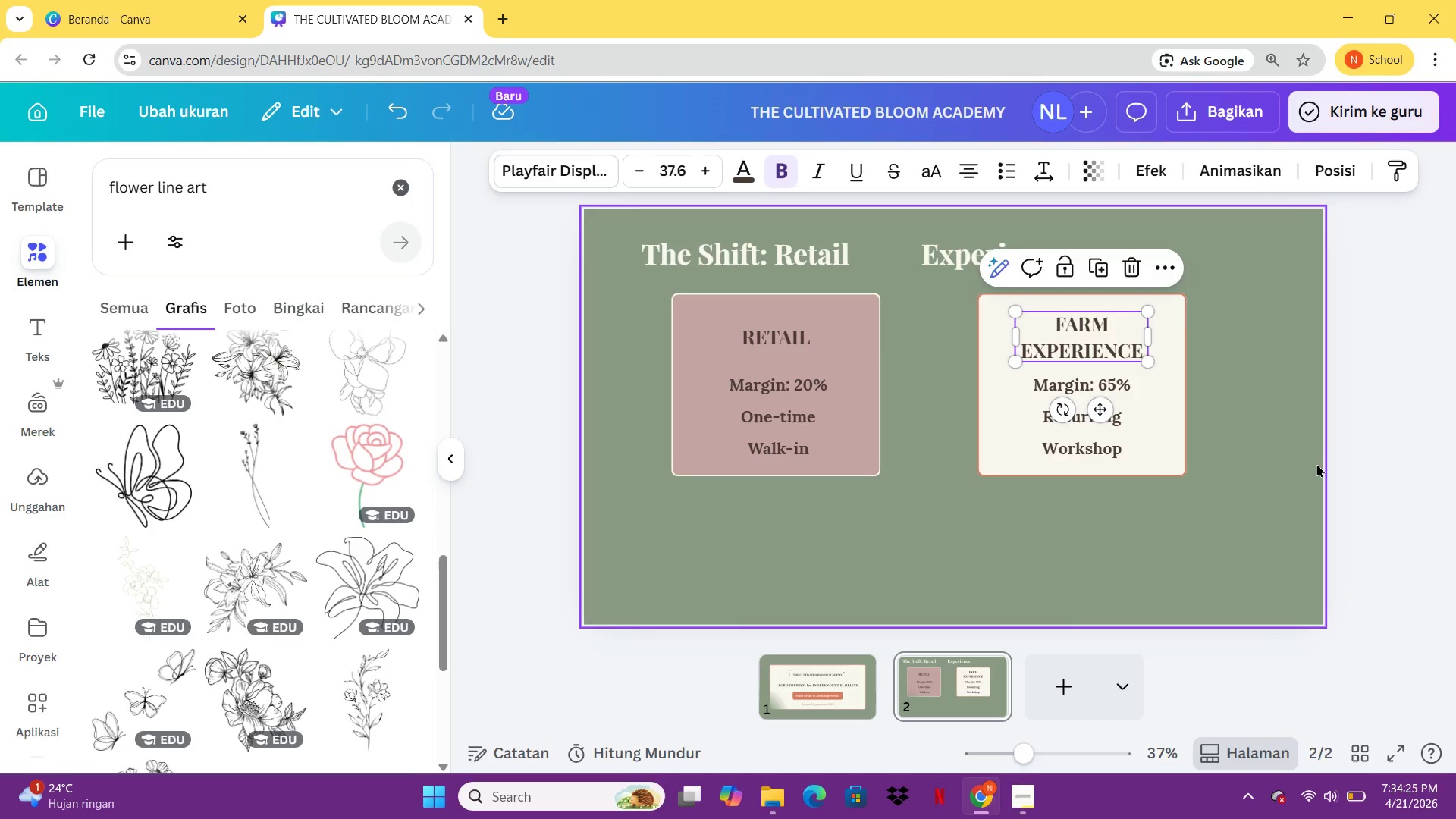 
left_click([1314, 466])
 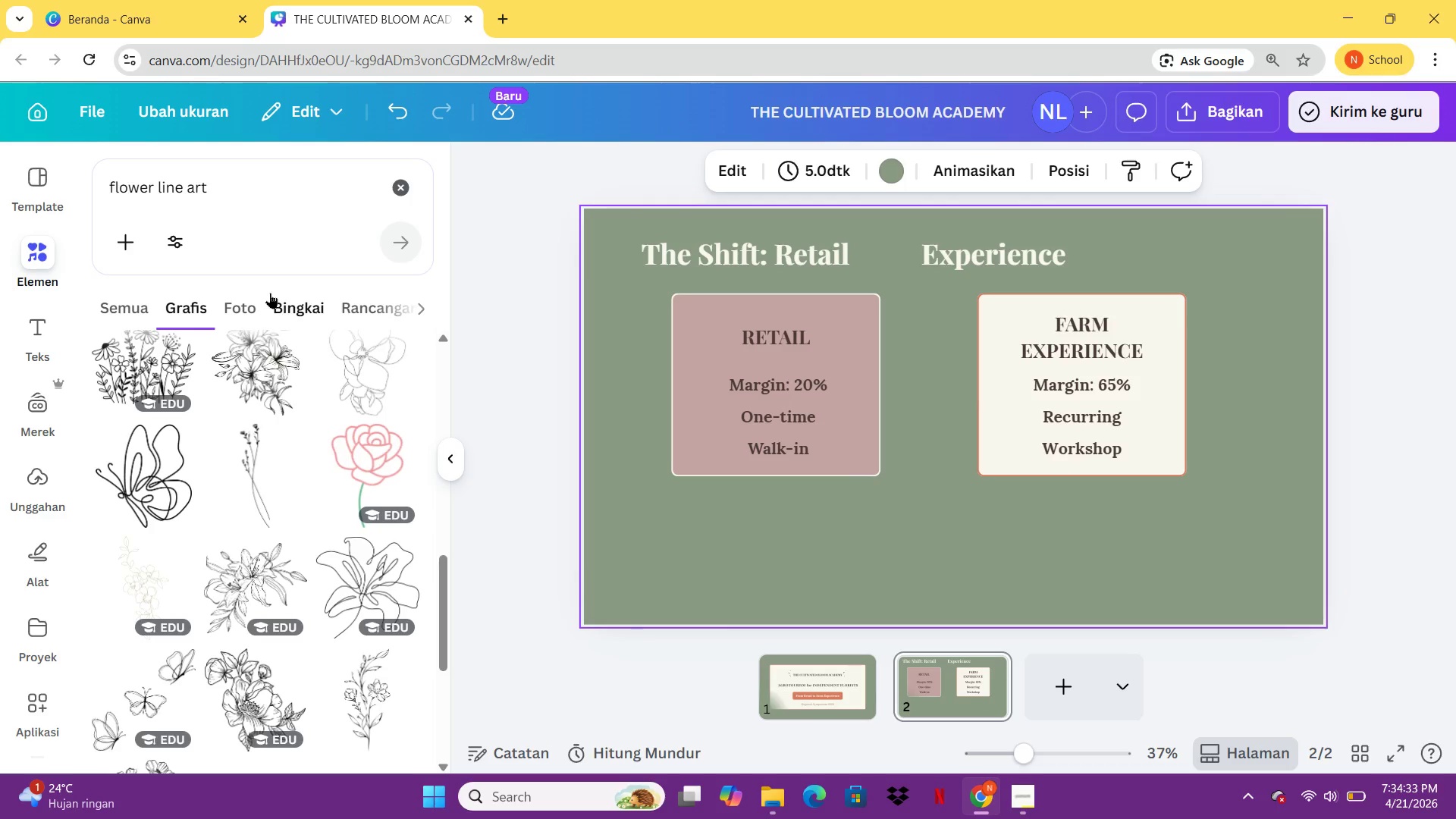 
wait(12.34)
 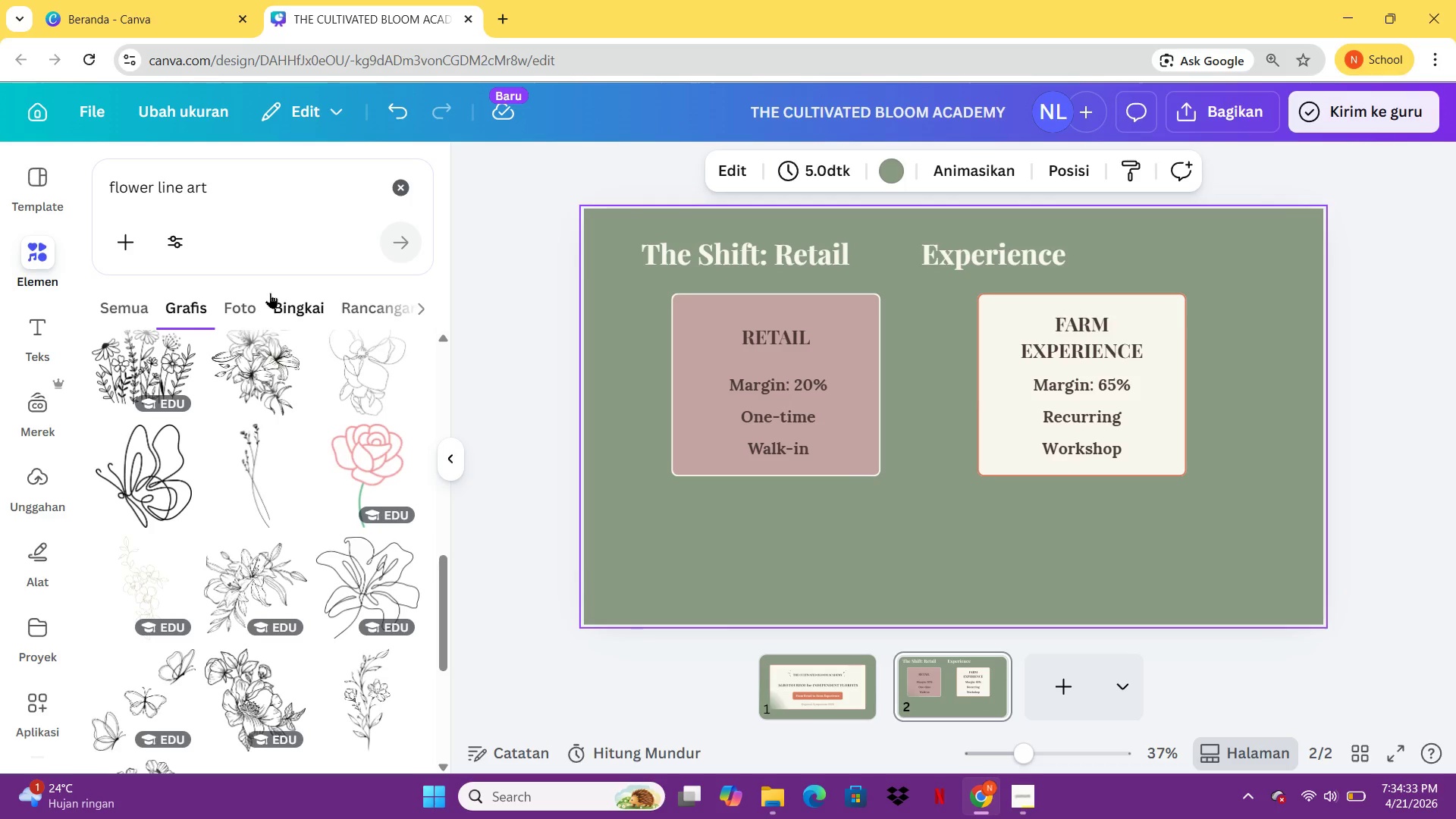 
left_click_drag(start_coordinate=[227, 198], to_coordinate=[268, 213])
 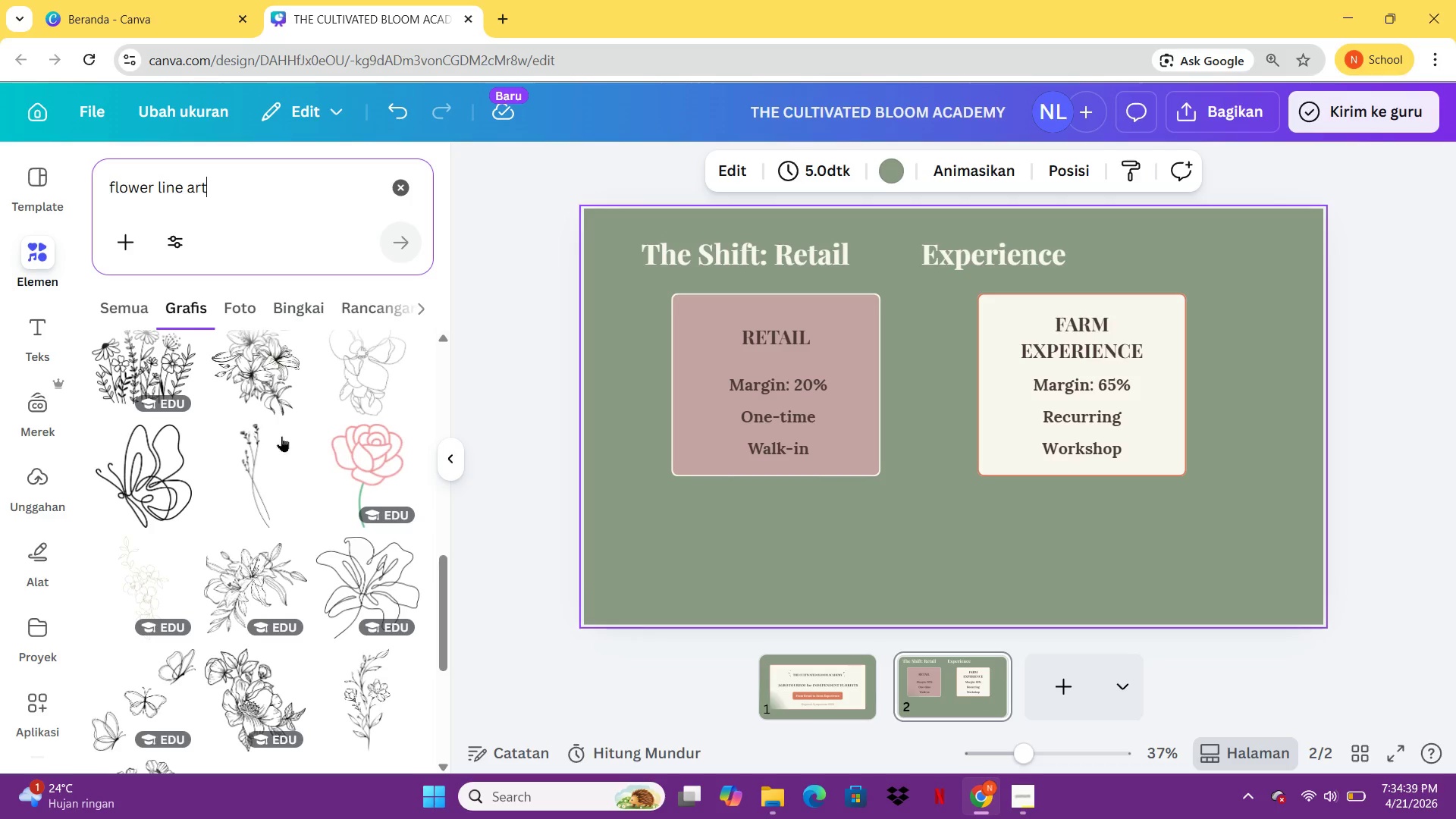 
mouse_move([279, 485])
 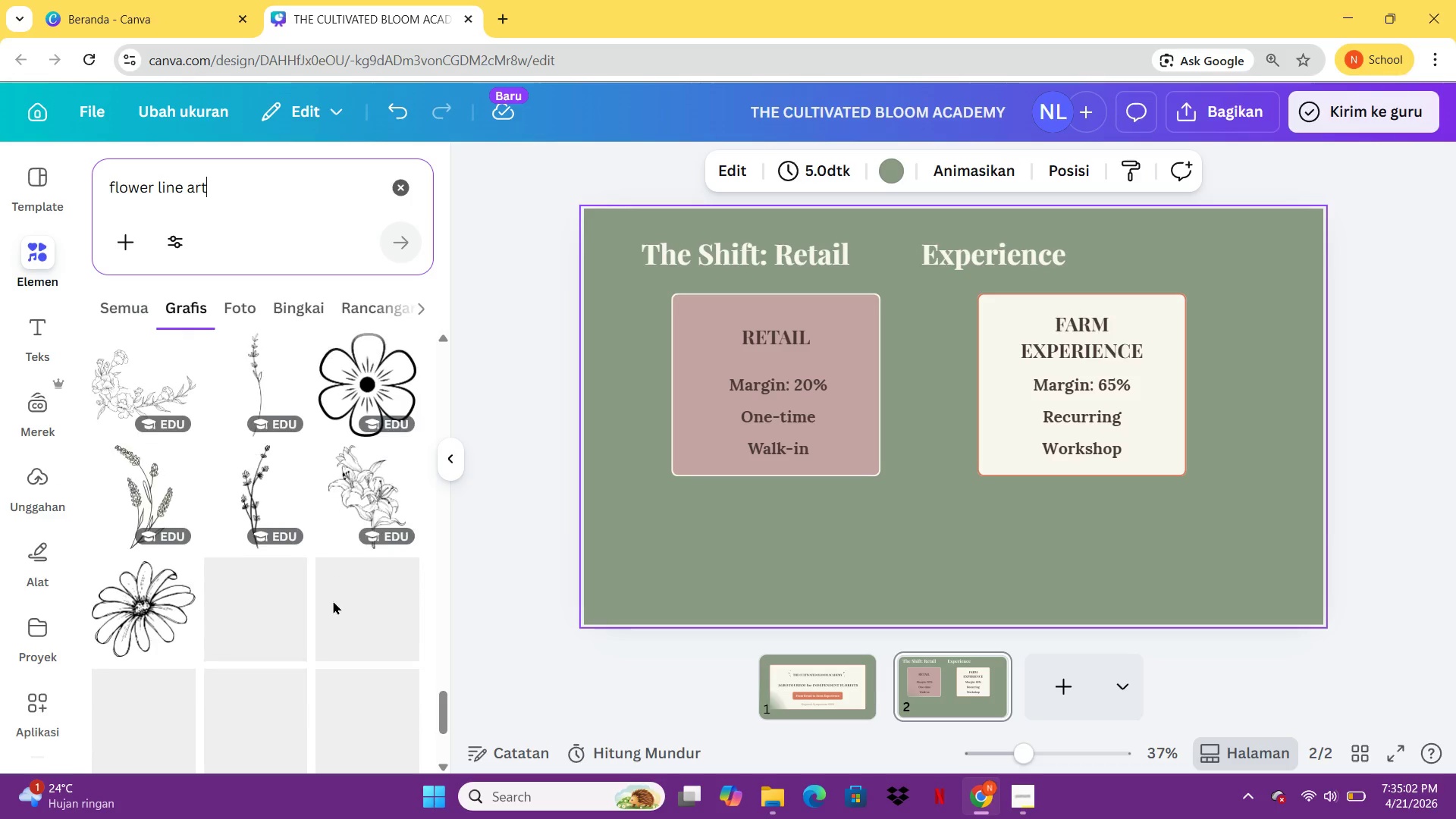 
wait(25.76)
 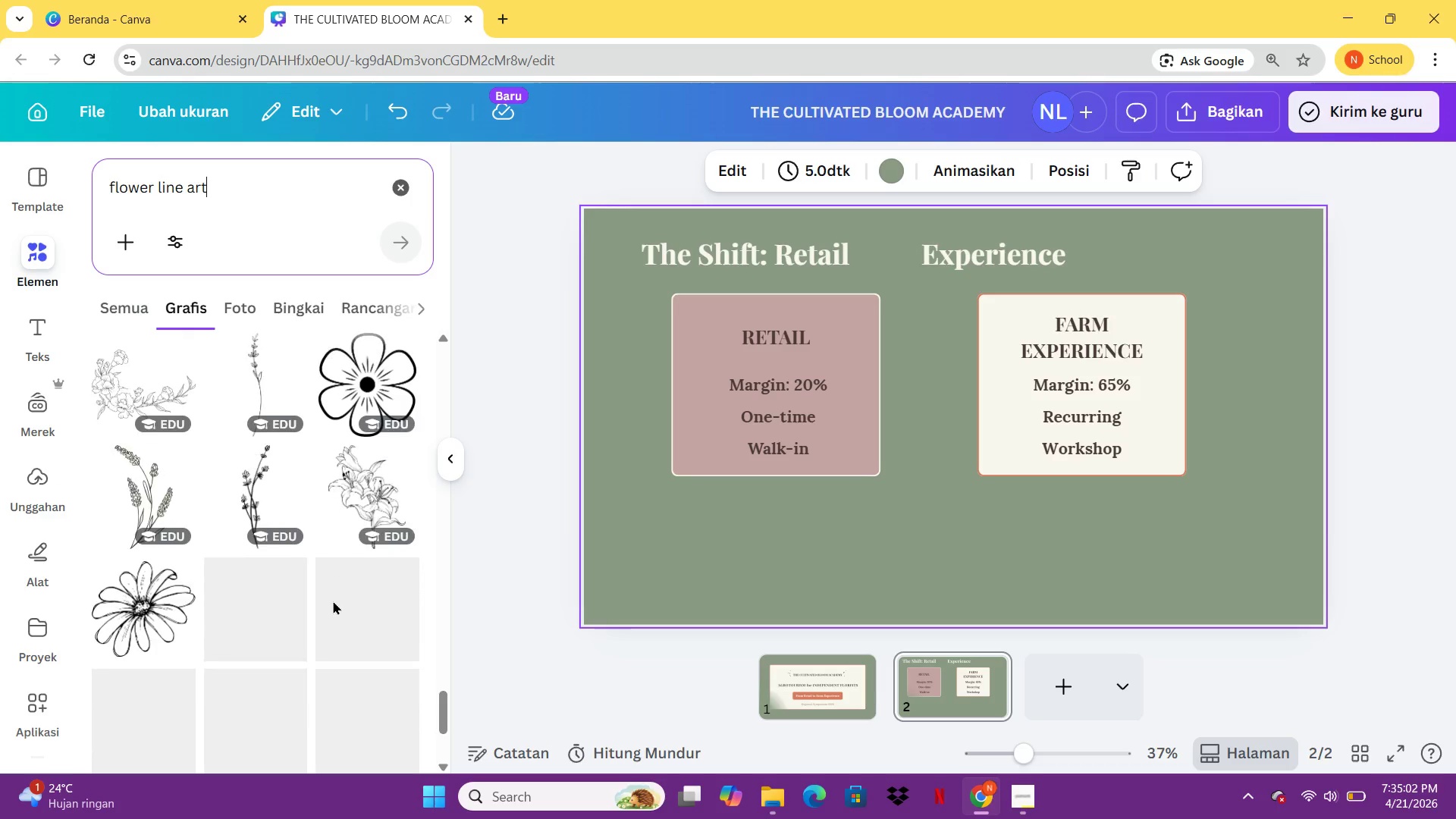 
mouse_move([403, 650])
 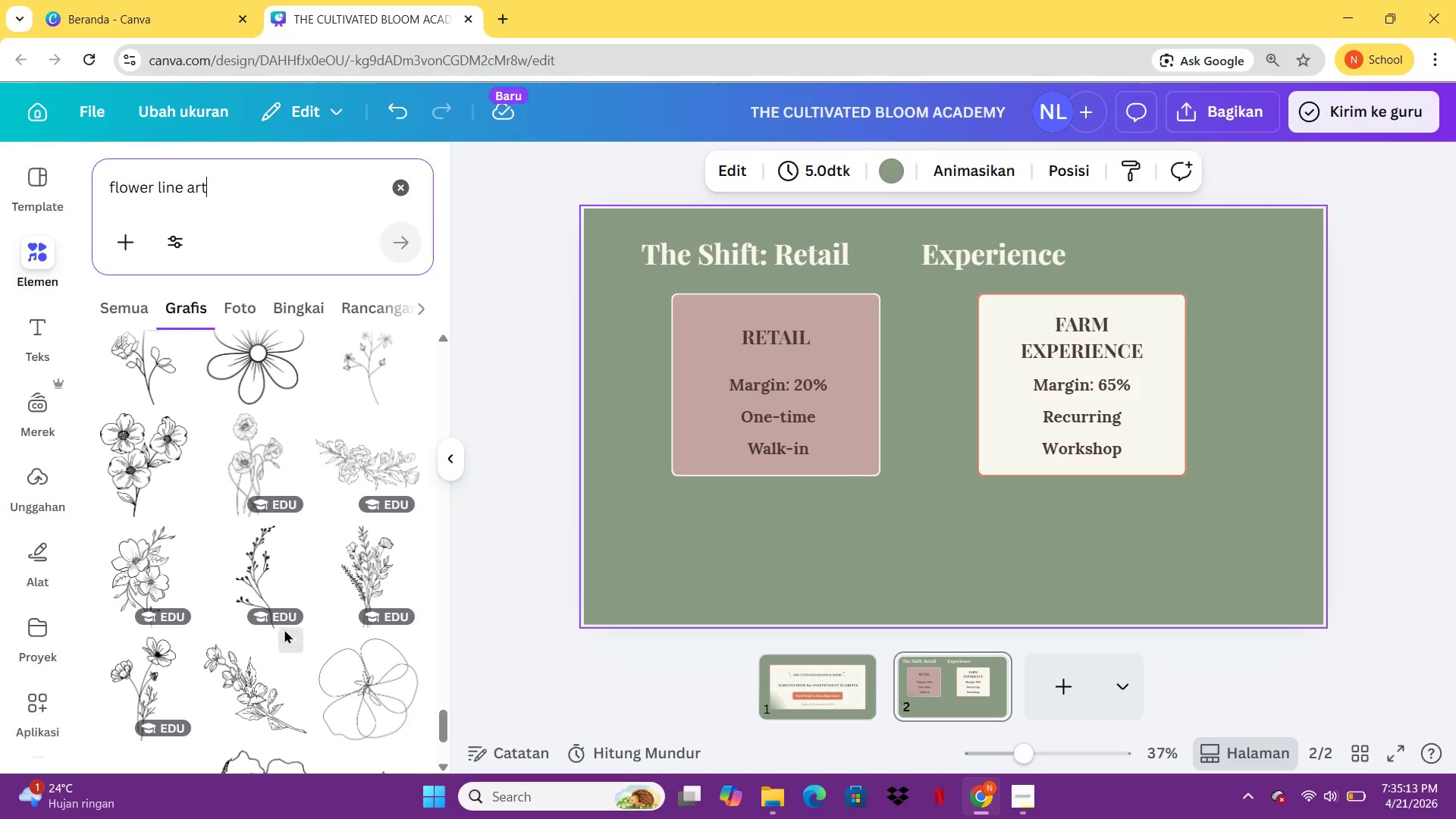 
wait(5.62)
 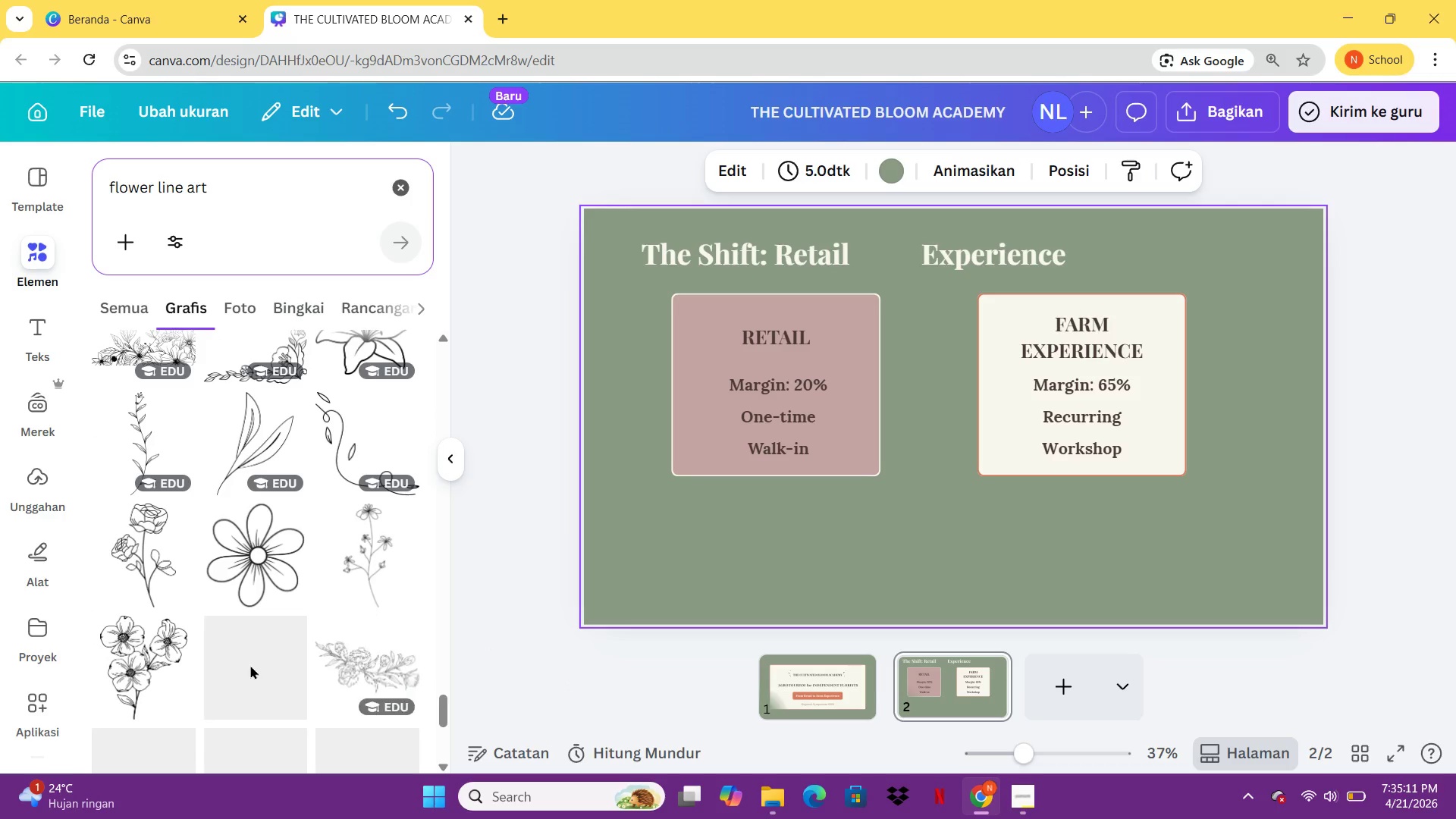 
left_click([353, 515])
 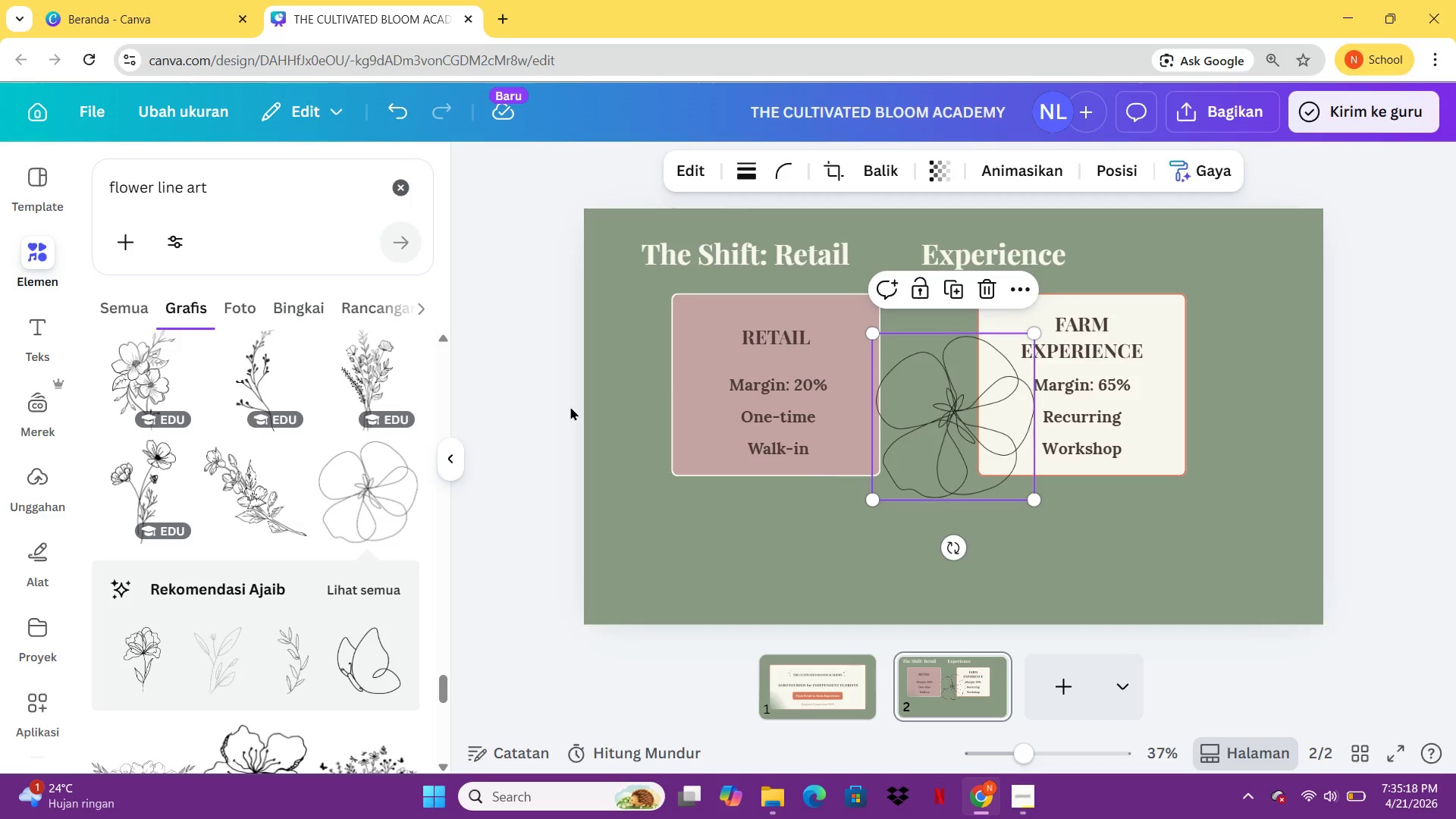 
left_click([814, 690])
 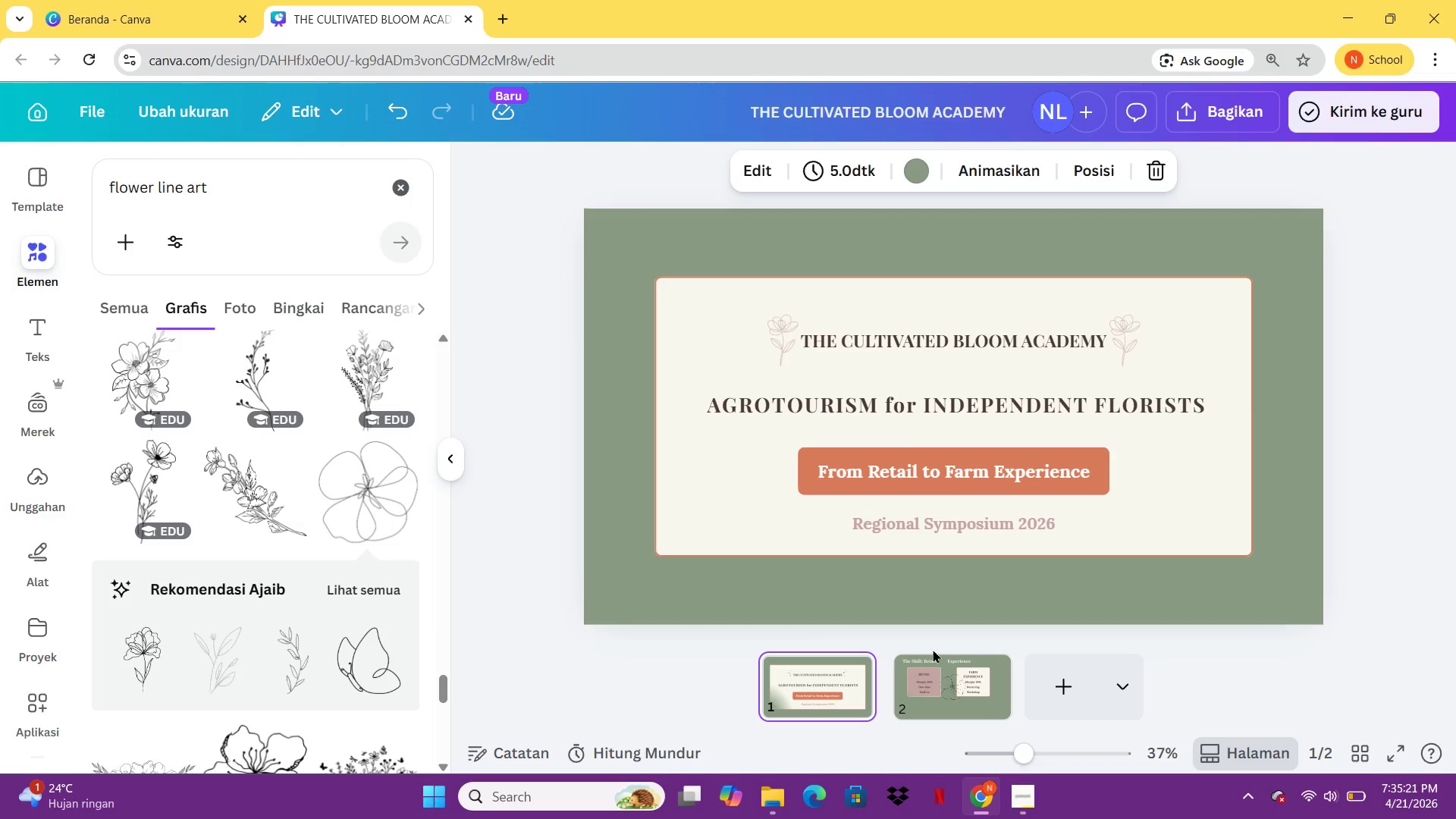 
left_click([939, 676])
 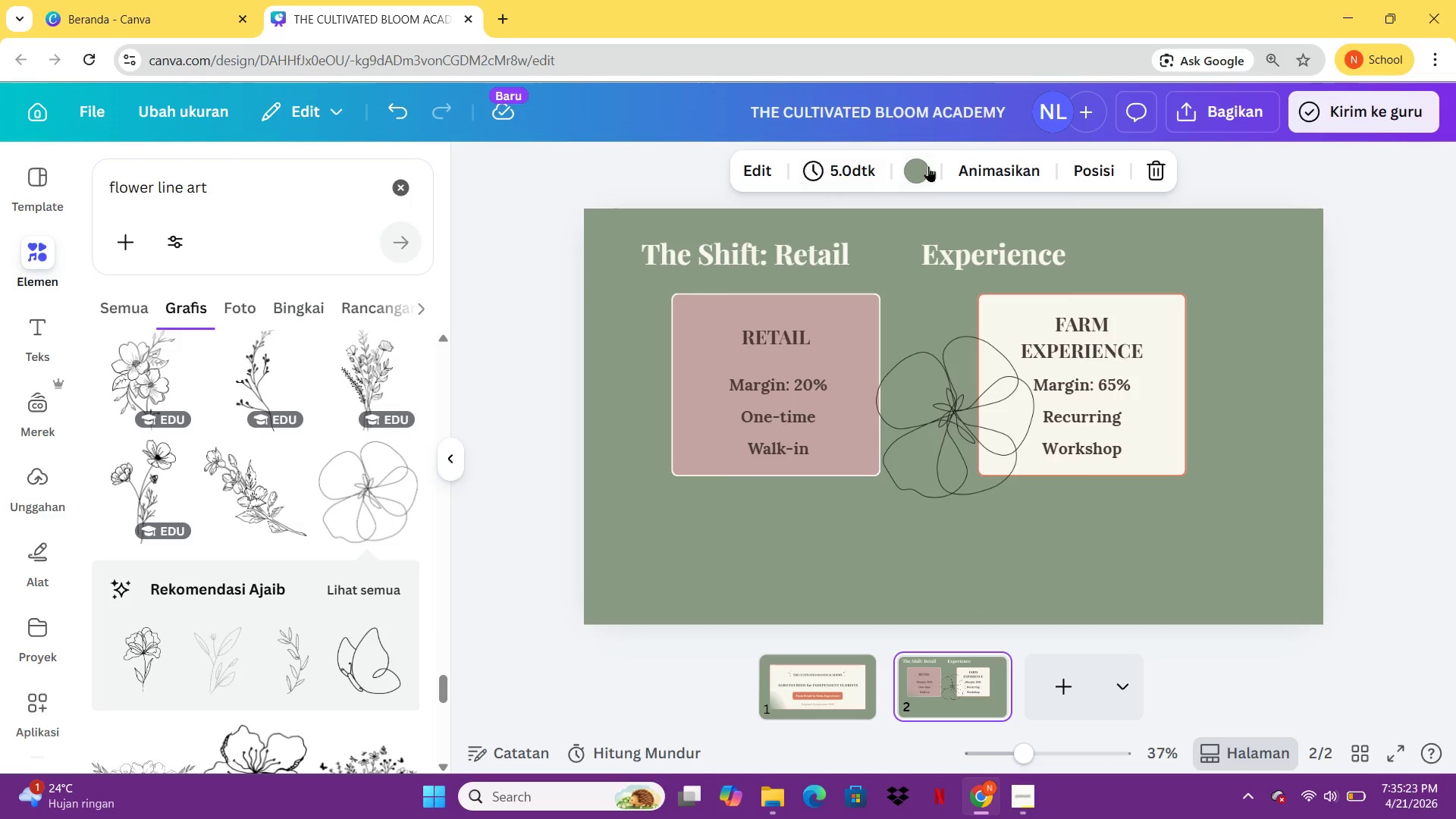 
left_click([930, 166])
 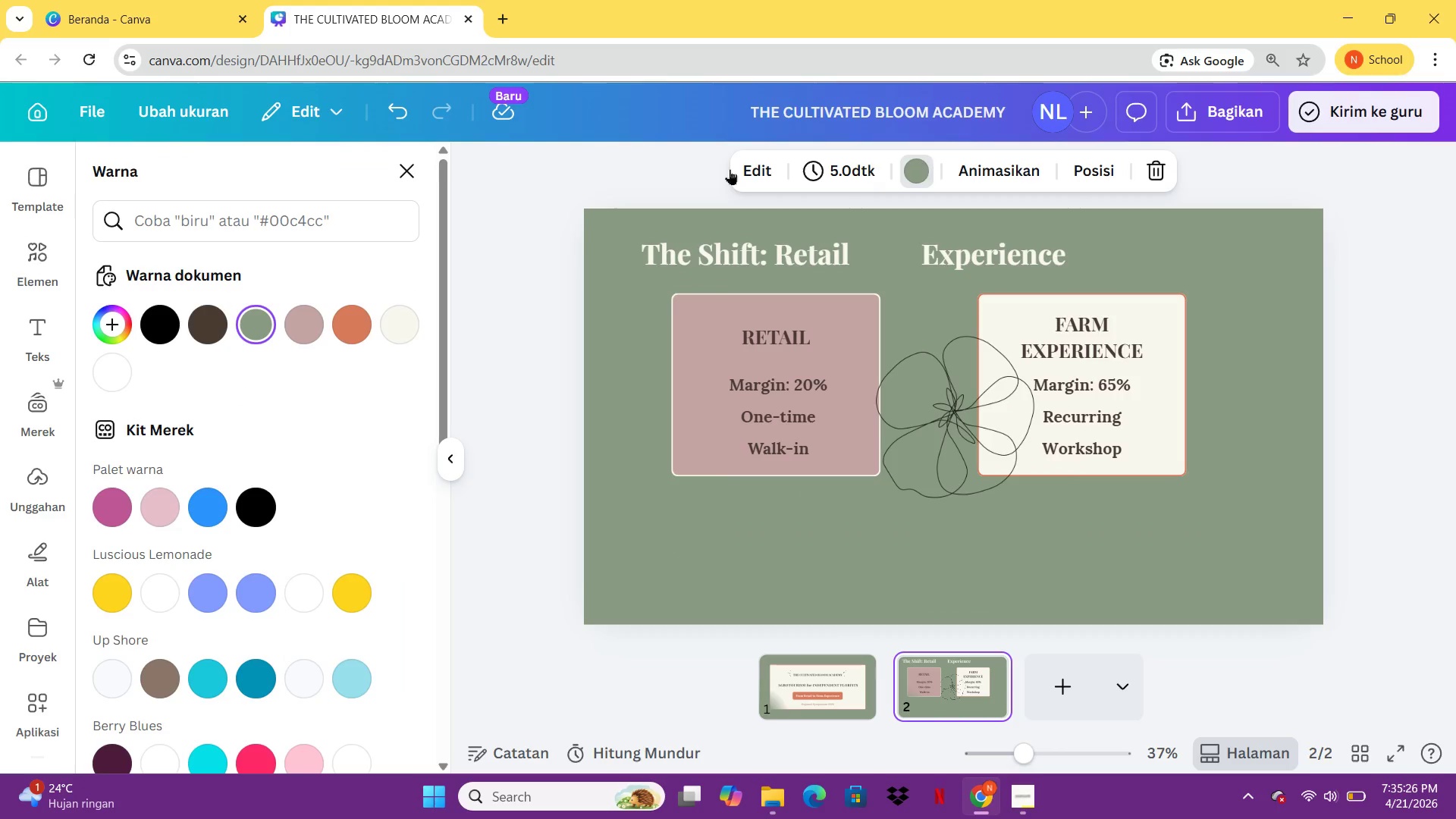 
left_click([353, 325])
 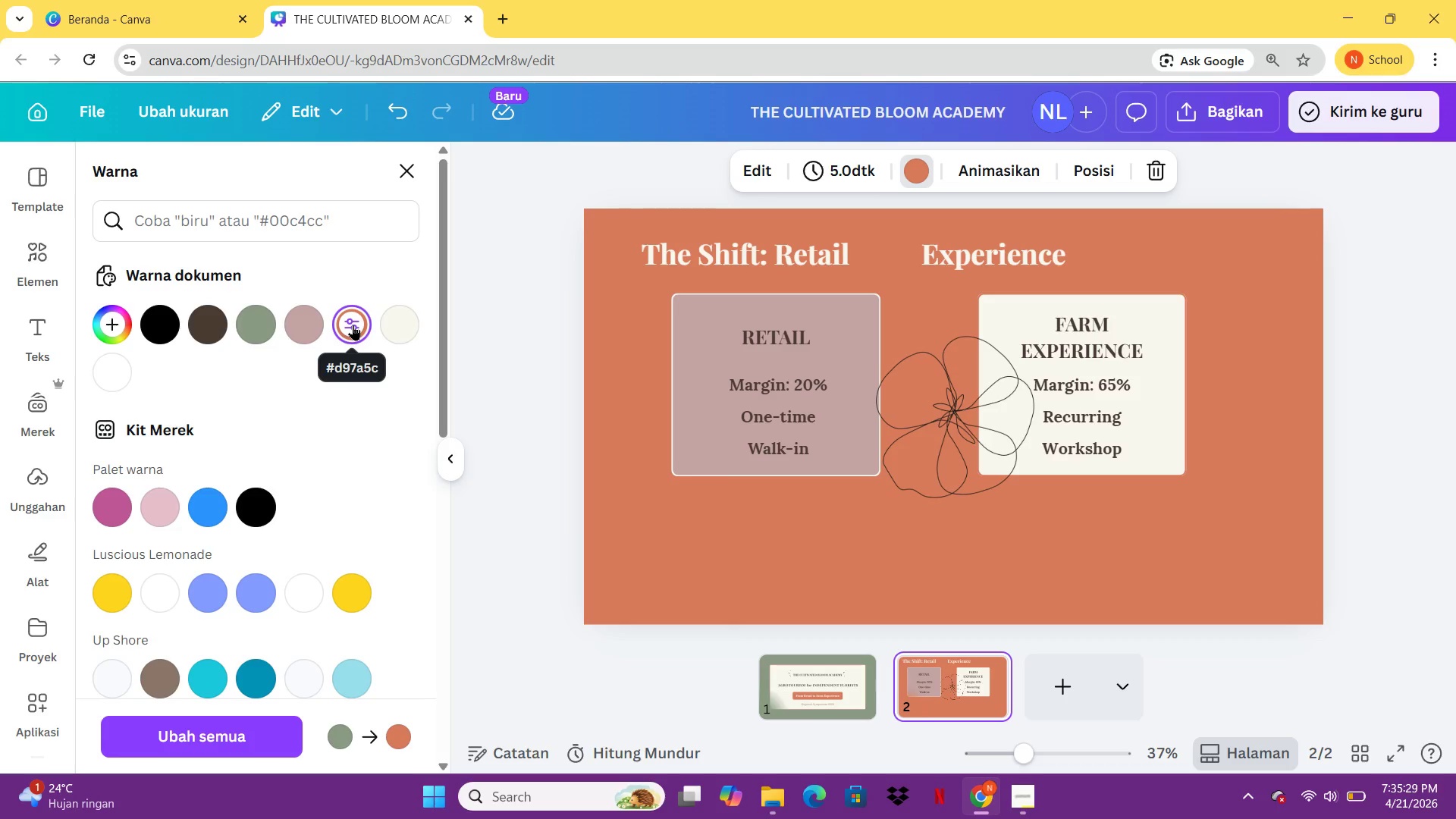 
key(Control+Z)
 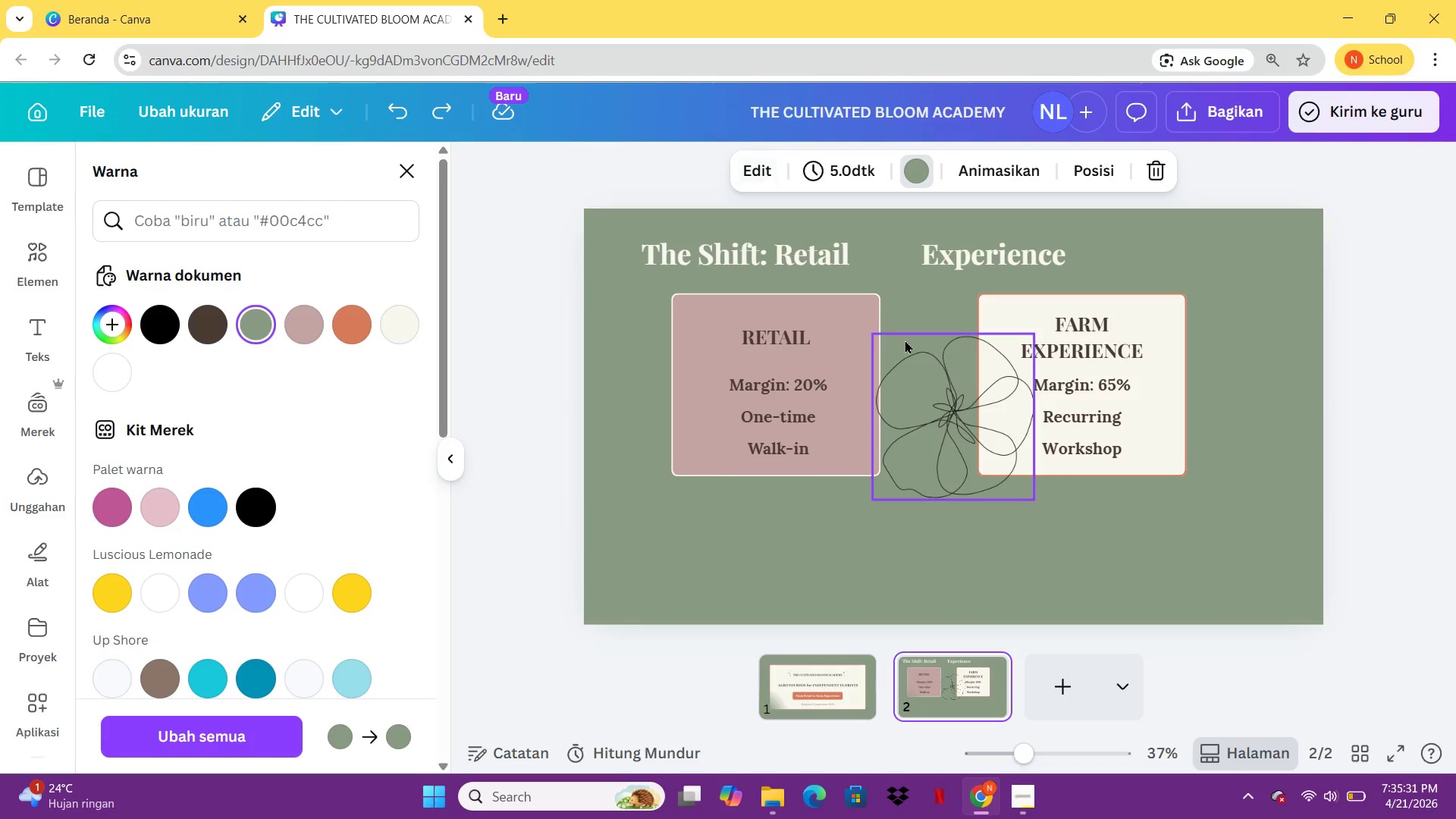 
left_click([906, 346])
 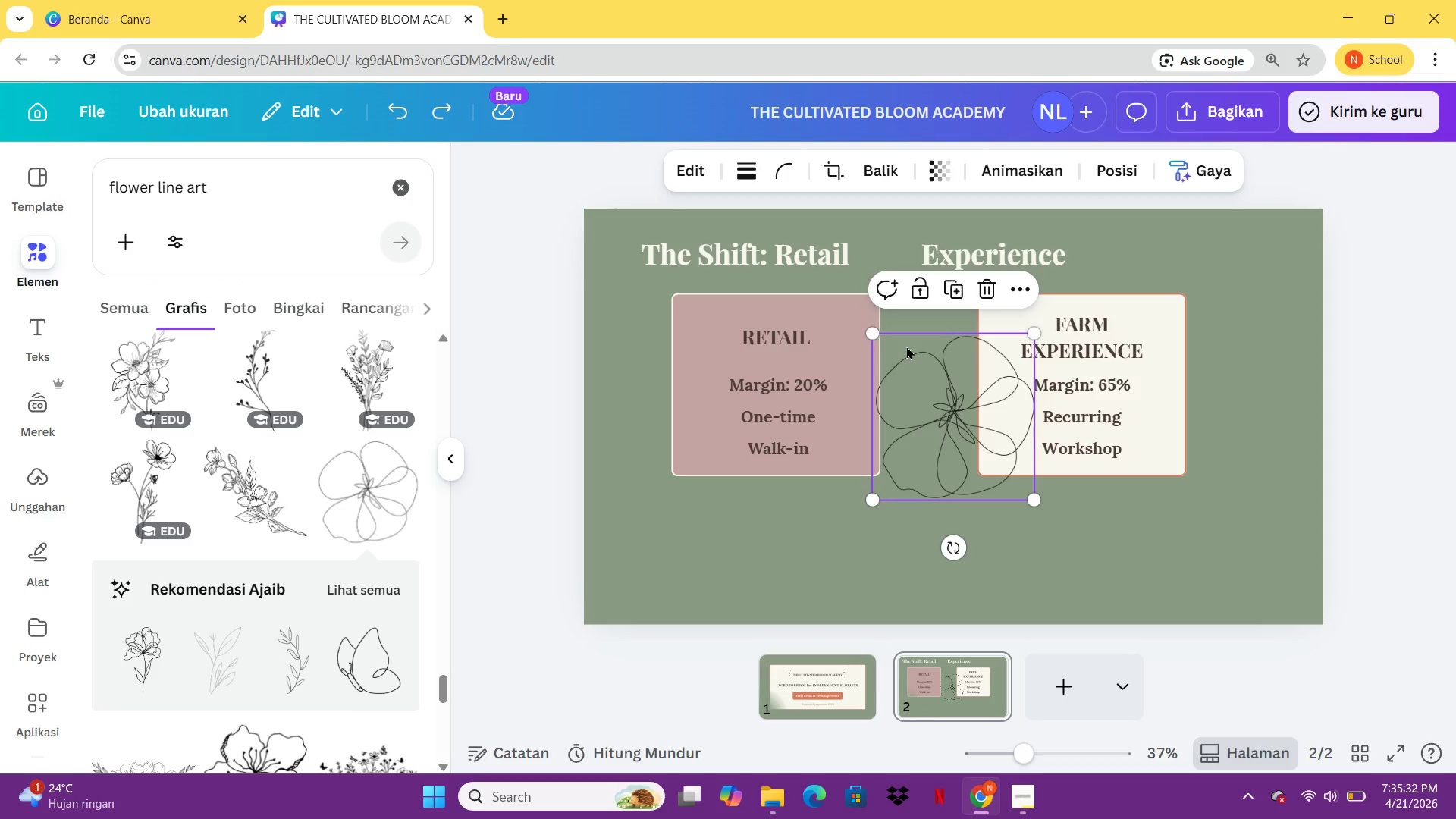 
left_click([906, 346])
 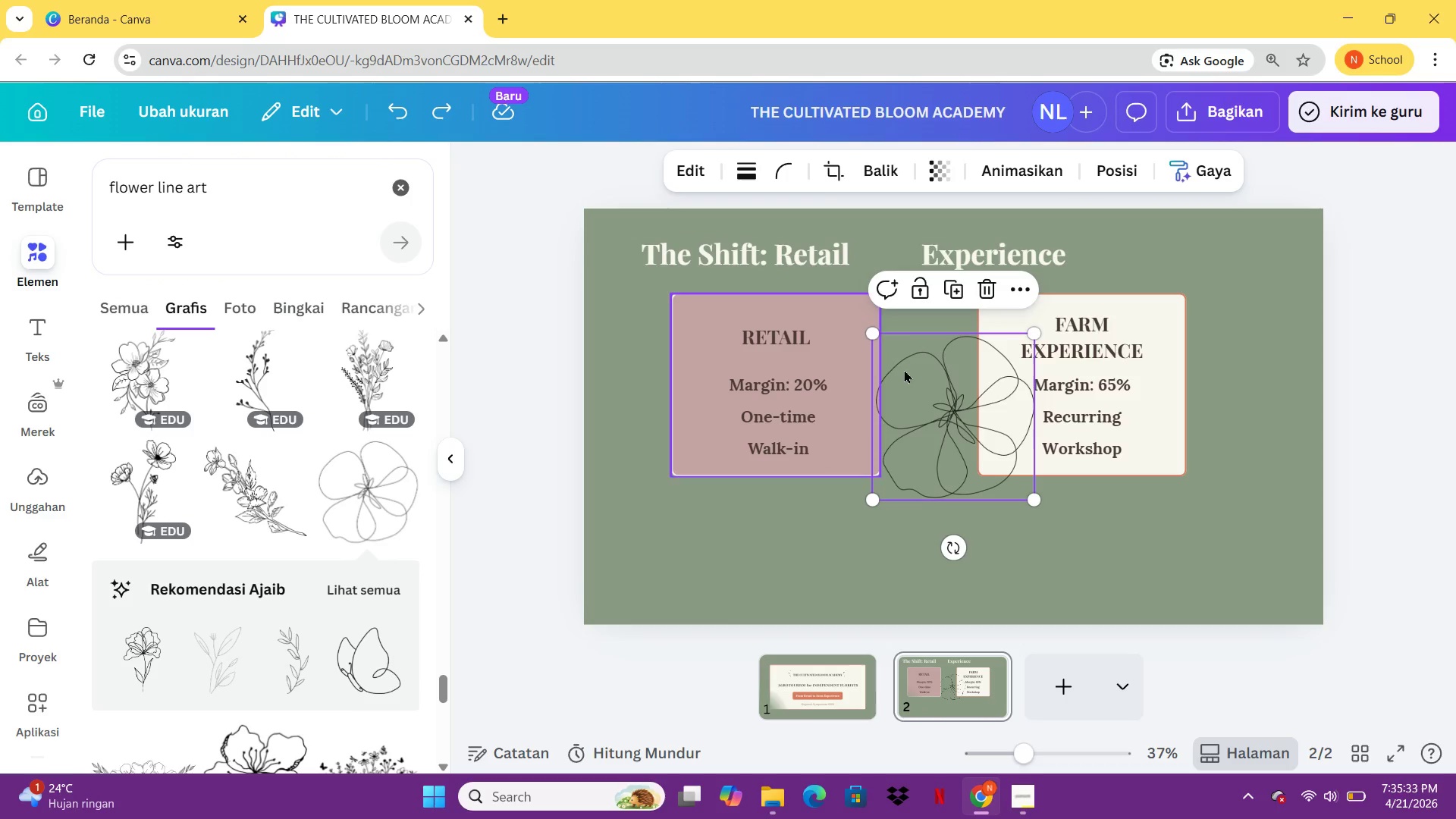 
left_click([932, 389])
 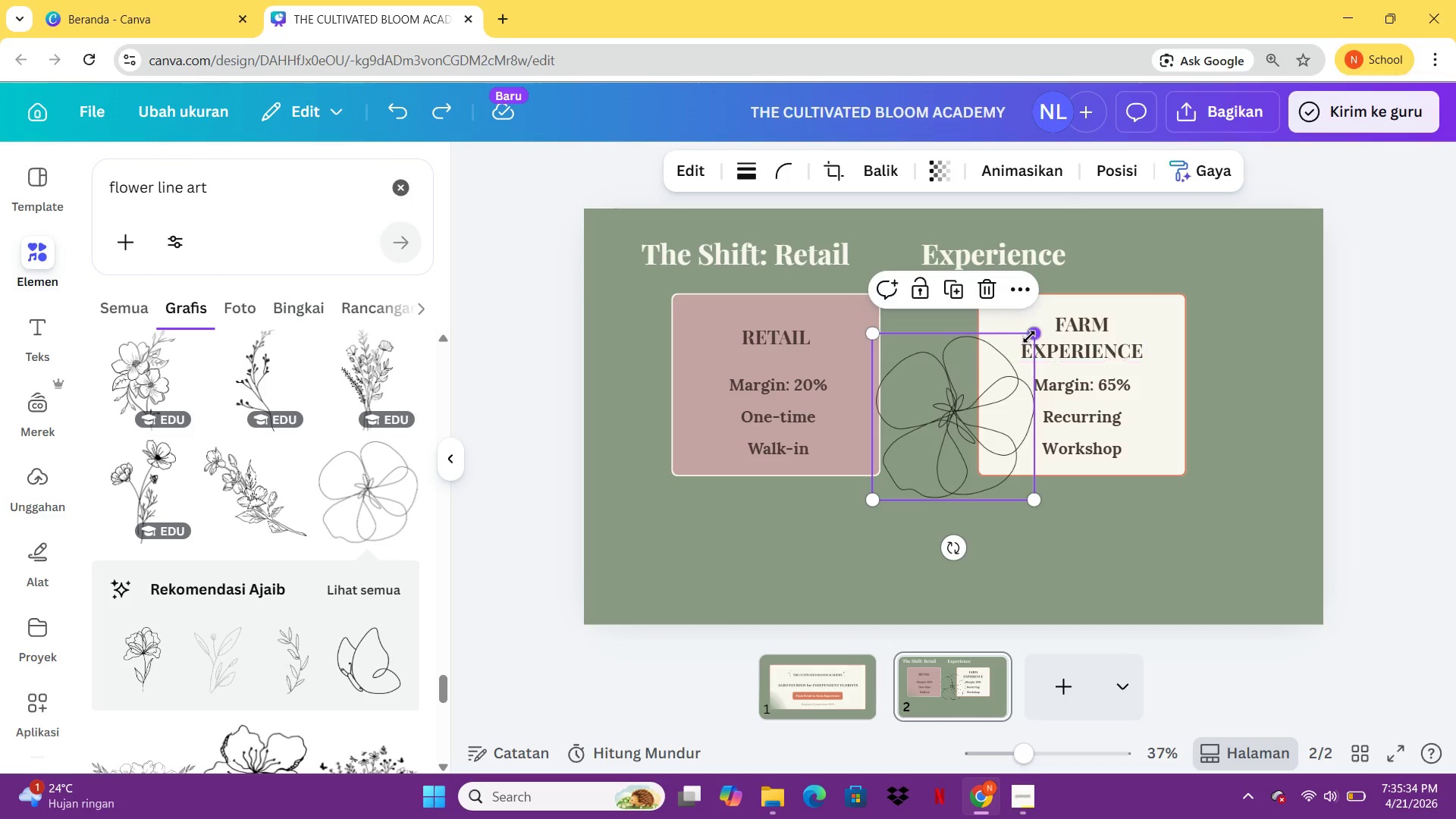 
left_click_drag(start_coordinate=[1029, 337], to_coordinate=[924, 471])
 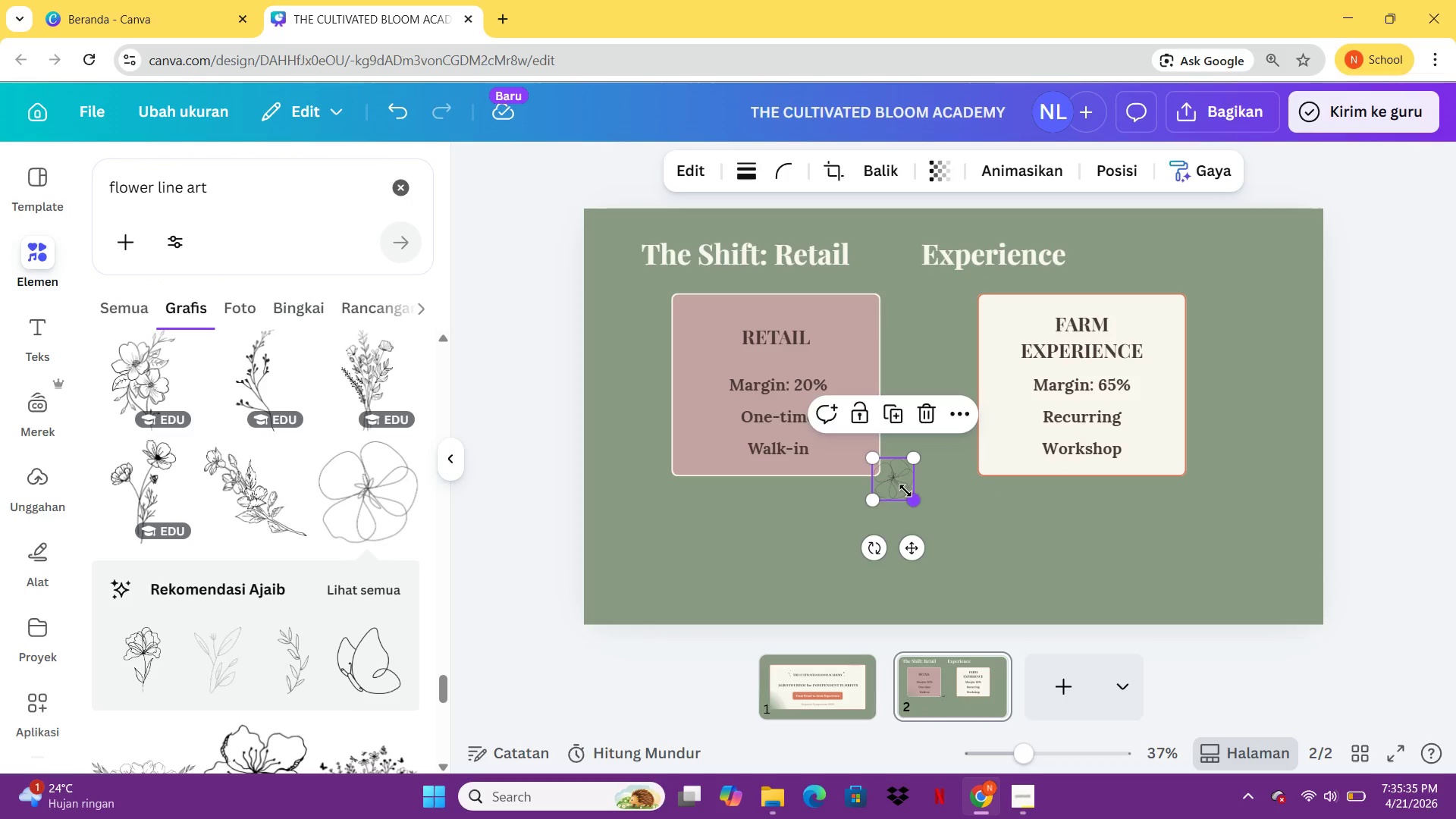 
left_click_drag(start_coordinate=[899, 480], to_coordinate=[722, 337])
 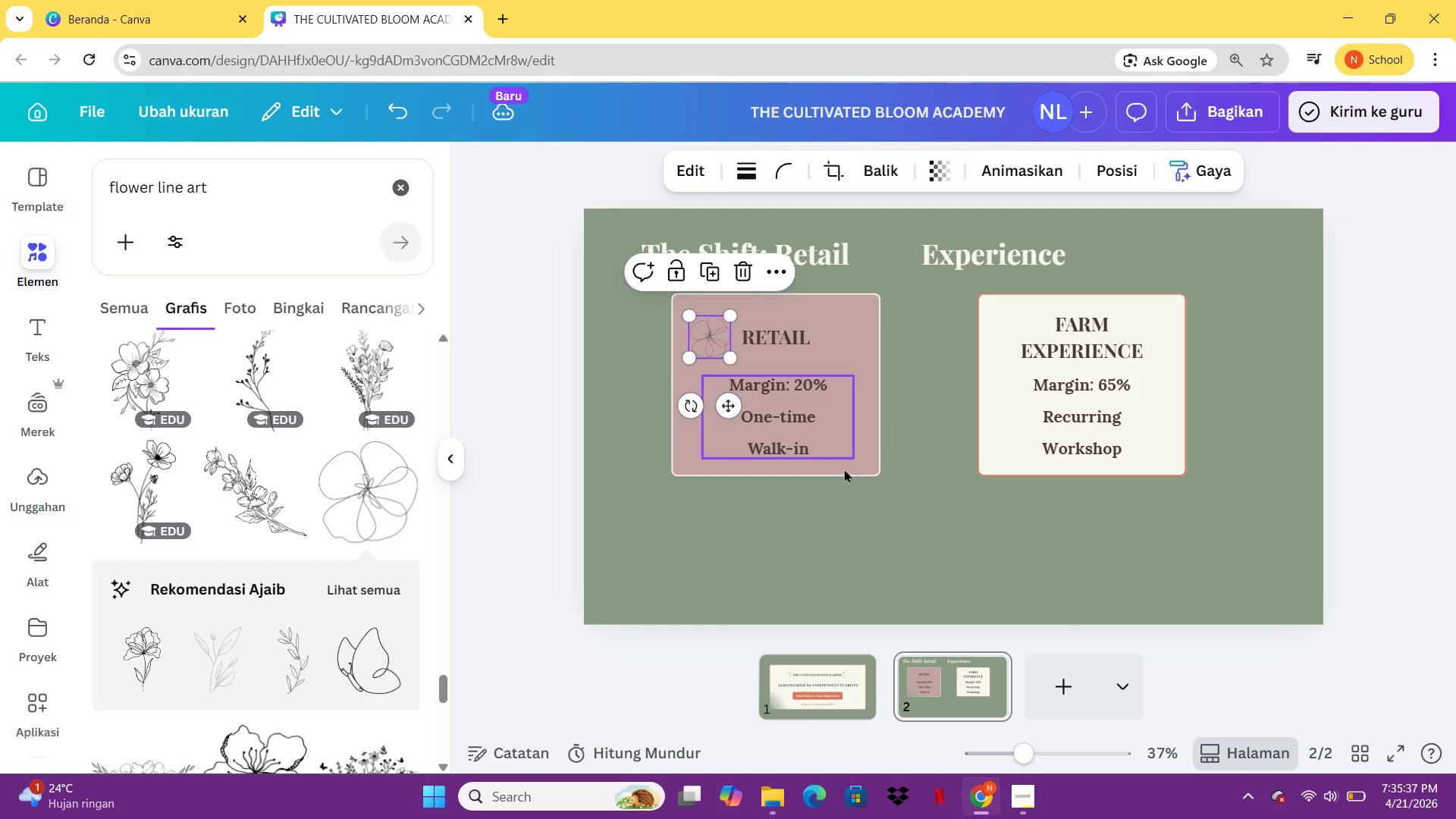 
left_click([865, 509])
 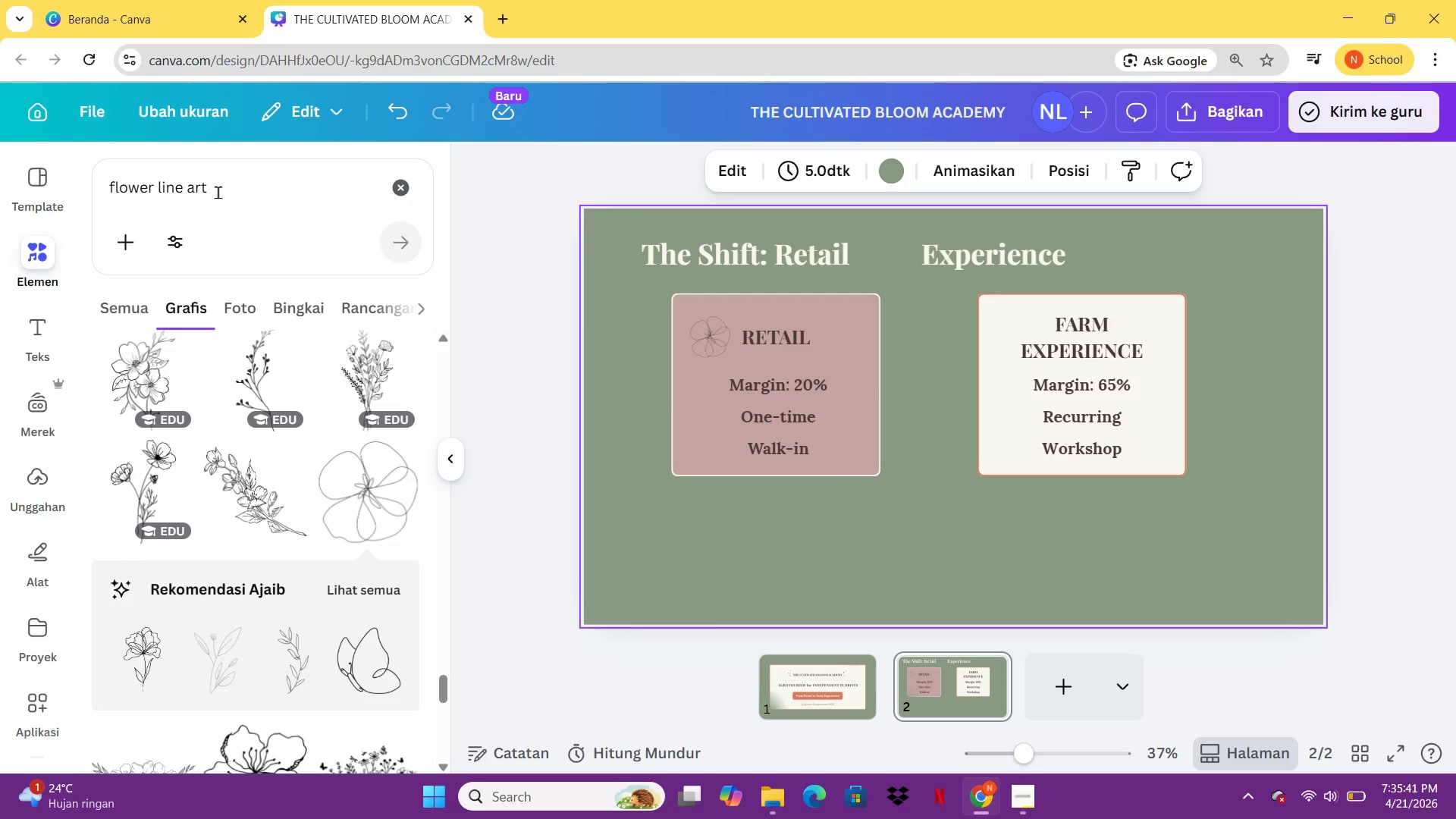 
left_click_drag(start_coordinate=[215, 192], to_coordinate=[93, 196])
 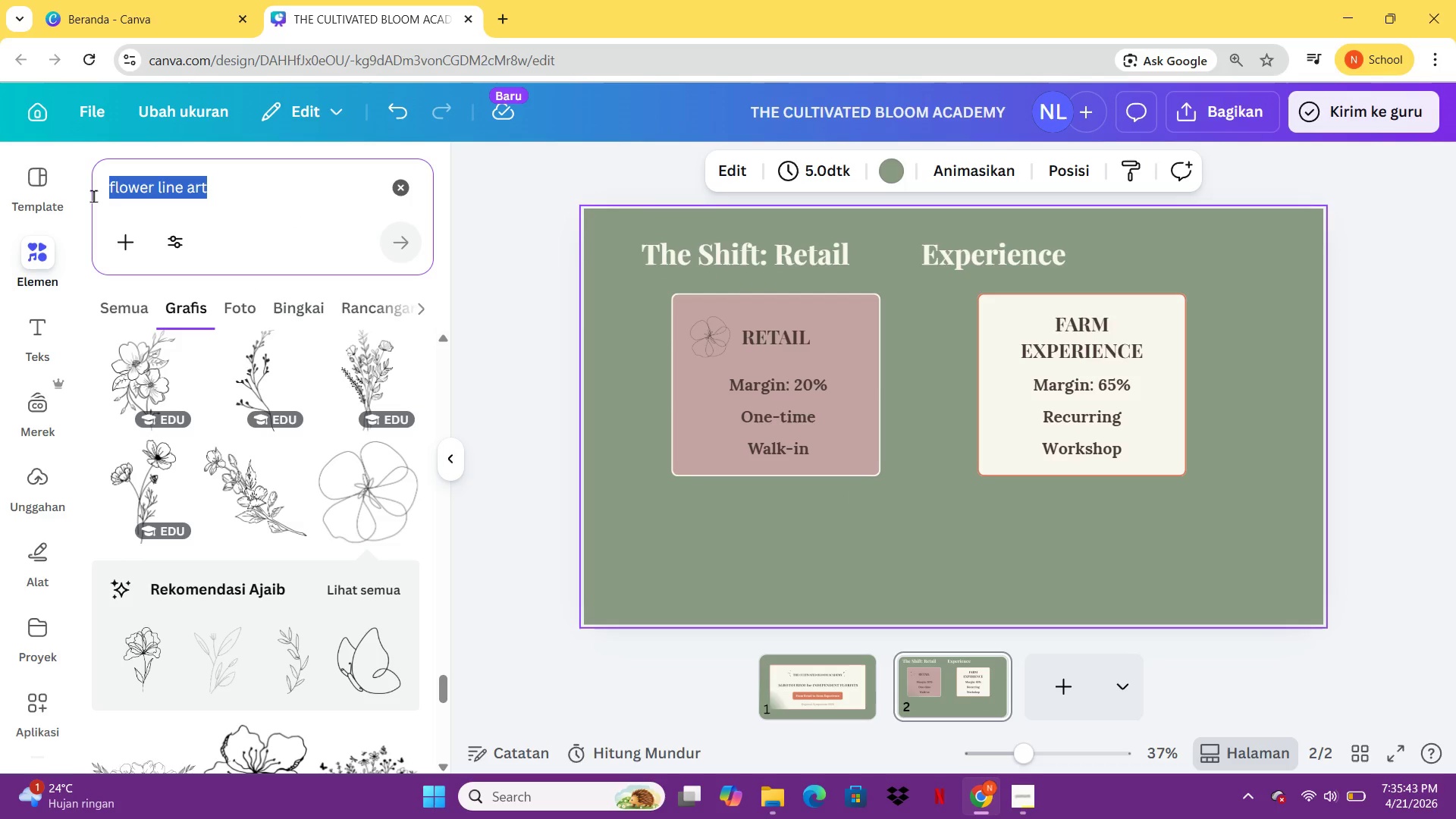 
type(bunga matahai)
key(Backspace)
type(ri)
 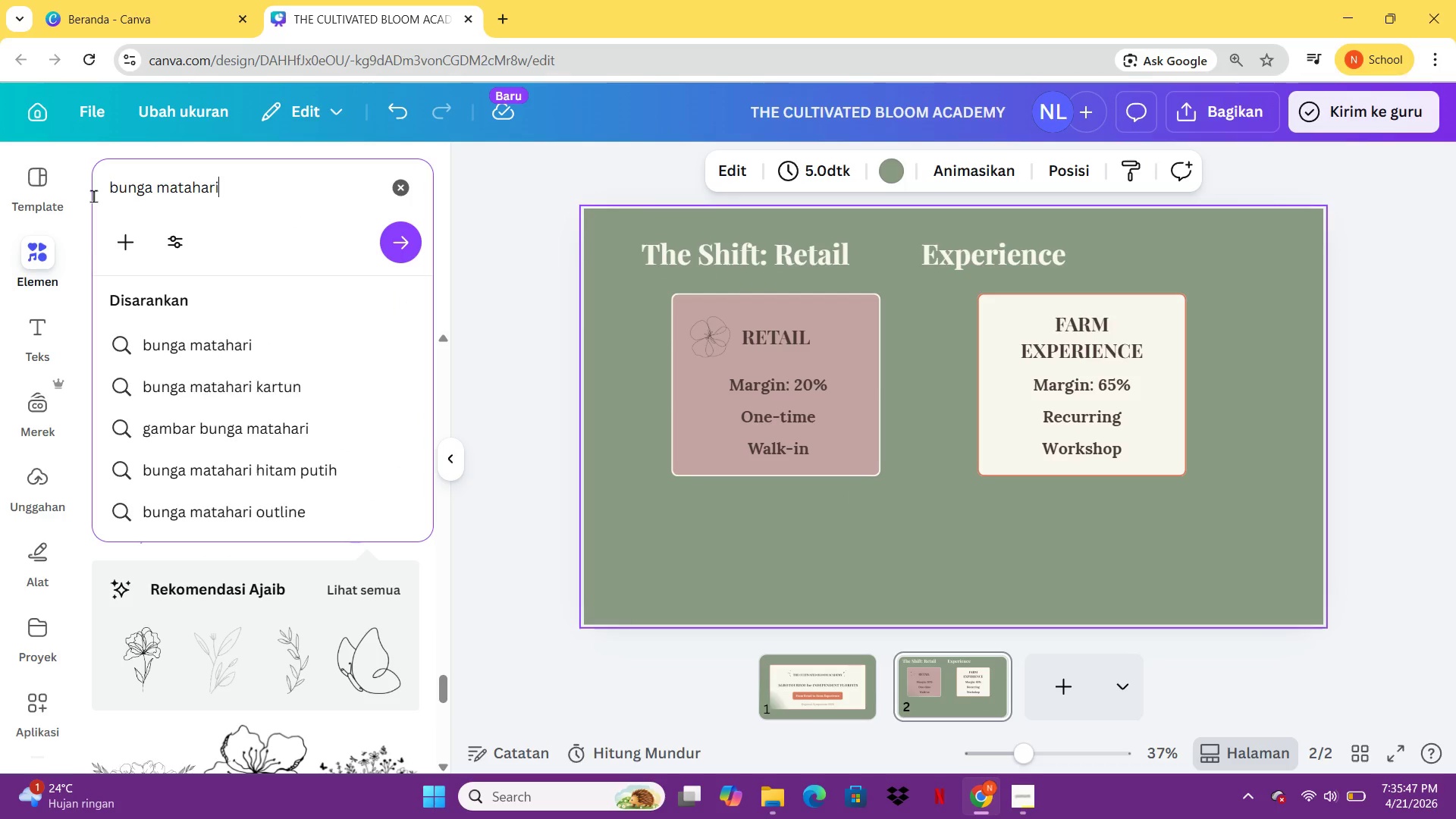 
key(Enter)
 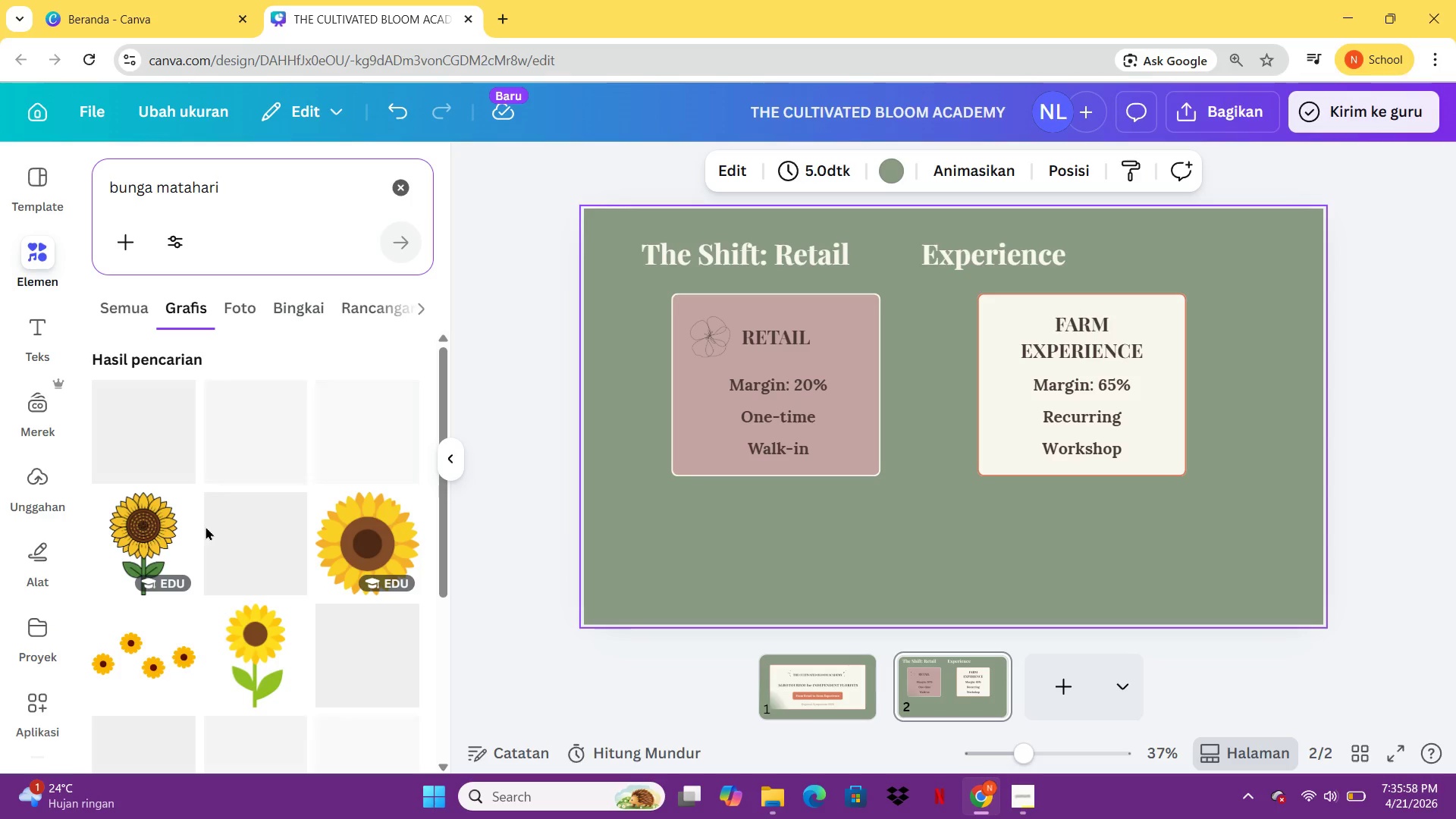 
wait(16.02)
 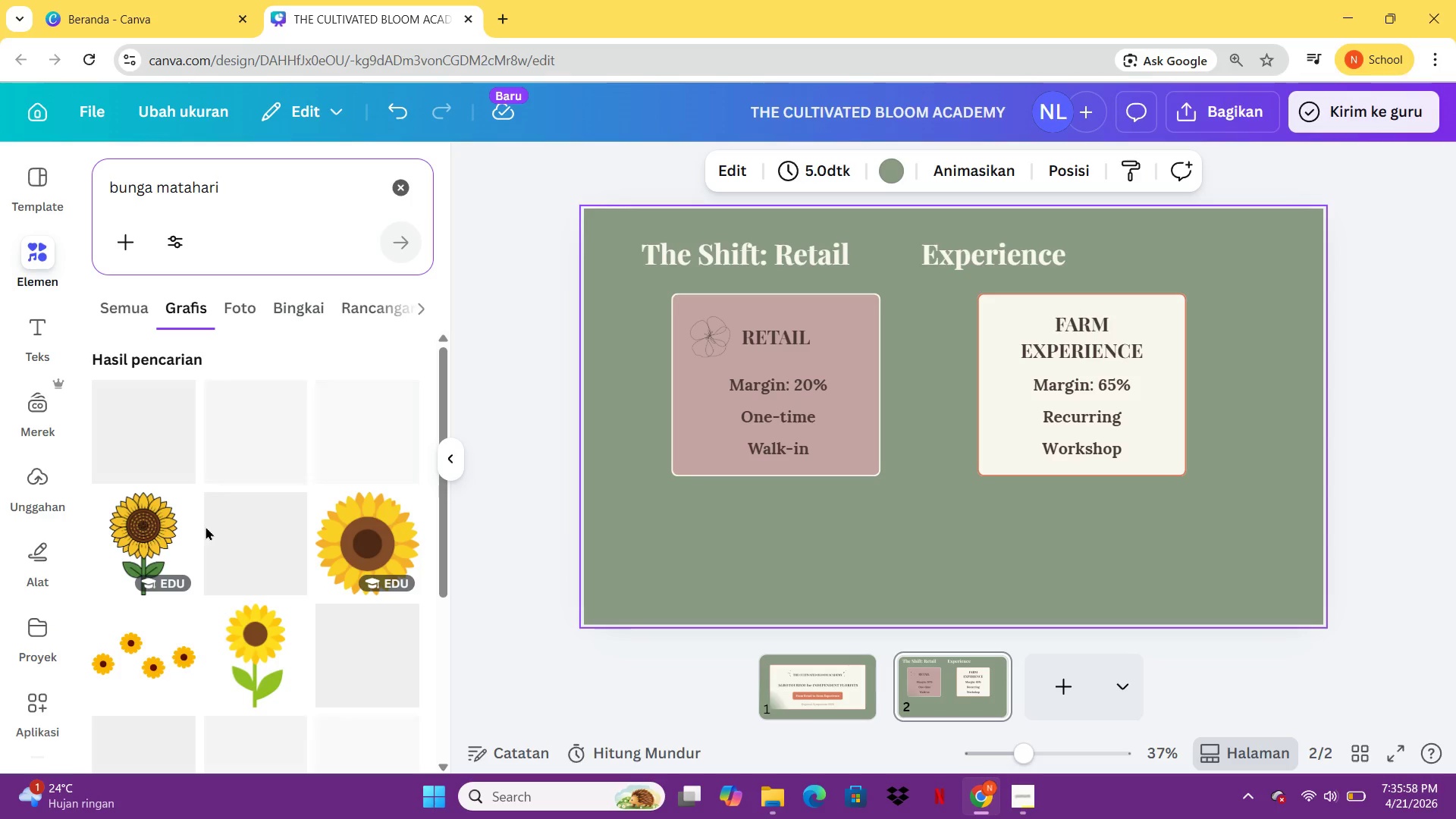 
left_click([236, 590])
 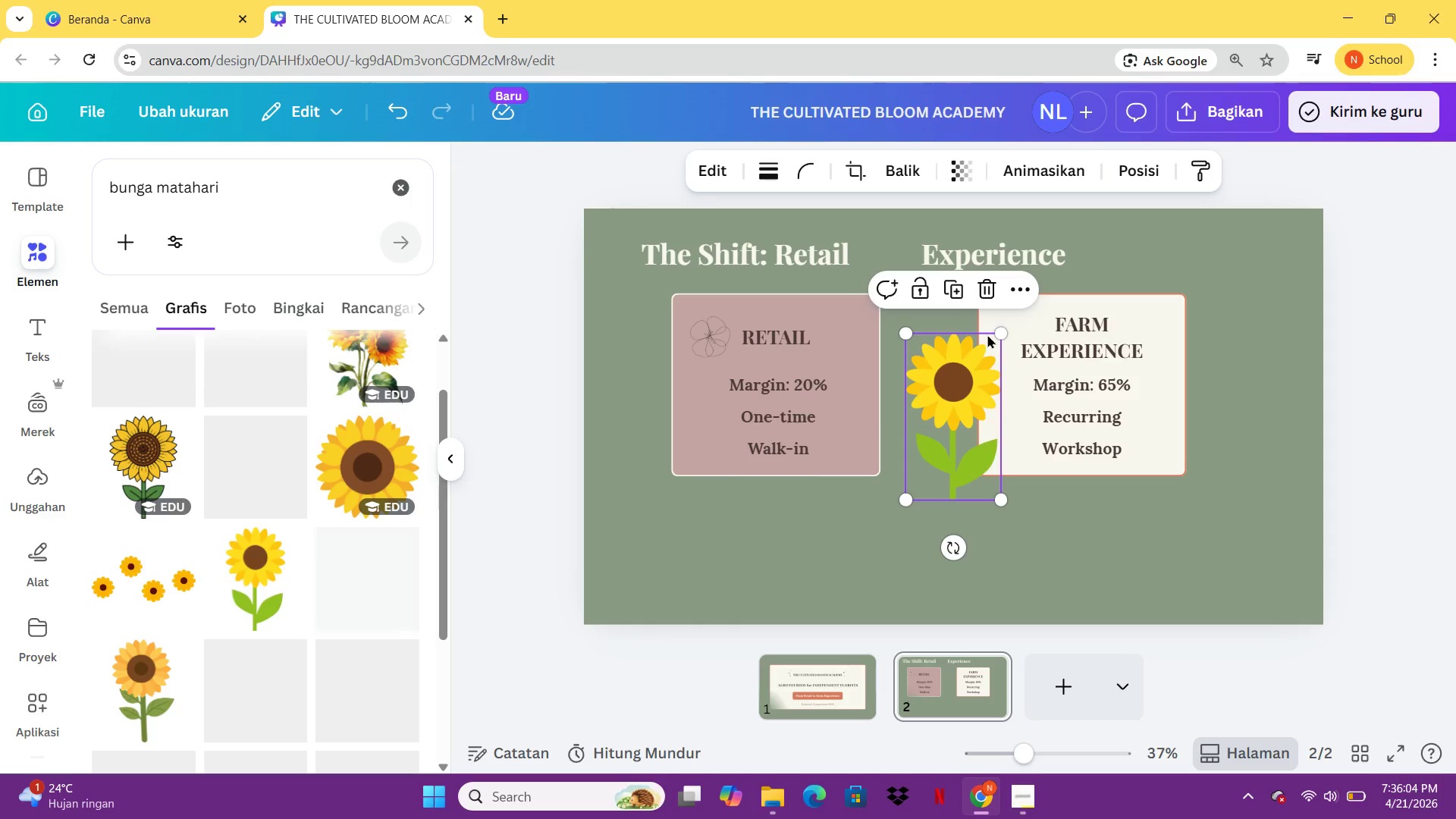 
left_click_drag(start_coordinate=[998, 334], to_coordinate=[931, 456])
 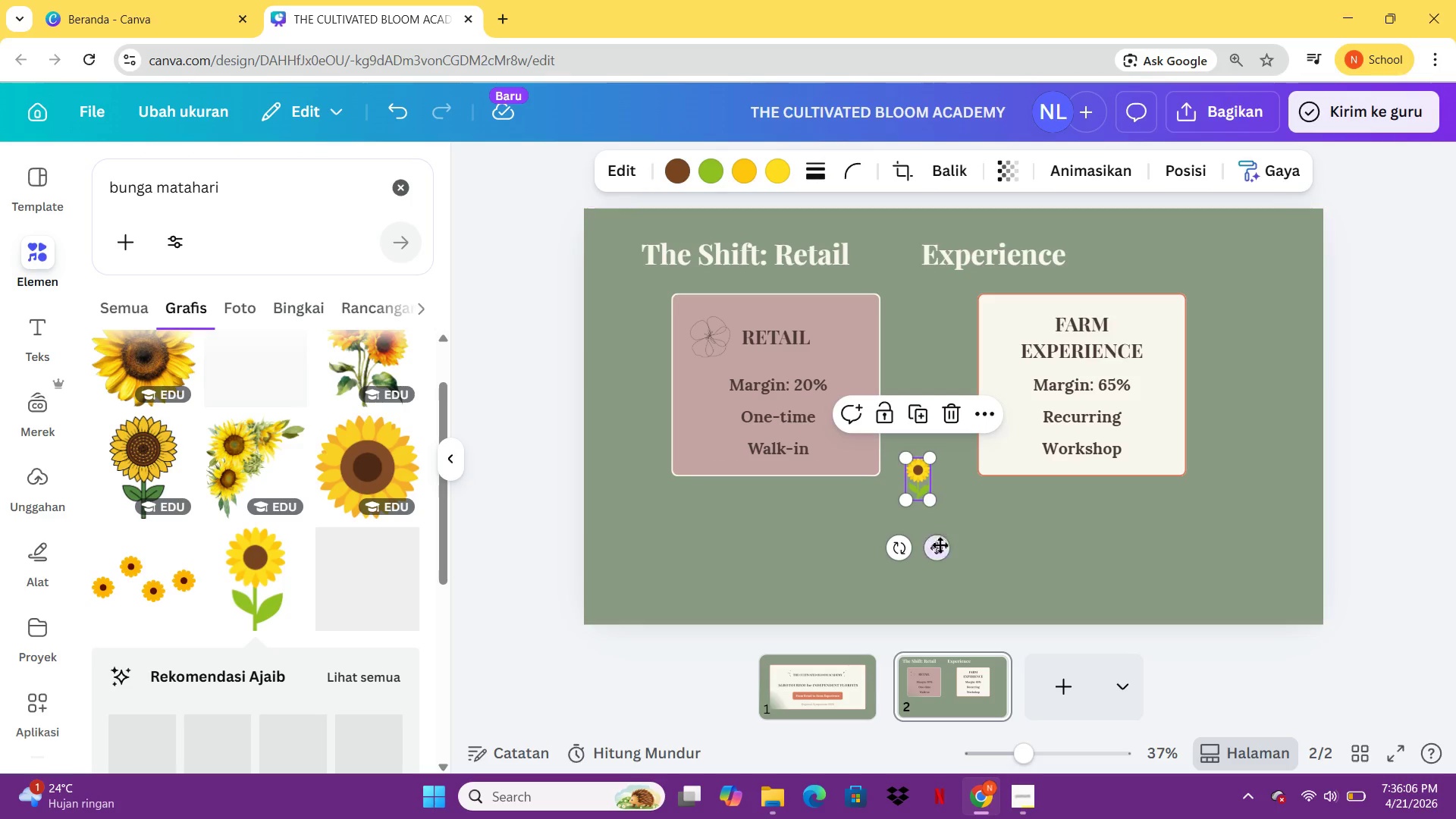 
left_click_drag(start_coordinate=[940, 545], to_coordinate=[1029, 392])
 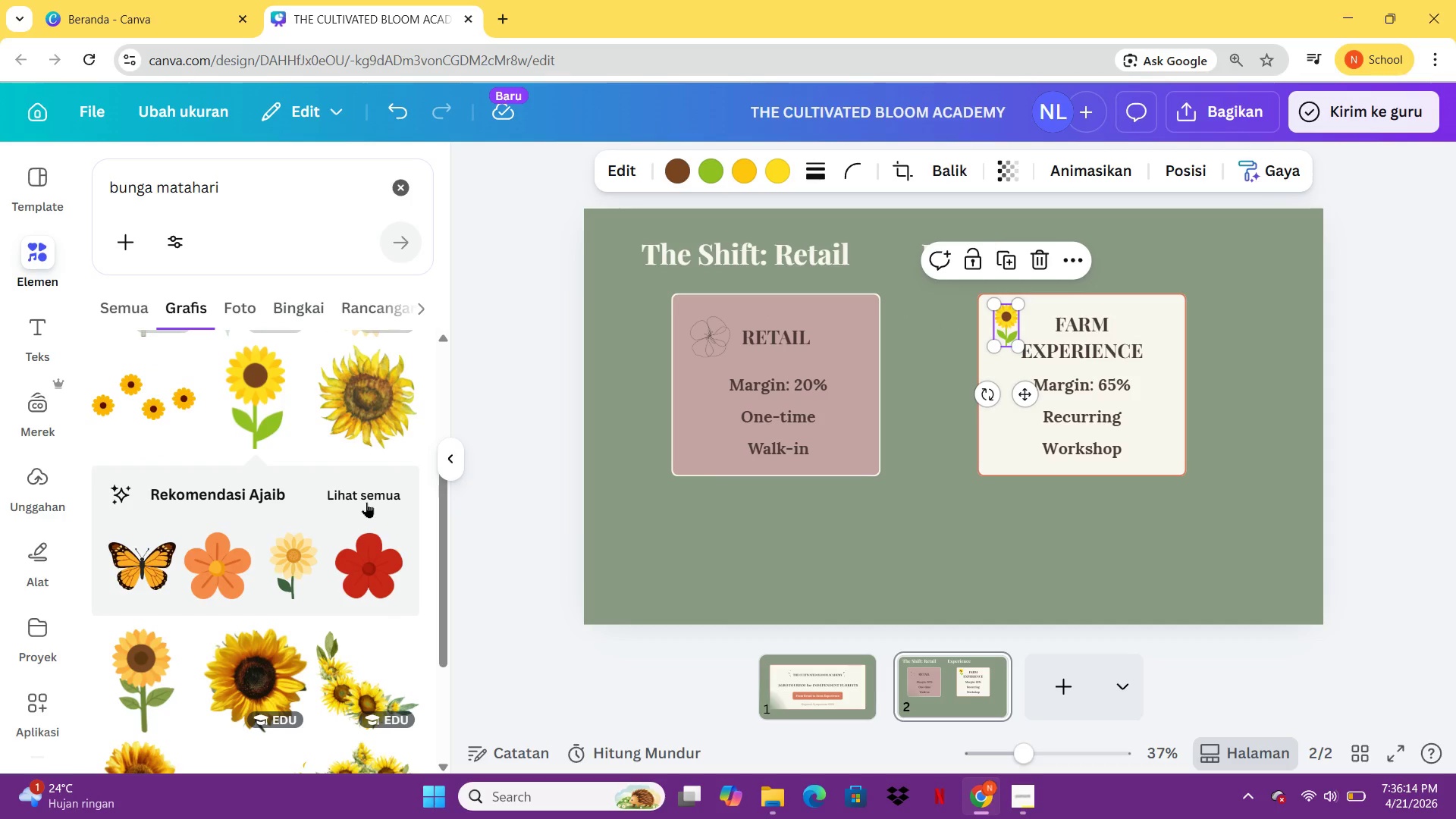 
mouse_move([262, 549])
 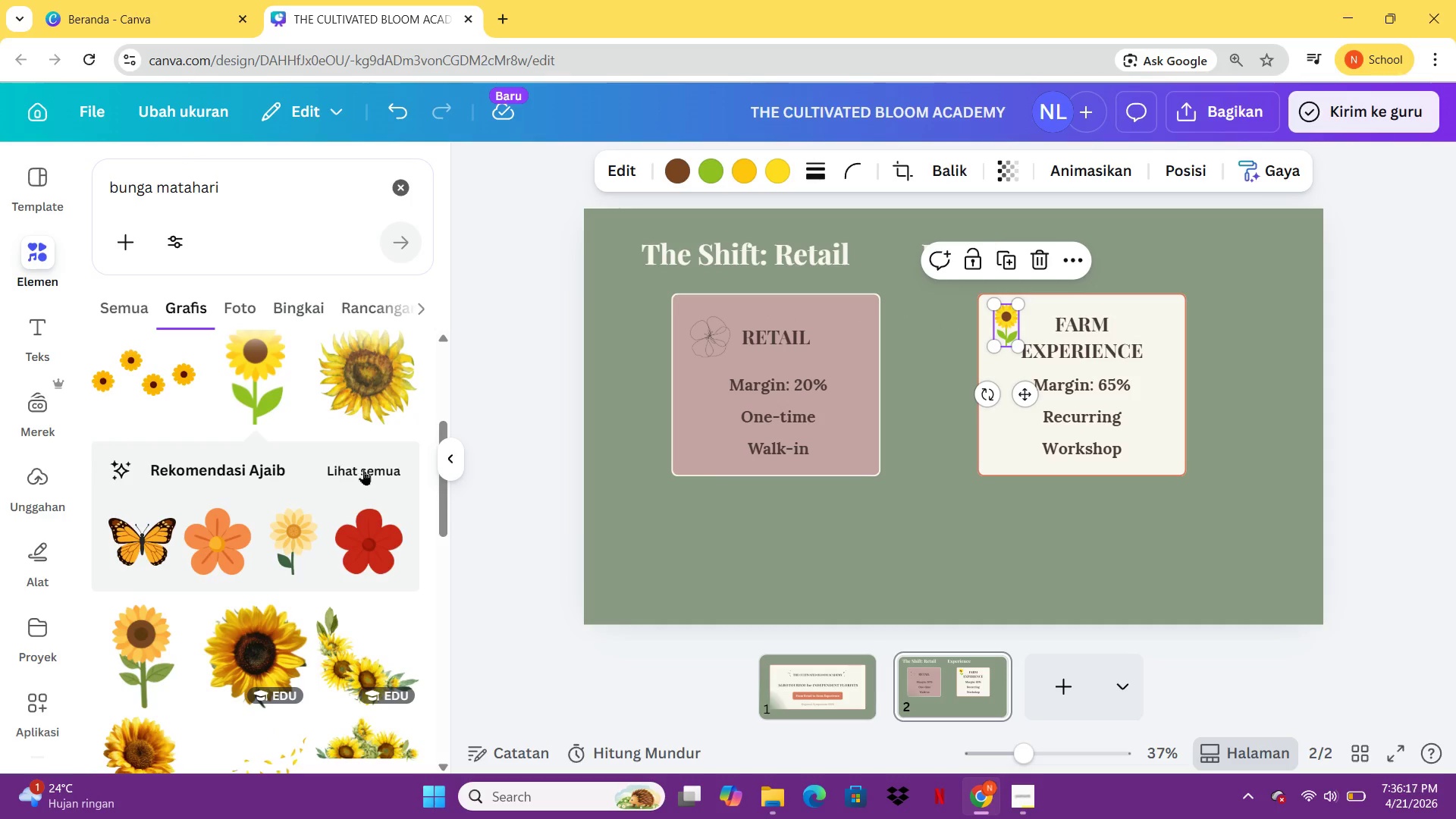 
left_click([363, 469])
 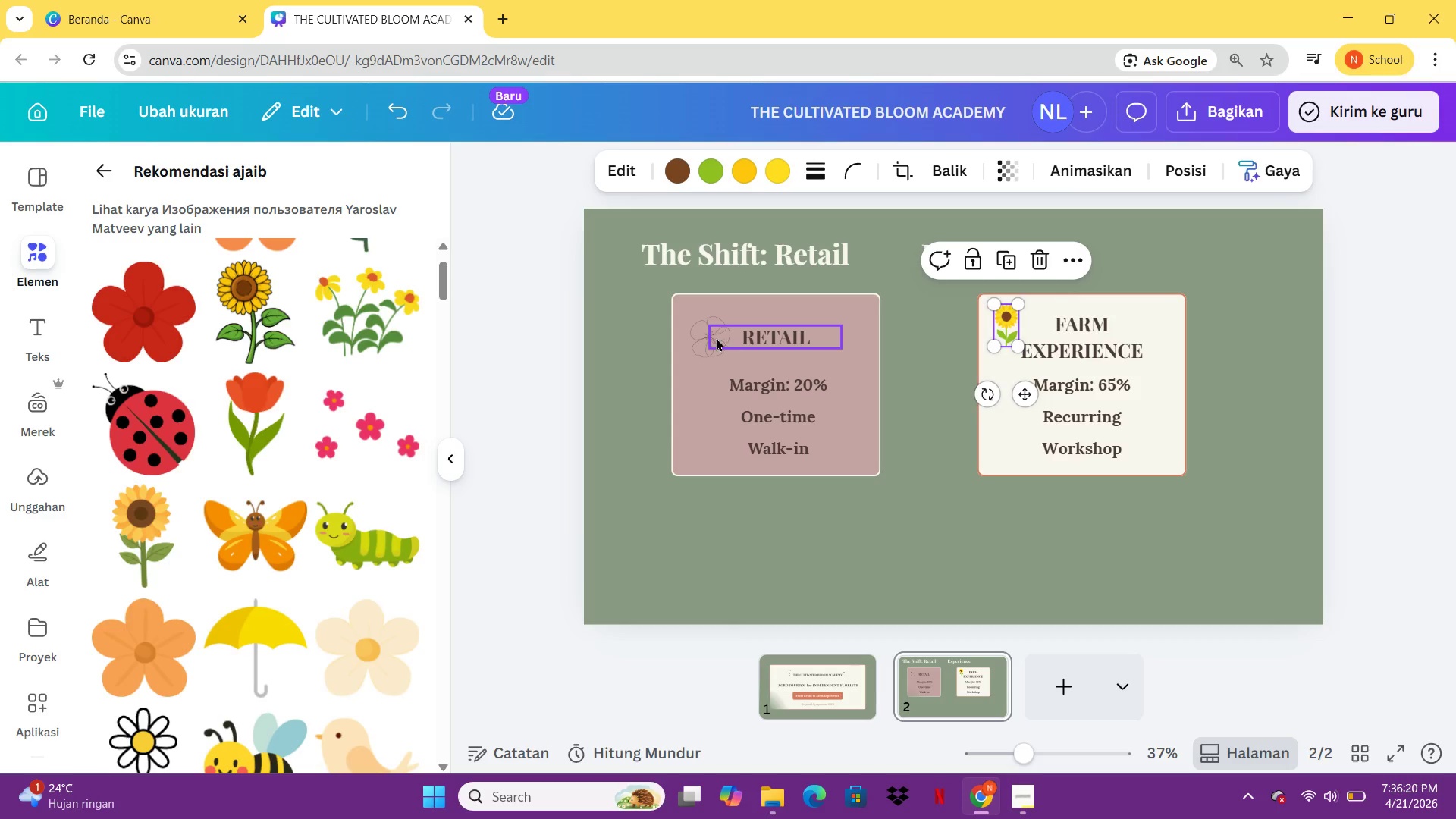 
left_click([705, 337])
 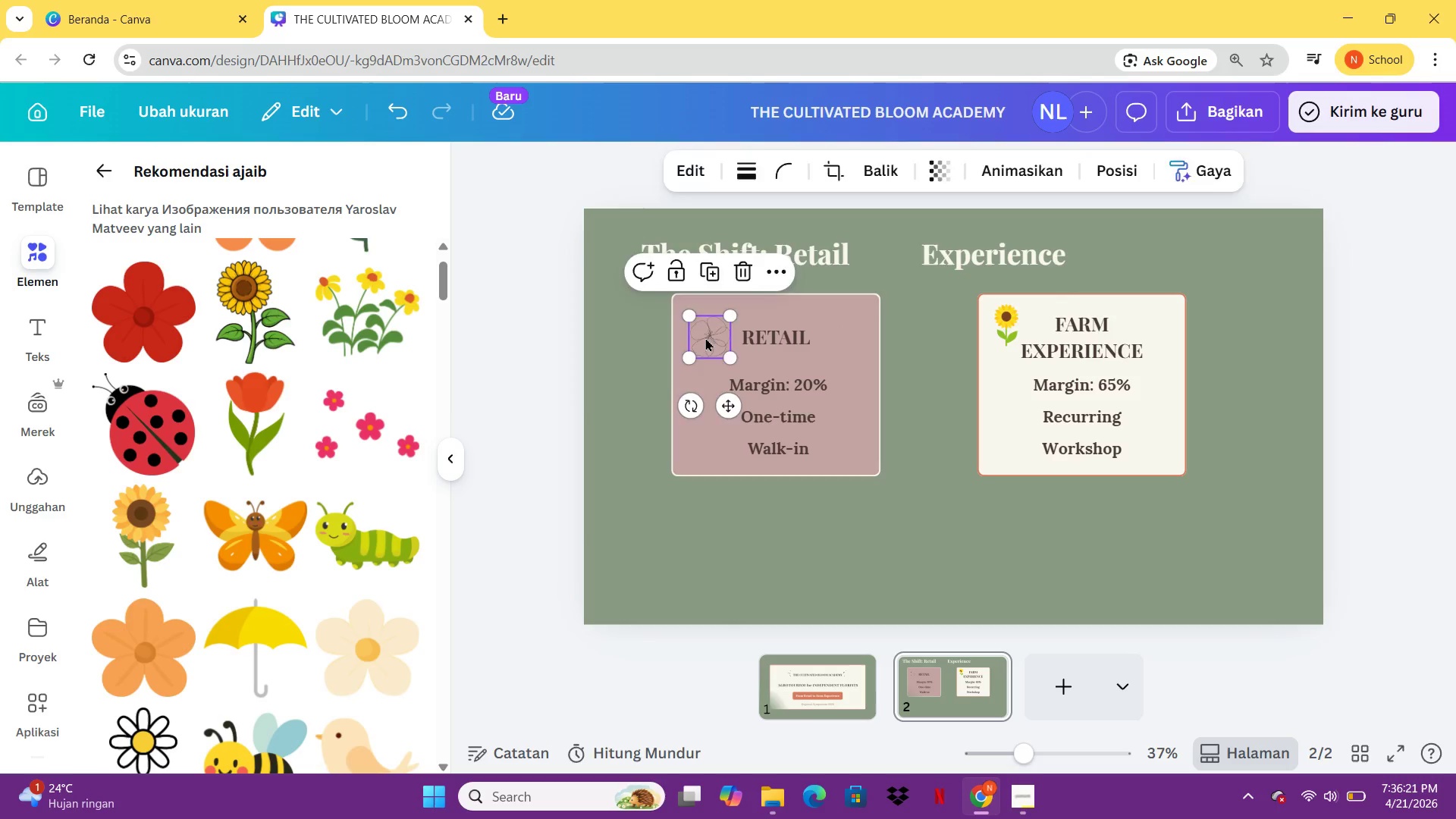 
key(Delete)
 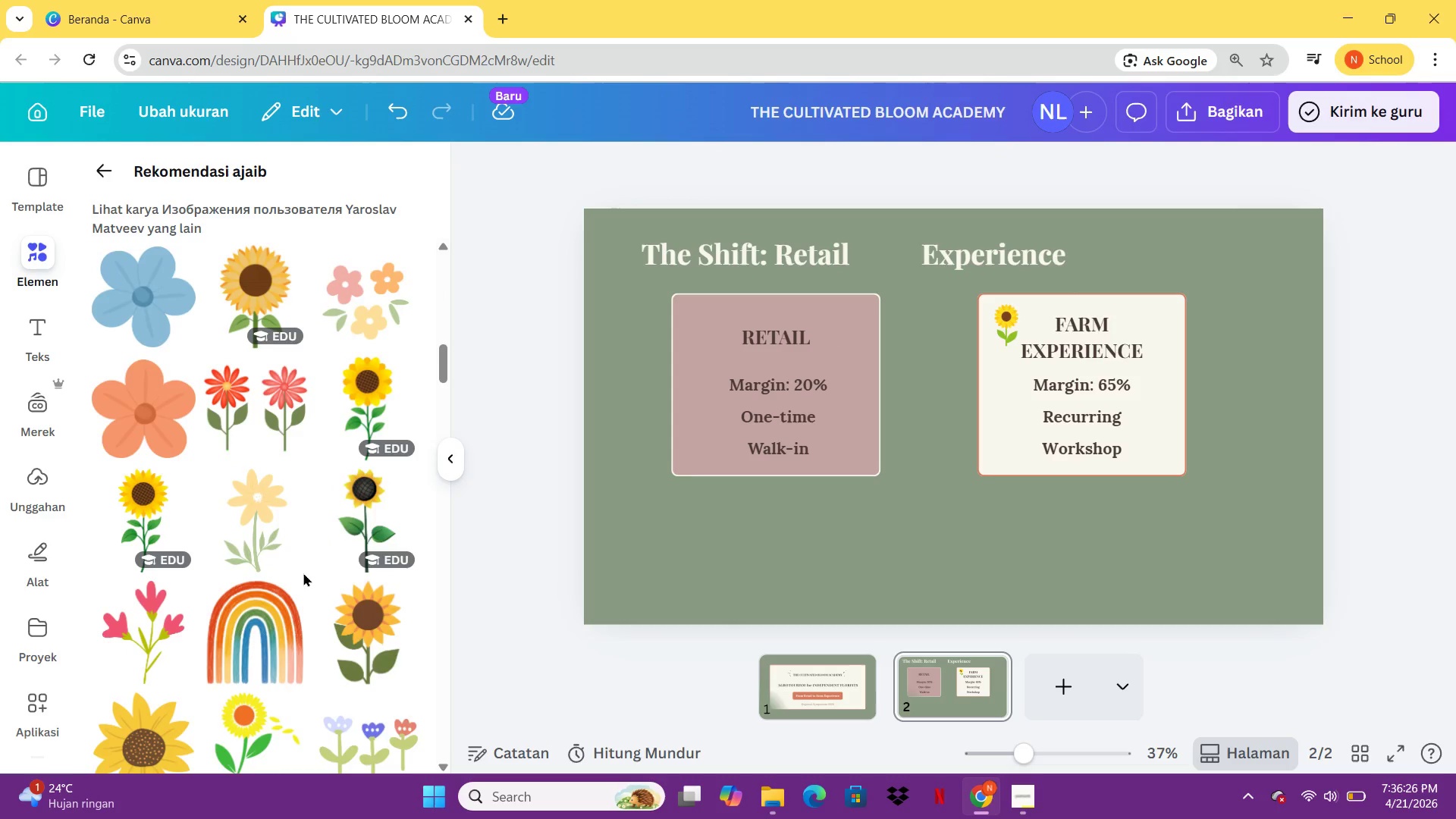 
wait(9.89)
 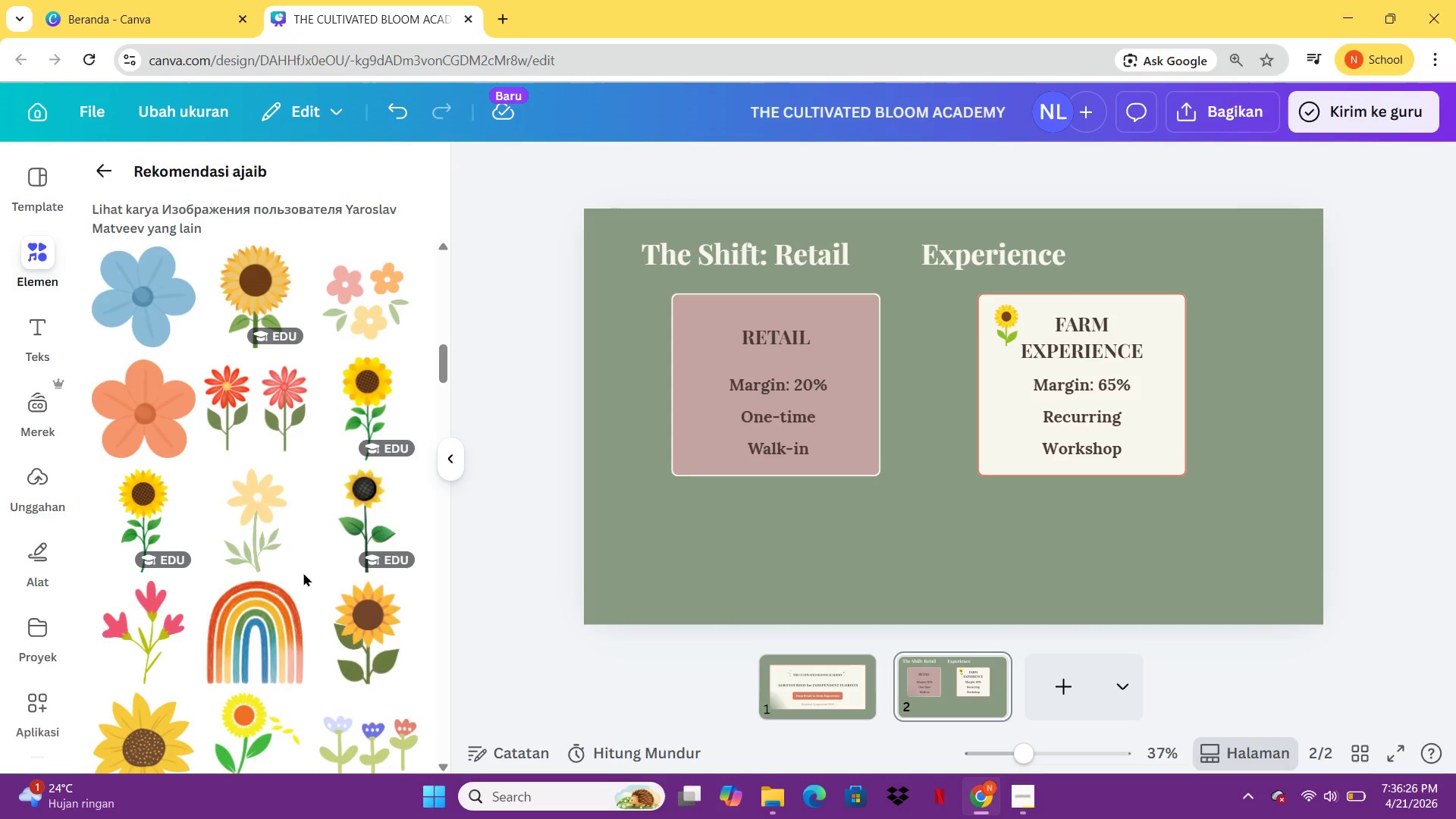 
left_click([118, 158])
 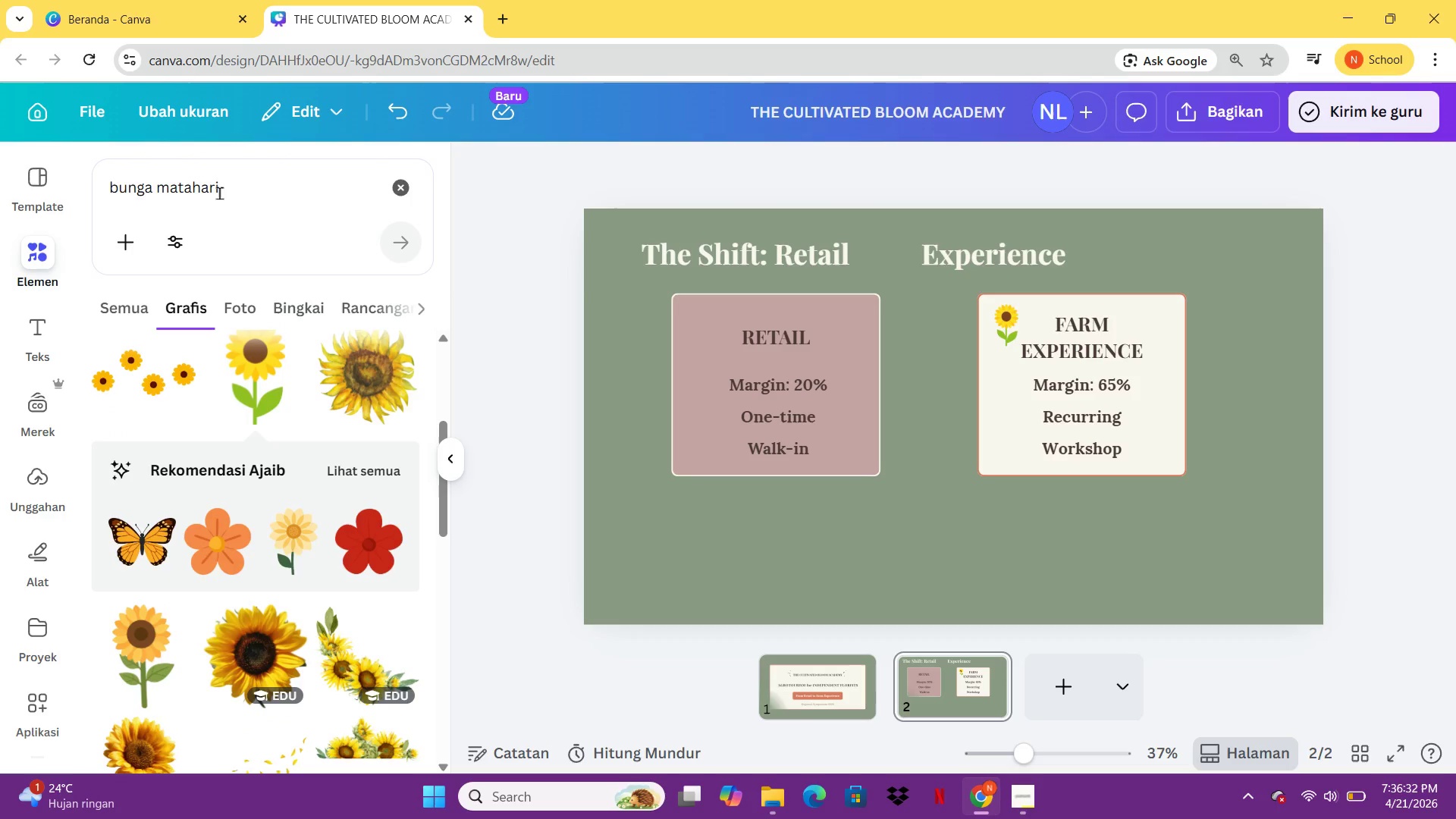 
left_click_drag(start_coordinate=[255, 187], to_coordinate=[102, 199])
 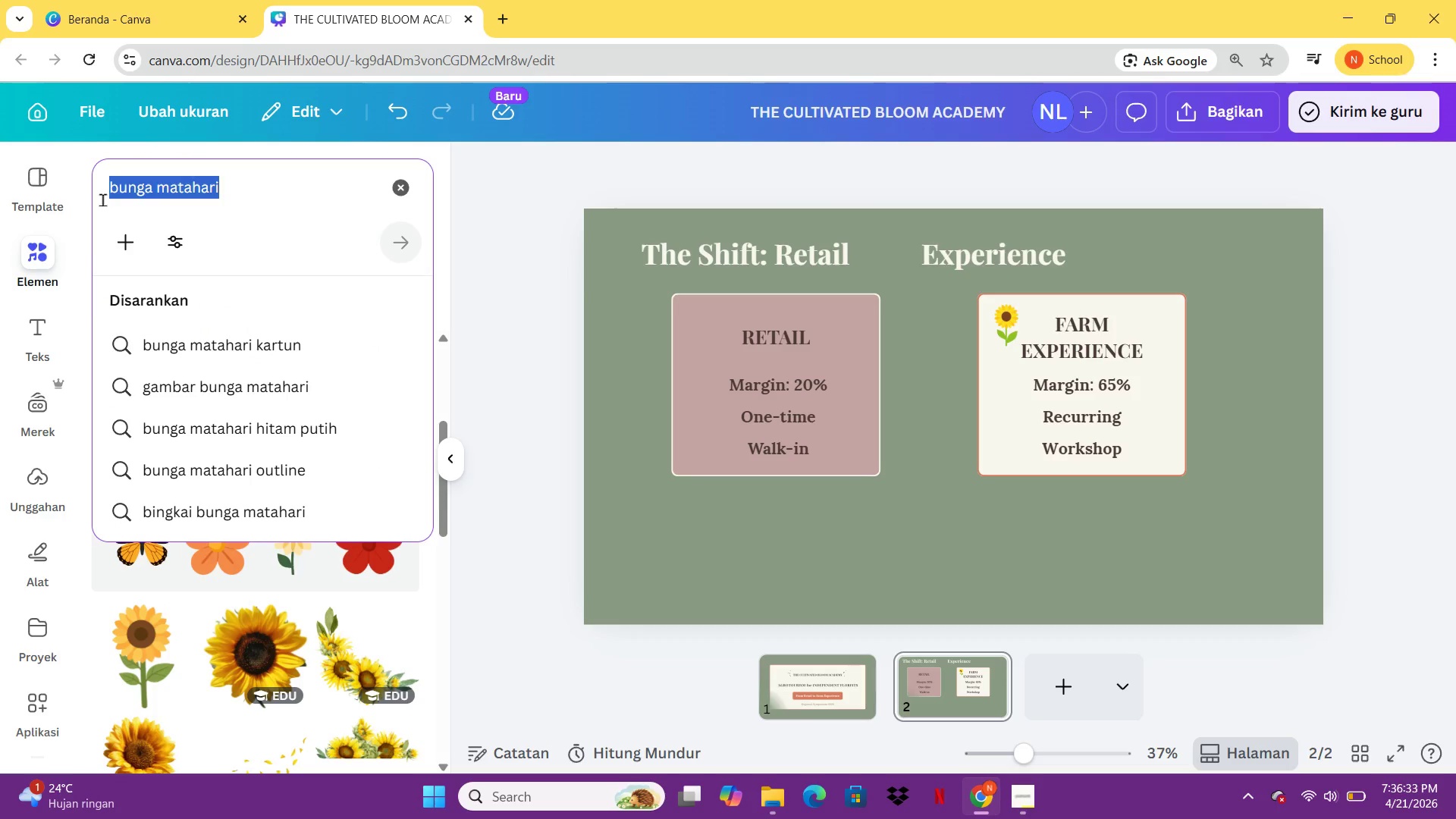 
type(bouq)
 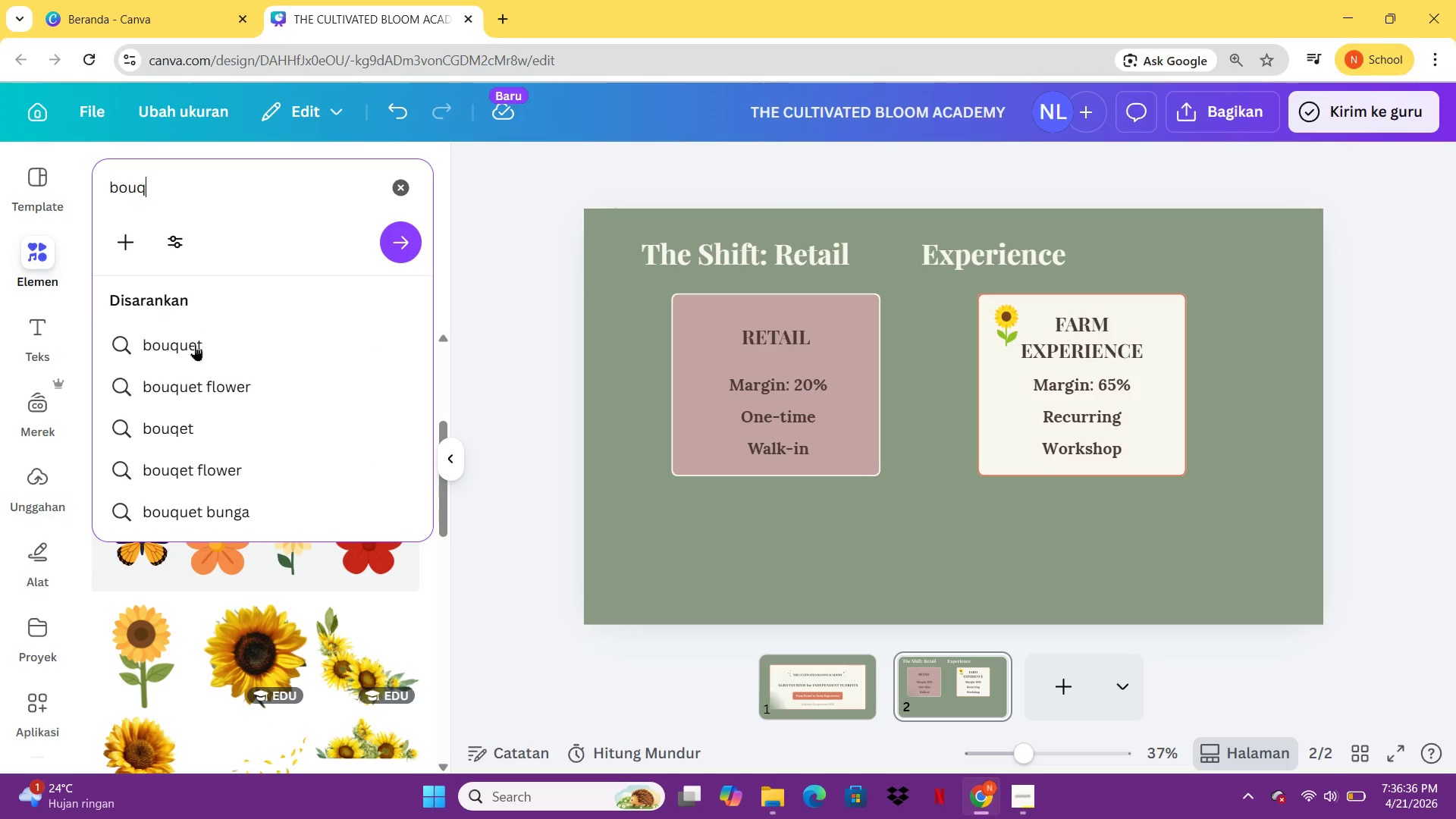 
left_click([210, 380])
 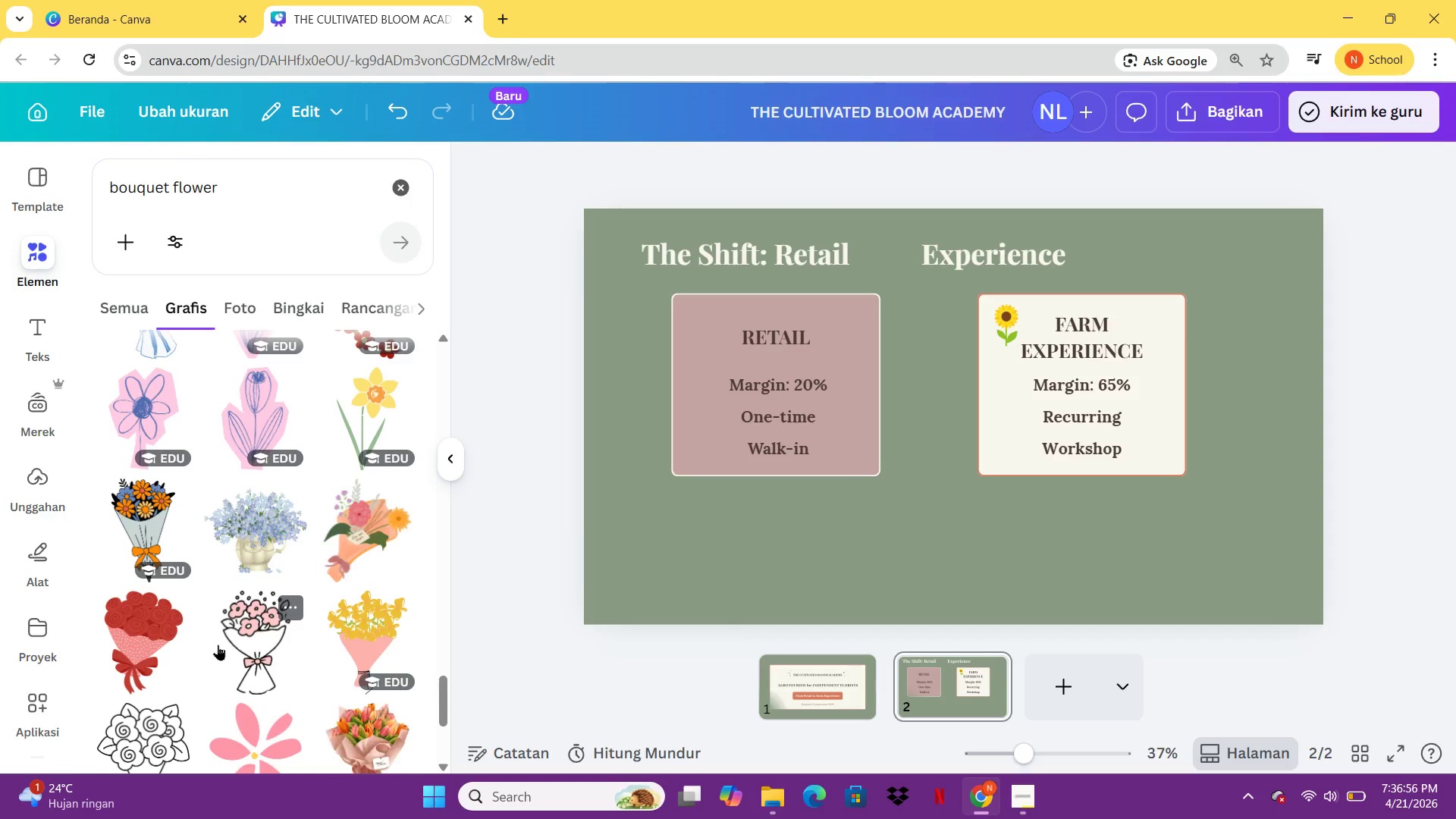 
wait(25.01)
 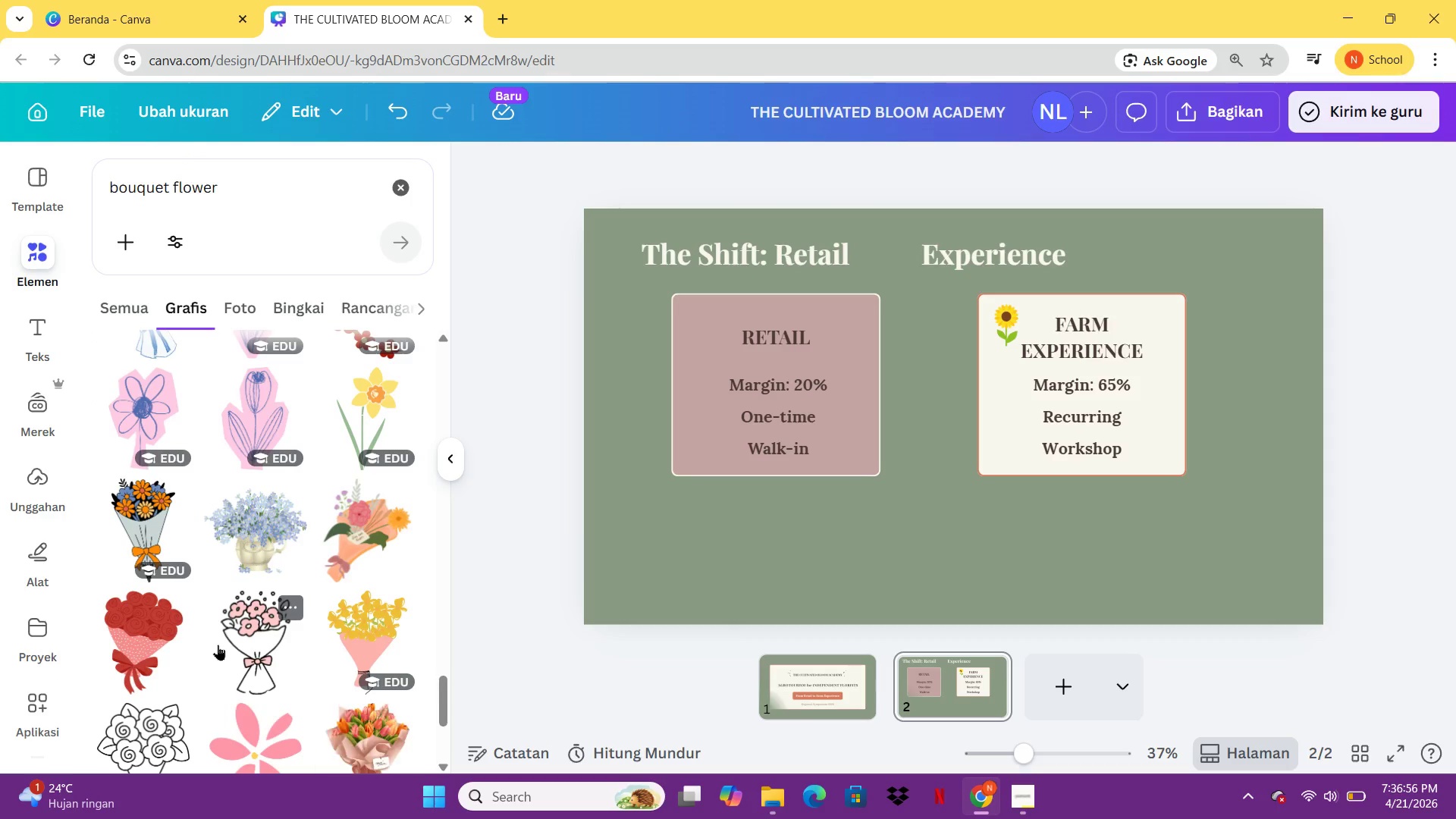 
mouse_move([267, 593])
 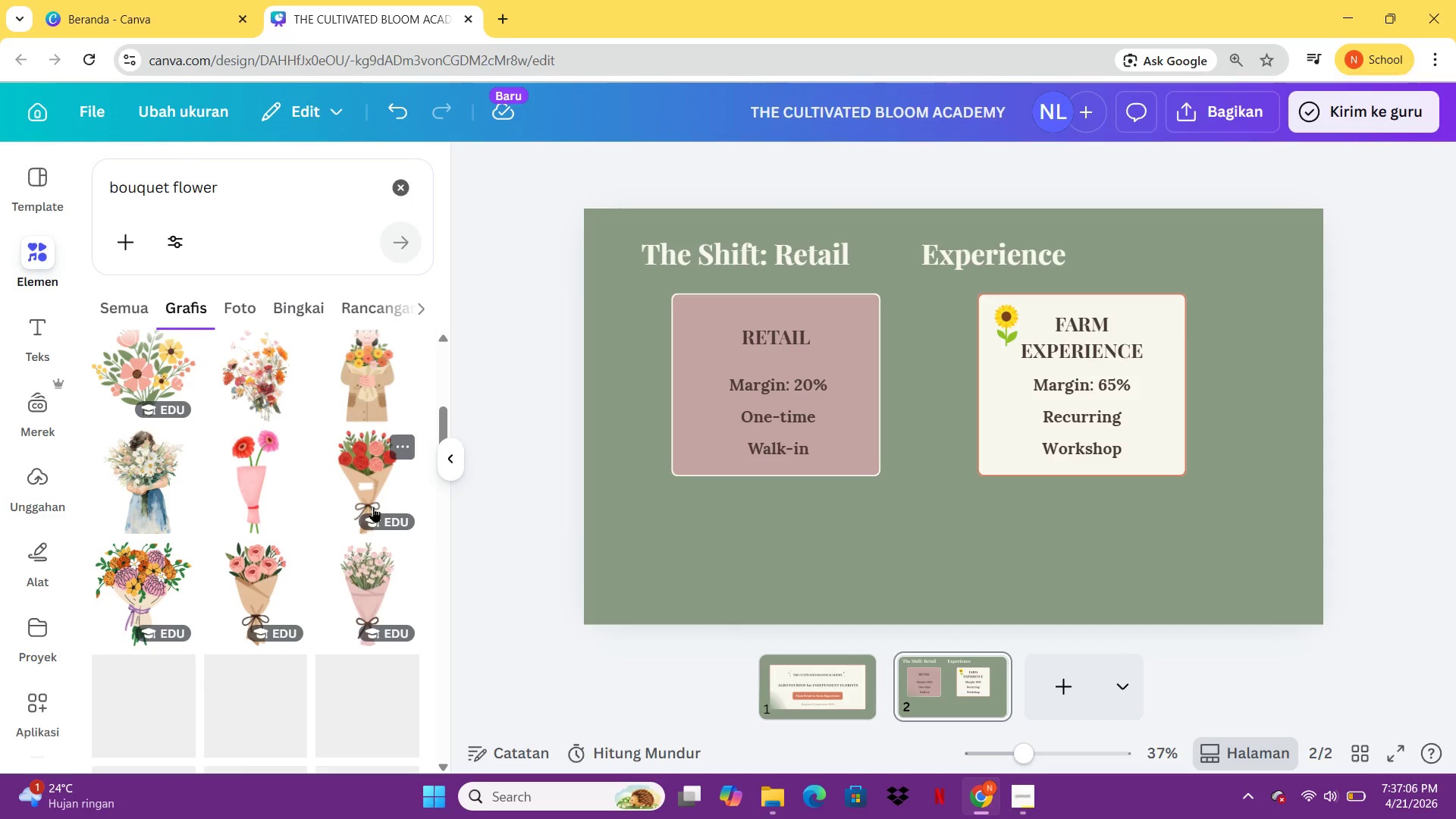 
wait(8.07)
 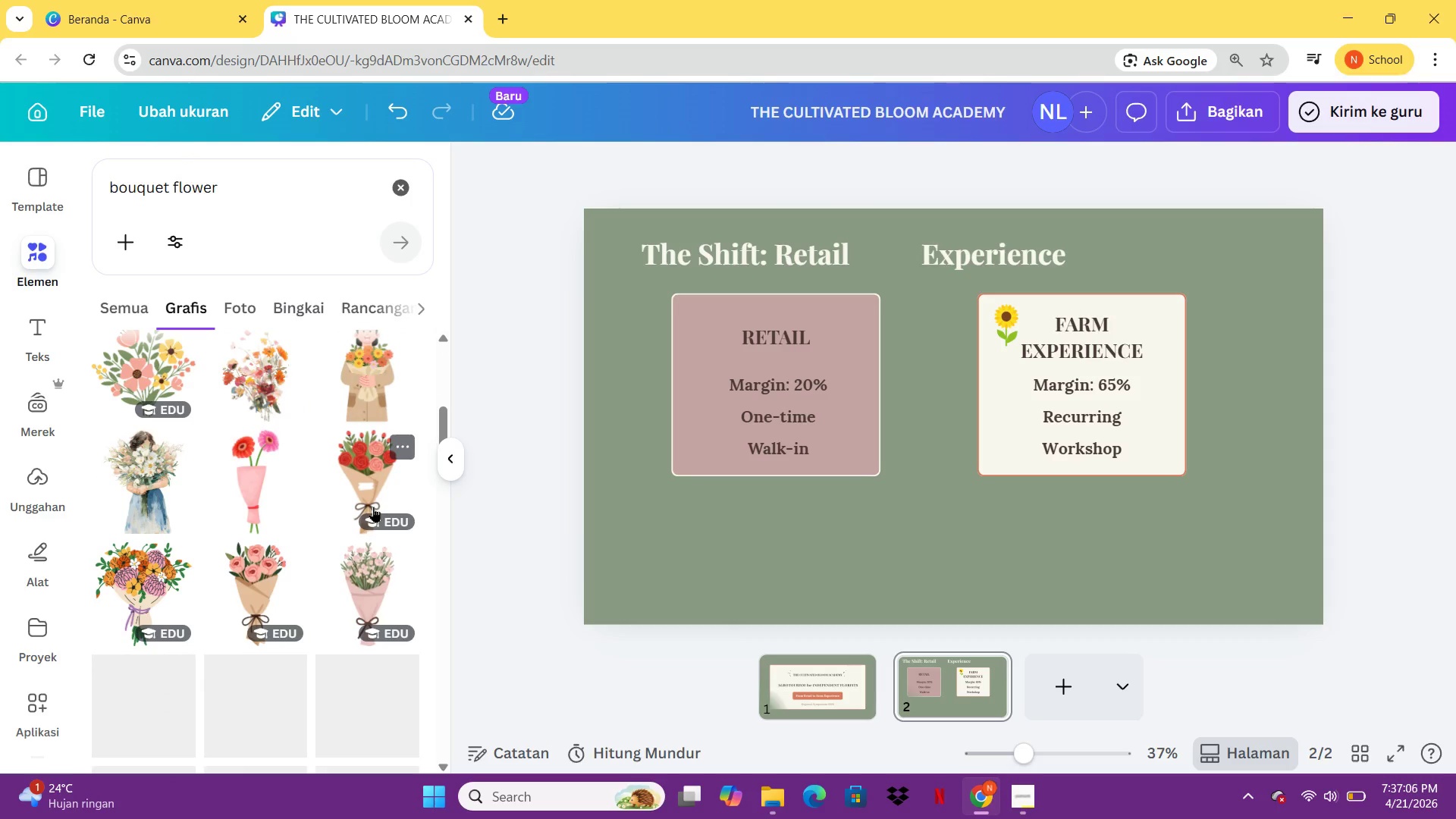 
left_click([355, 629])
 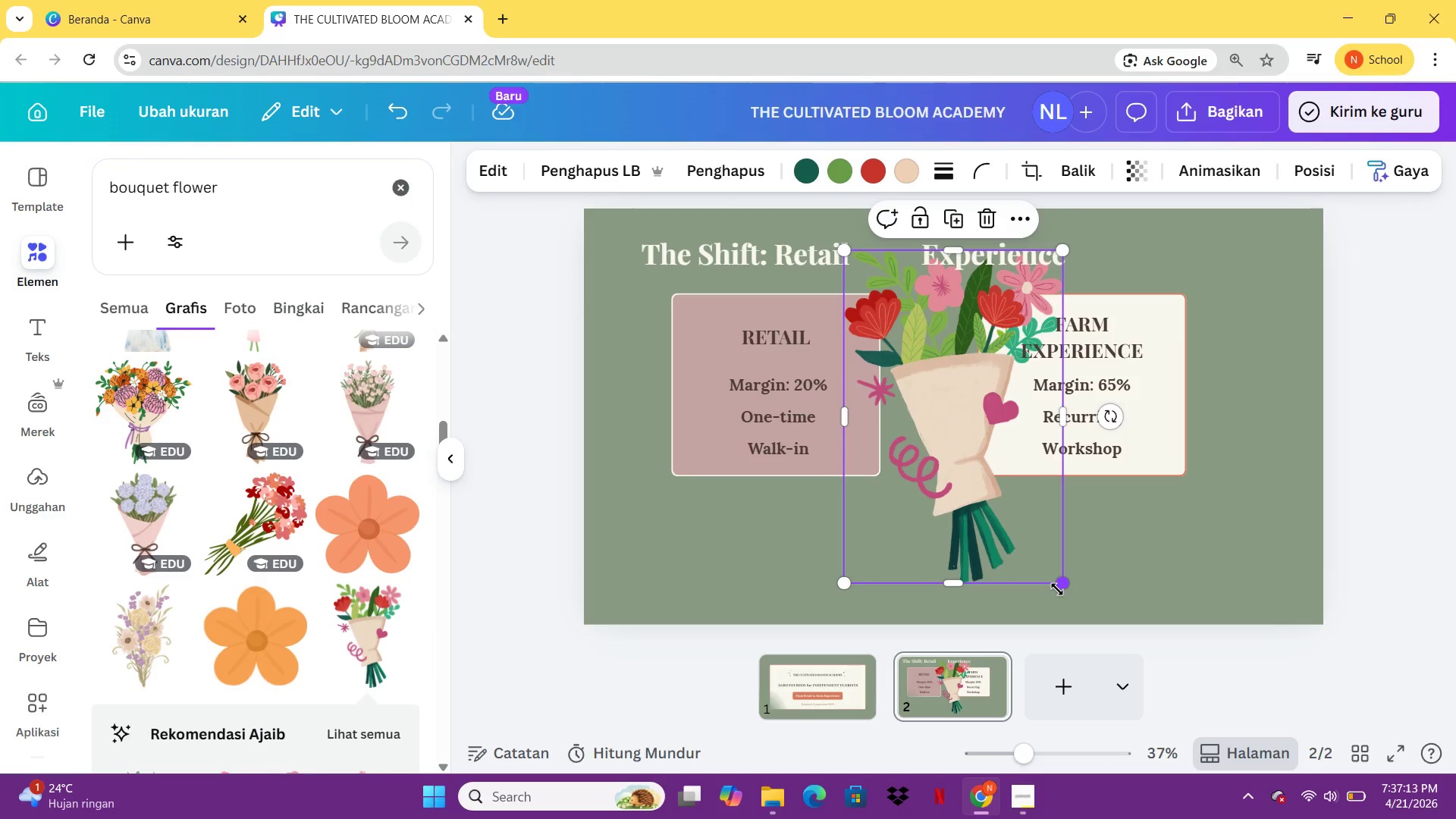 
left_click_drag(start_coordinate=[1056, 586], to_coordinate=[868, 310])
 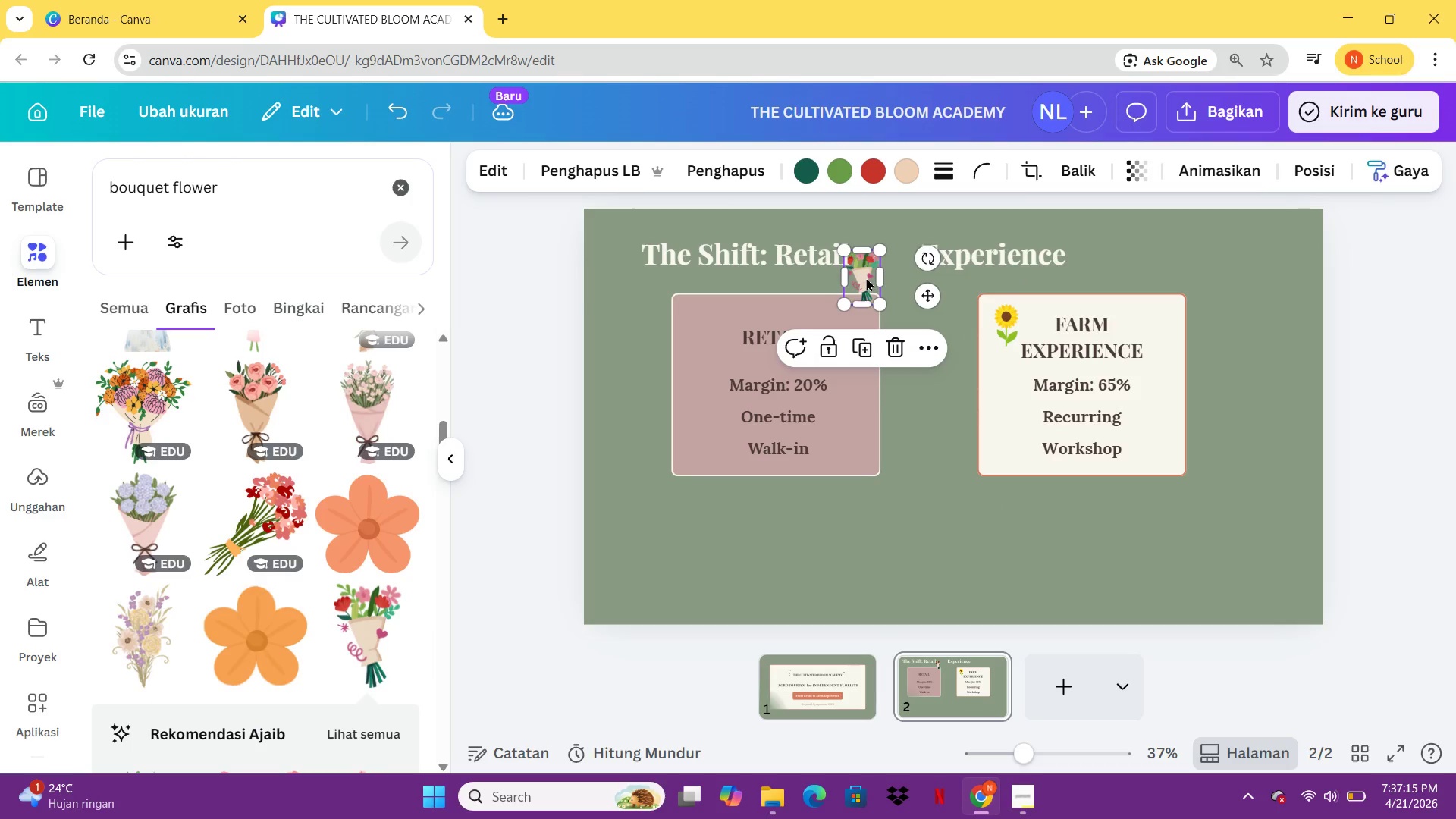 
left_click_drag(start_coordinate=[864, 276], to_coordinate=[713, 334])
 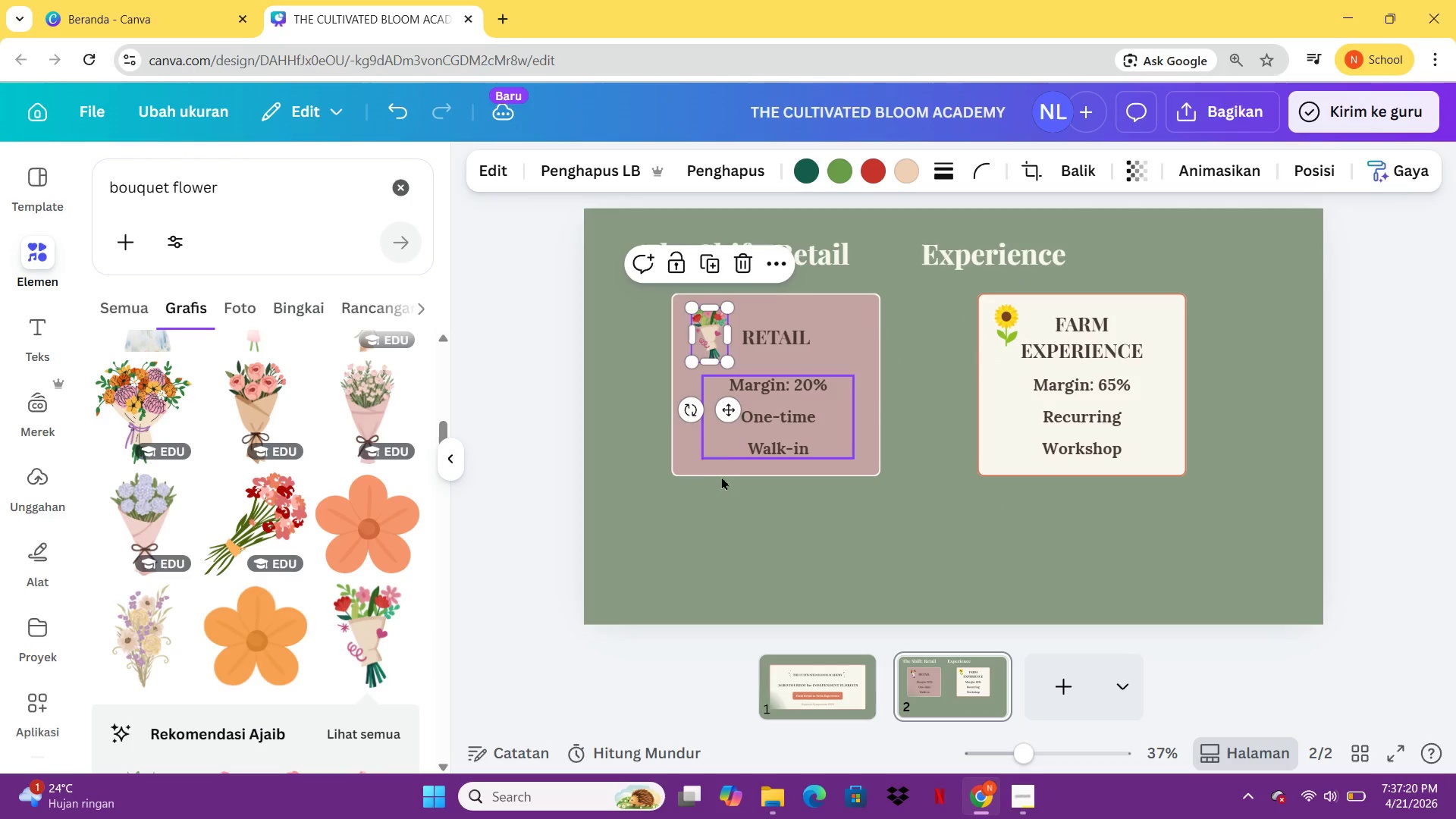 
left_click([722, 480])
 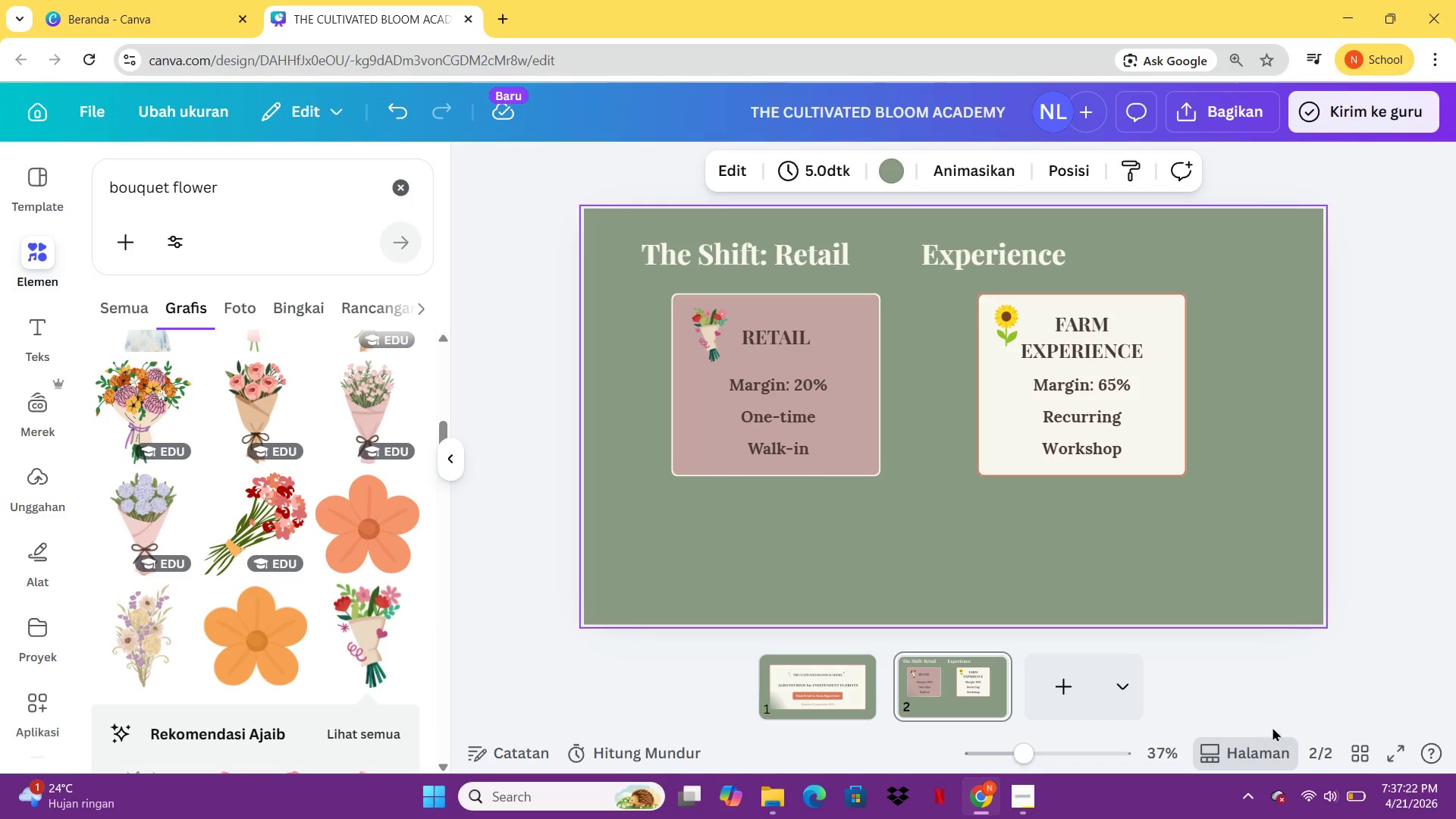 
left_click([1391, 746])
 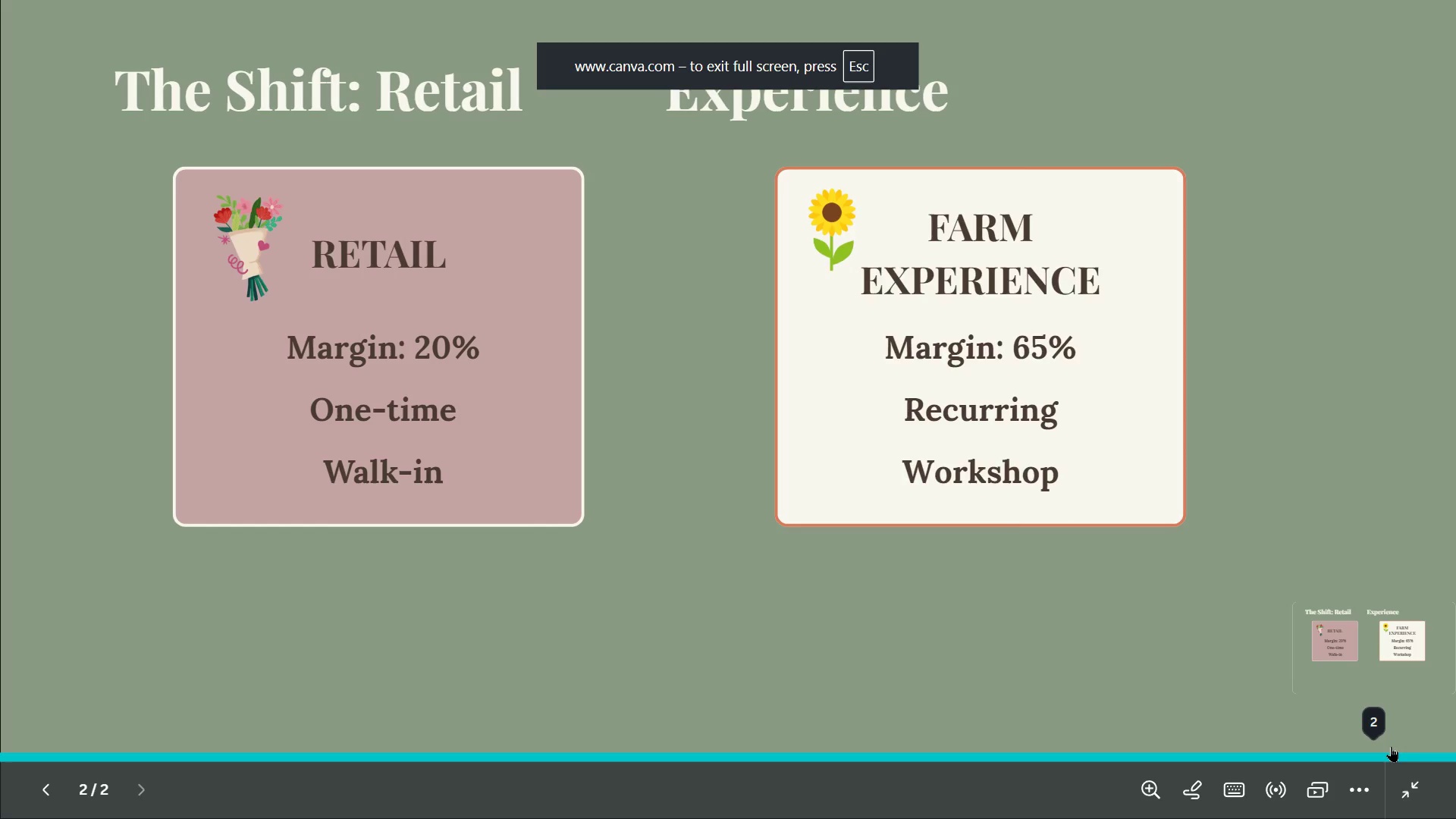 
key(Escape)
 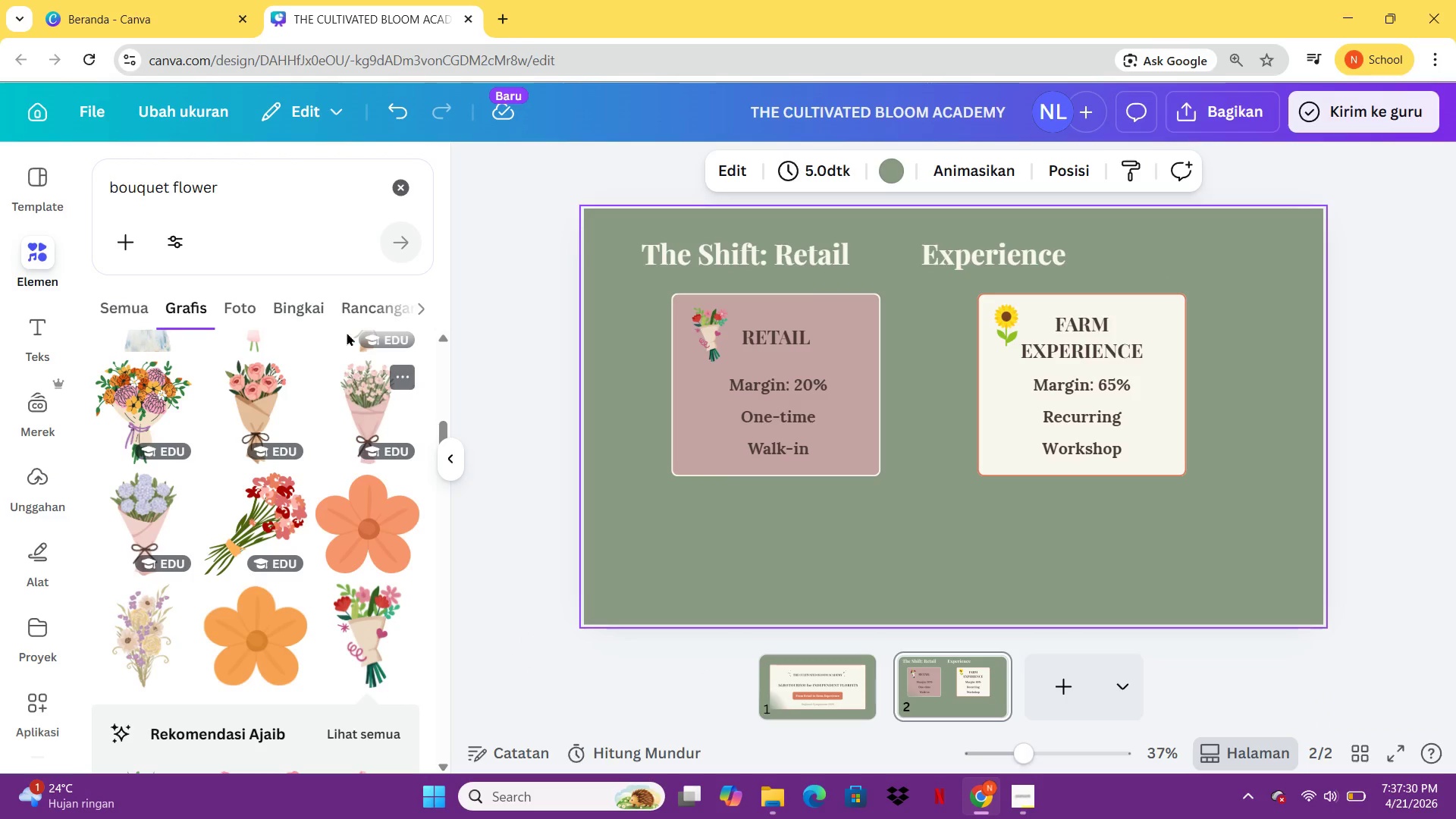 
left_click_drag(start_coordinate=[249, 190], to_coordinate=[83, 182])
 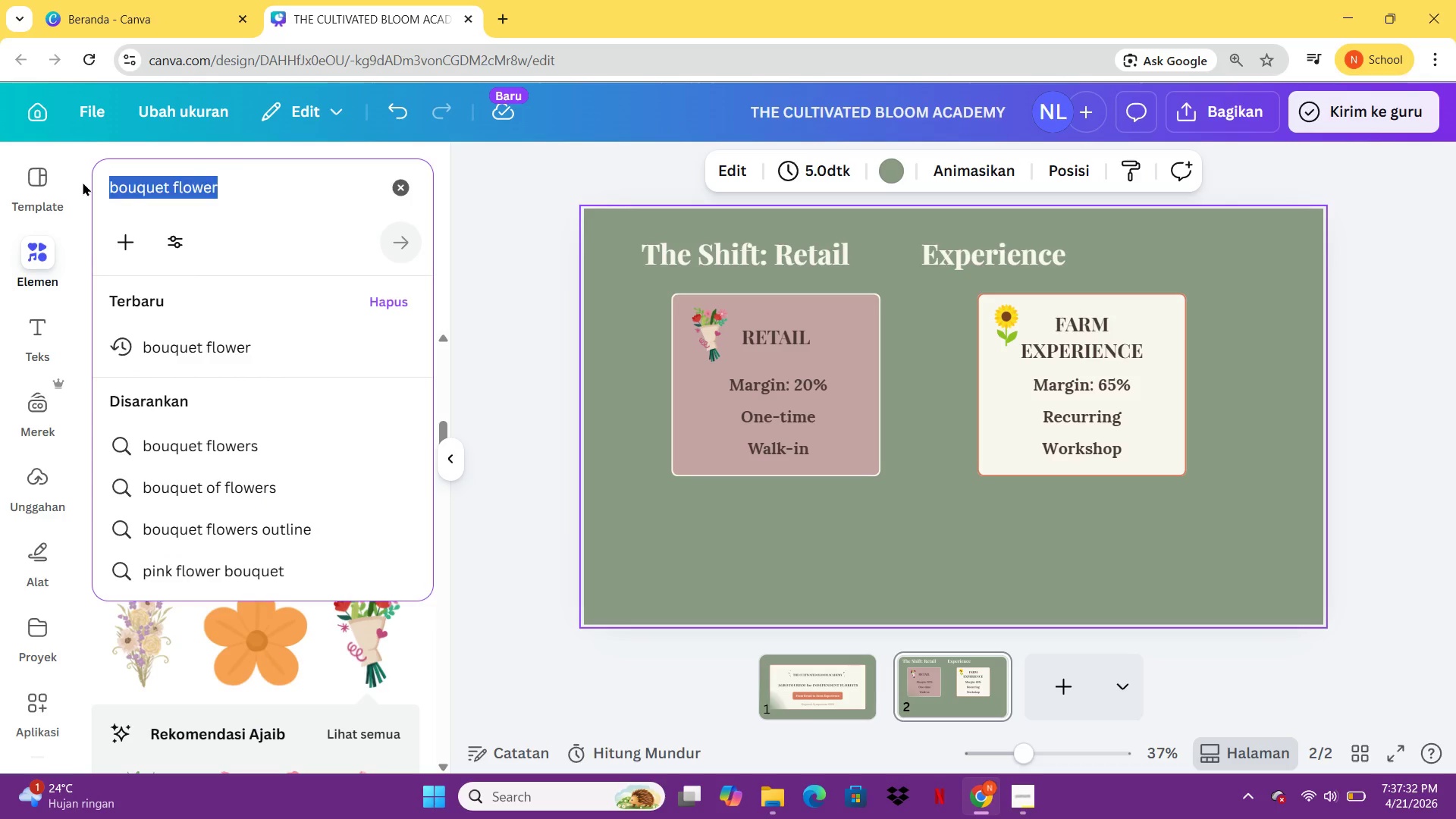 
type(arah)
 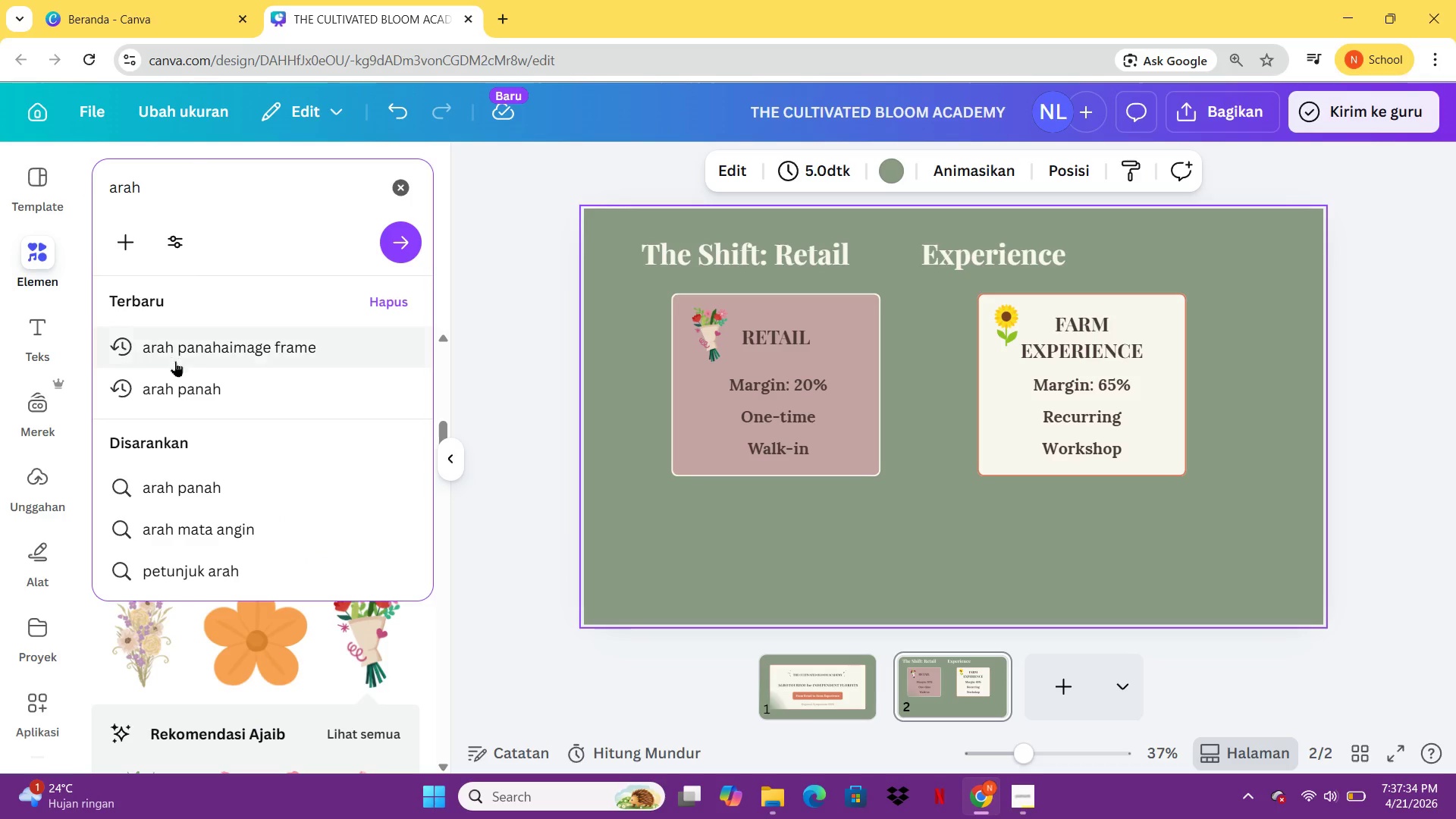 
left_click([187, 387])
 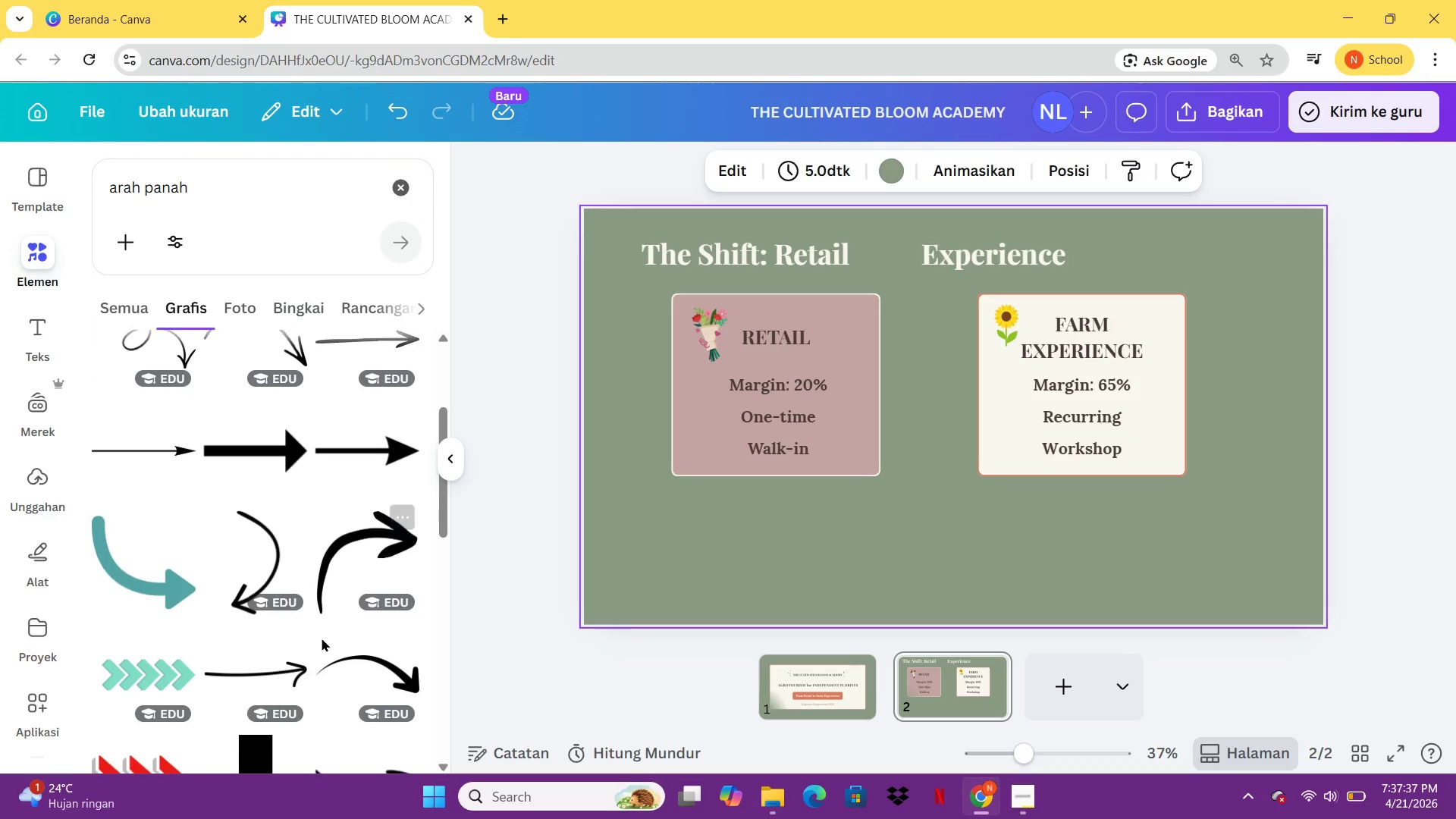 
left_click([278, 440])
 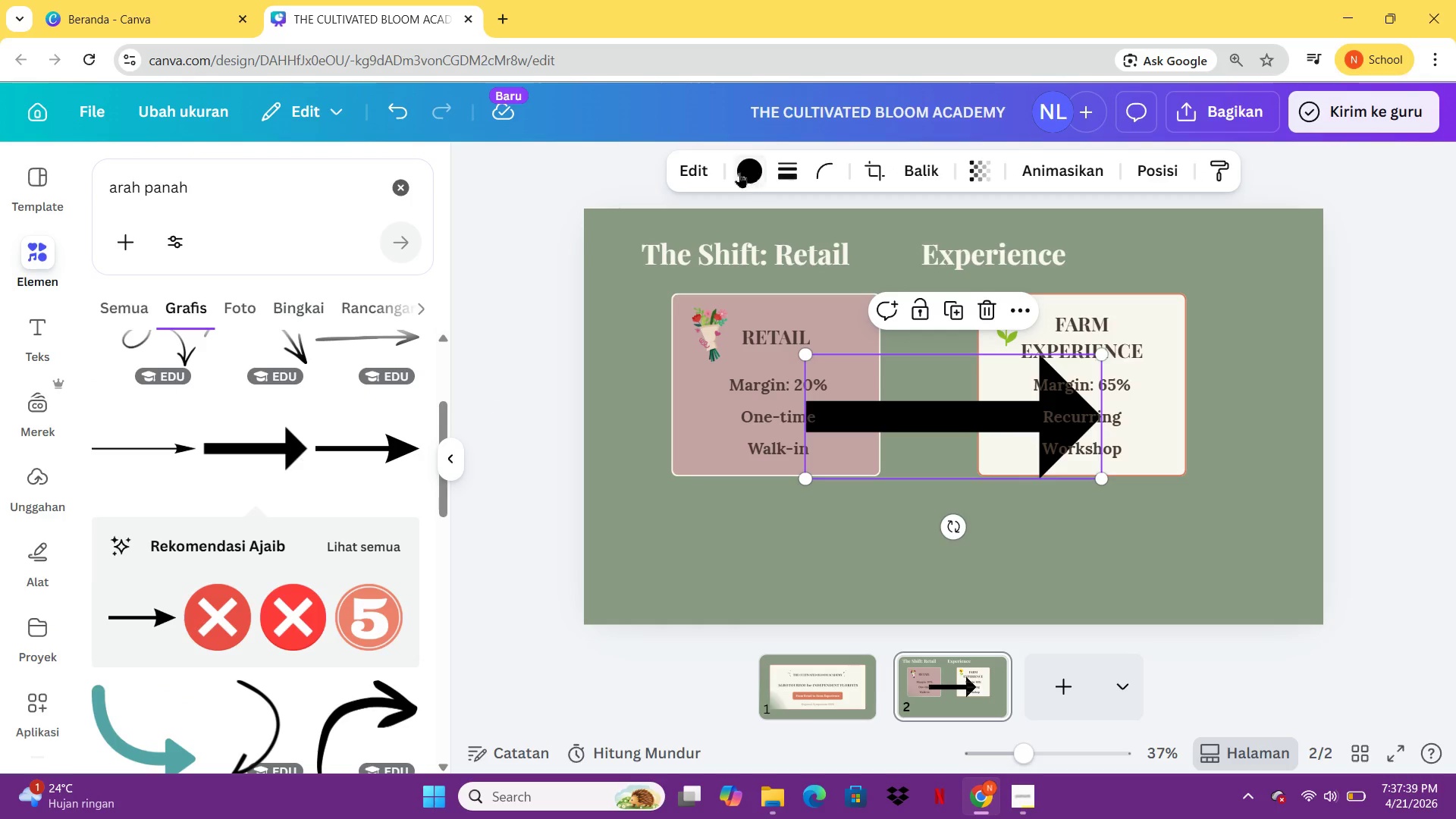 
left_click([737, 172])
 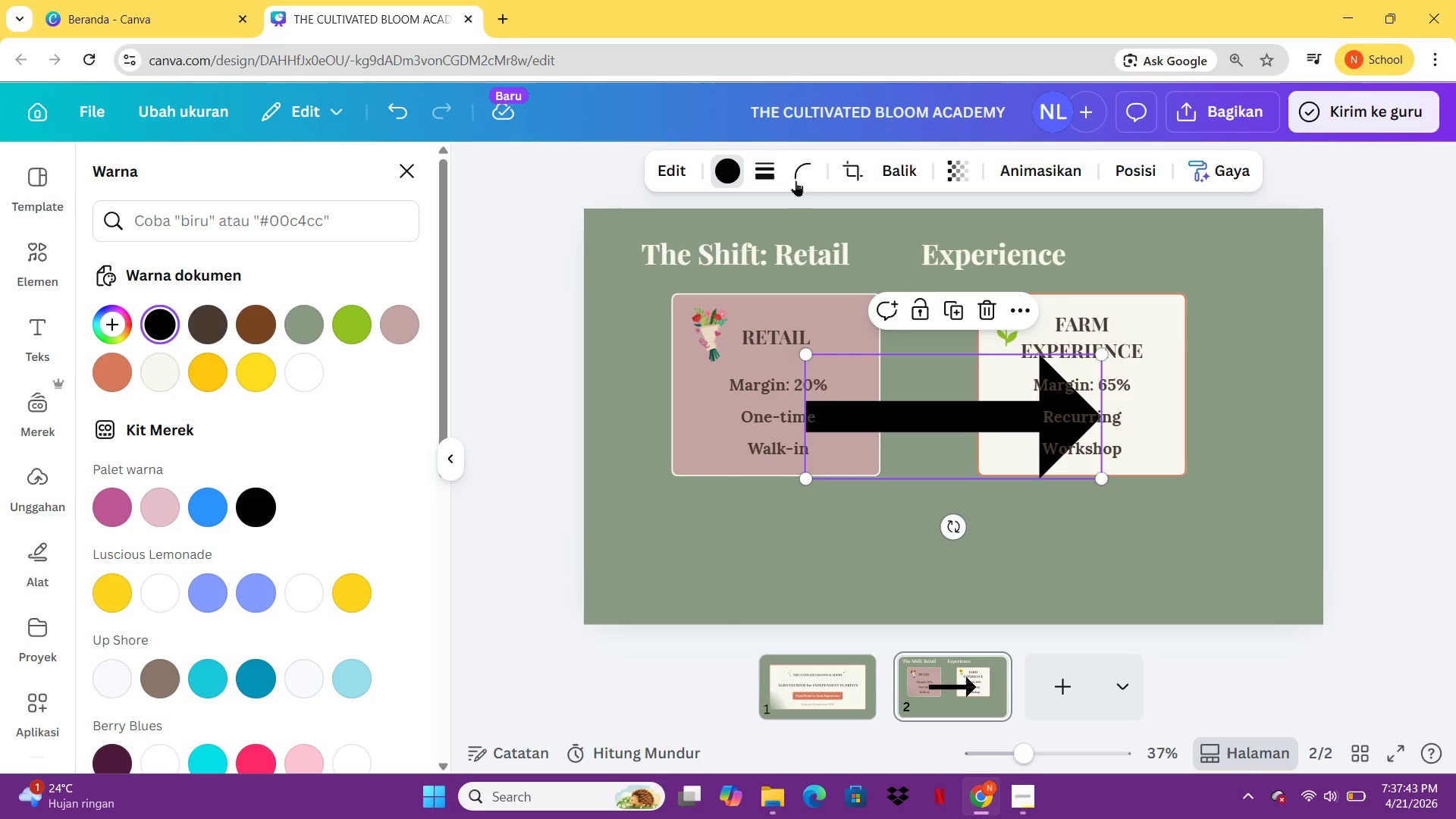 
wait(5.12)
 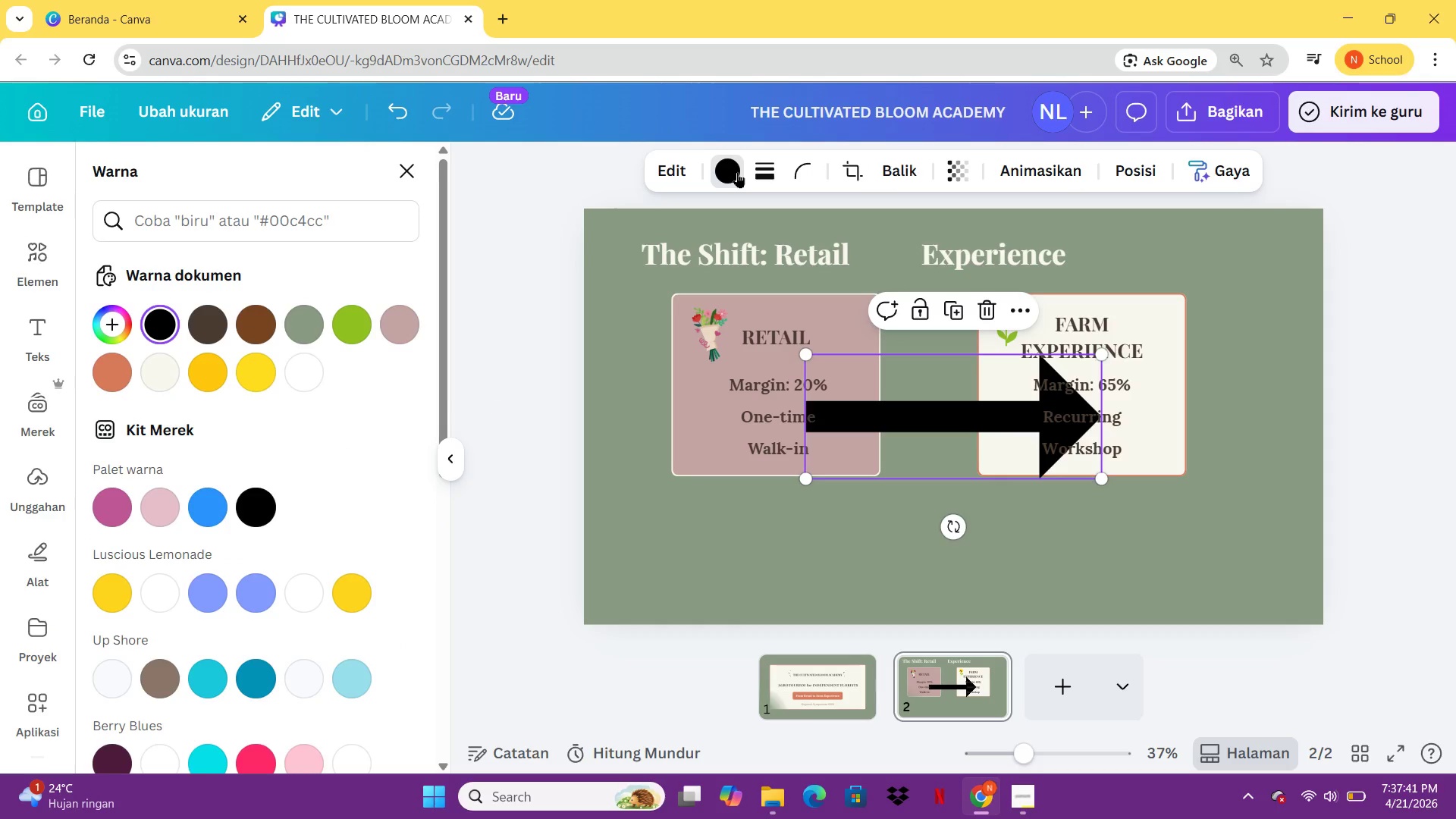 
left_click([176, 374])
 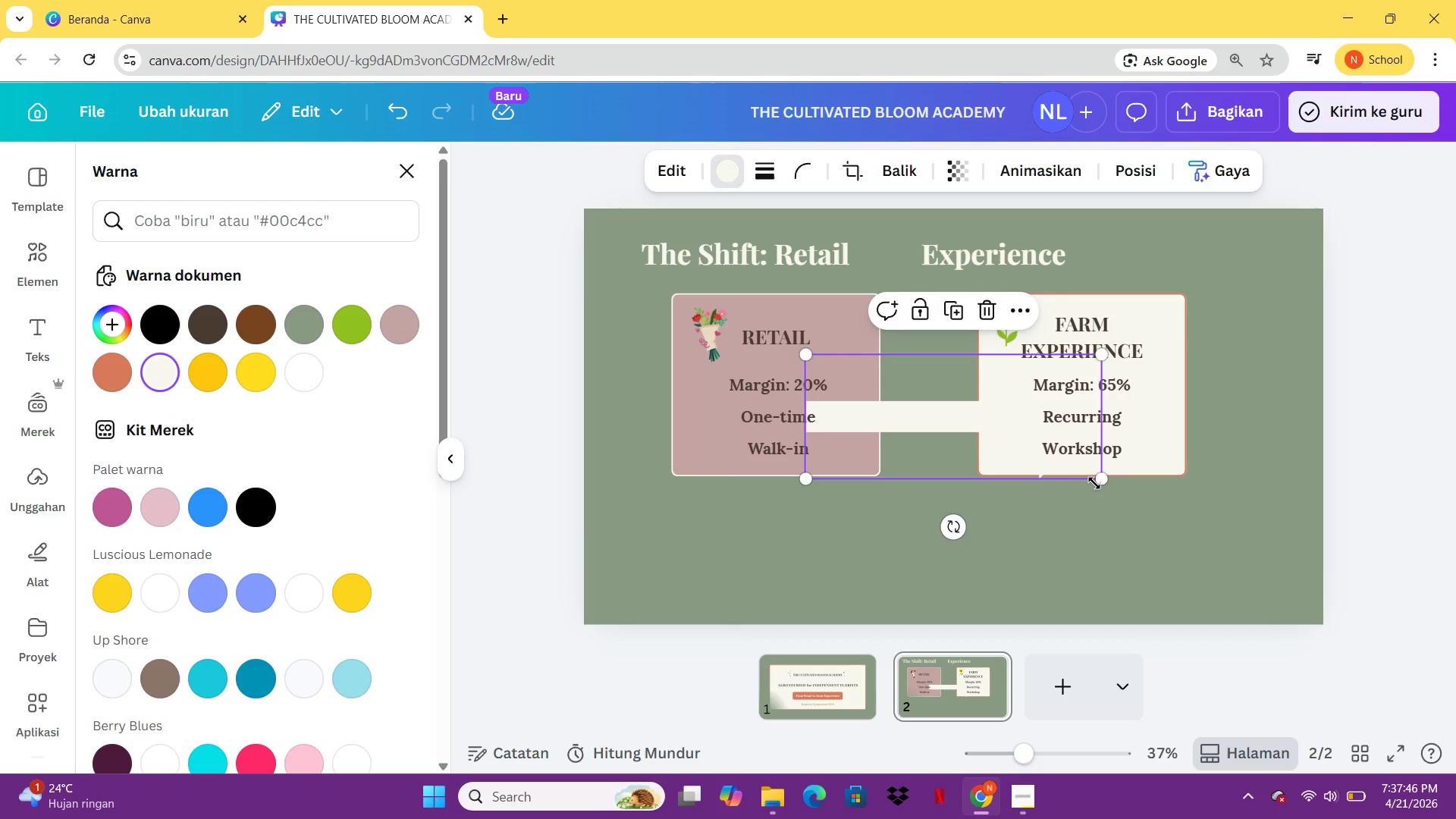 
left_click_drag(start_coordinate=[1099, 477], to_coordinate=[898, 403])
 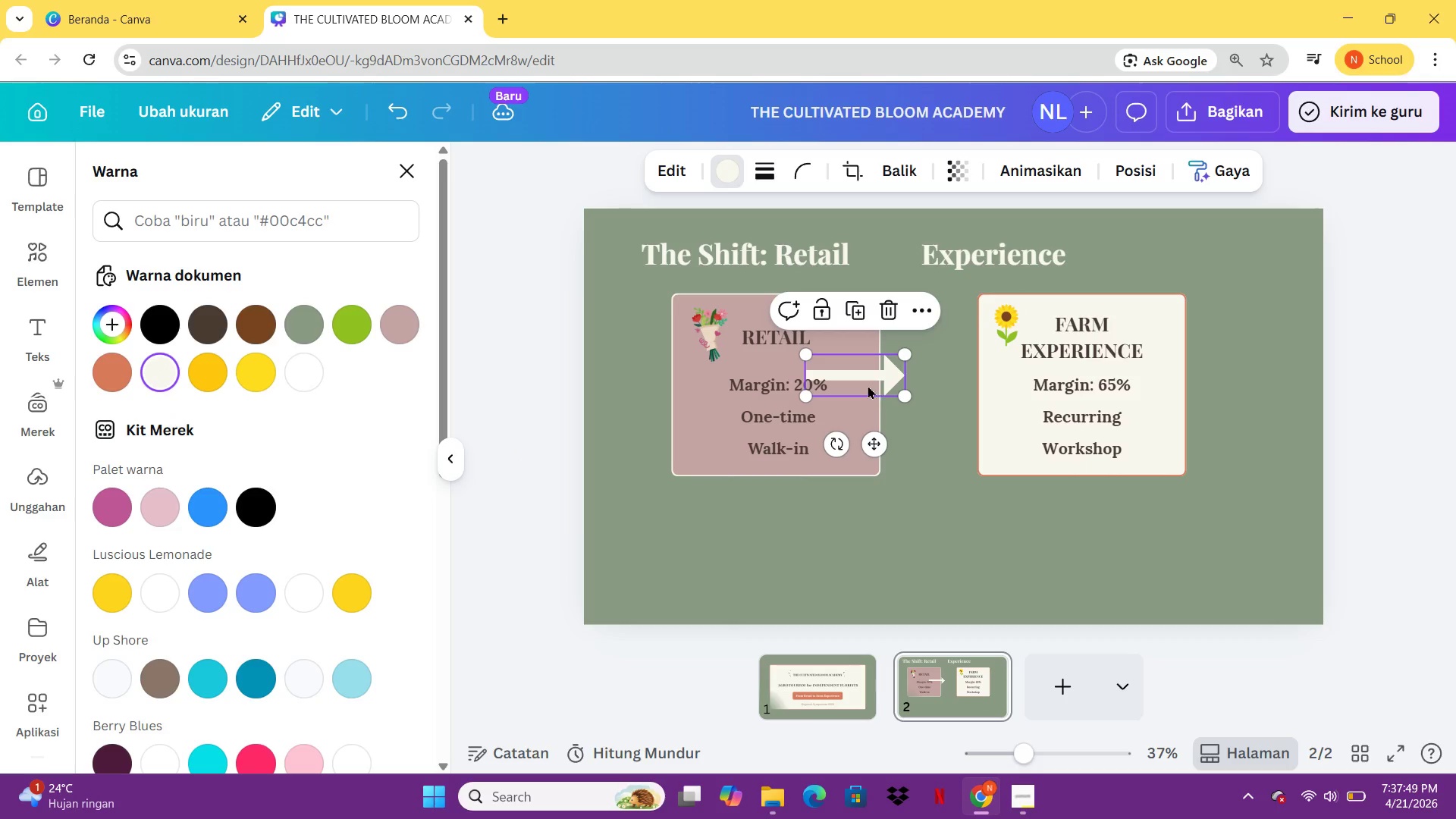 
left_click_drag(start_coordinate=[865, 384], to_coordinate=[937, 401])
 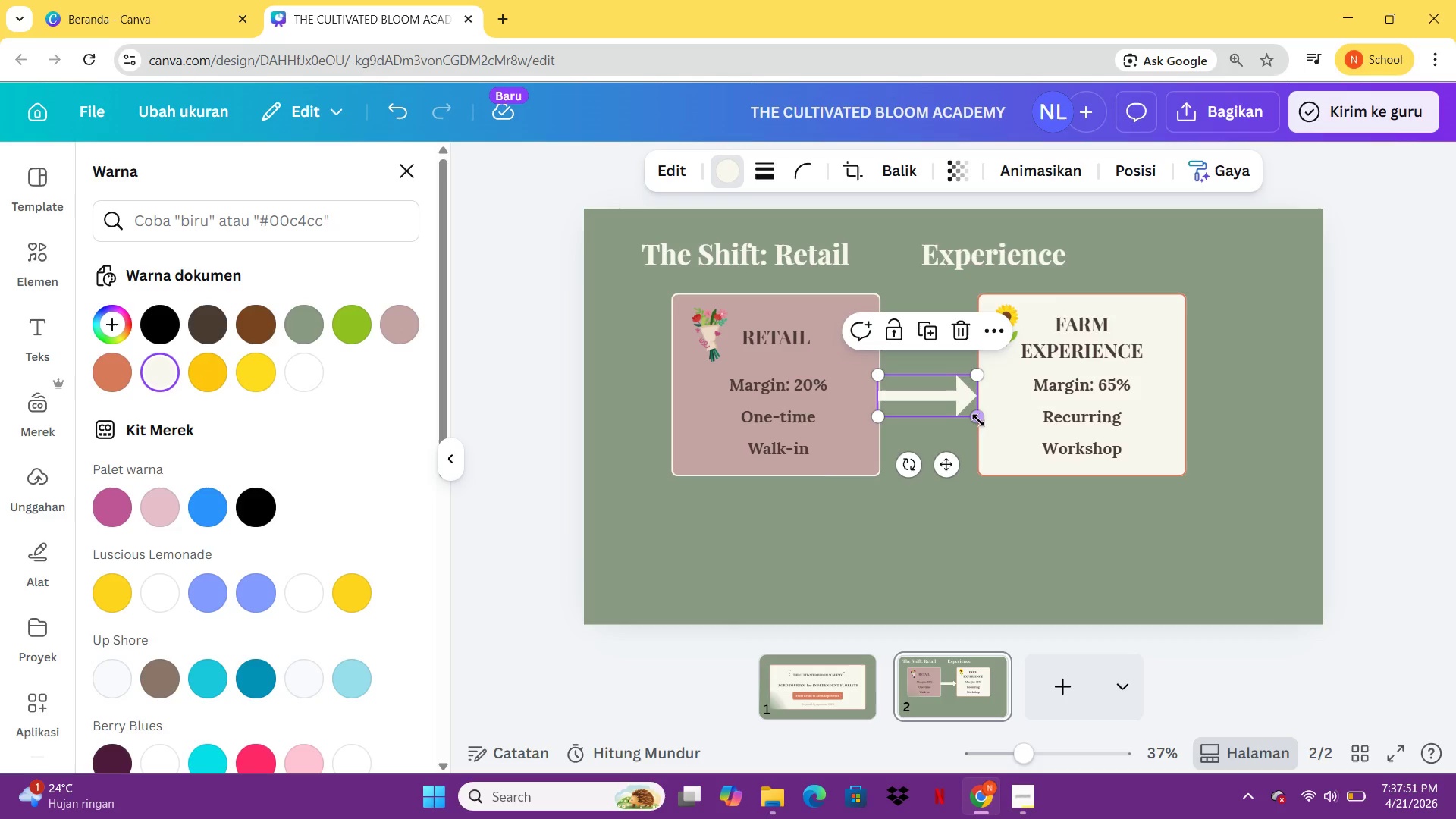 
left_click_drag(start_coordinate=[978, 420], to_coordinate=[968, 416])
 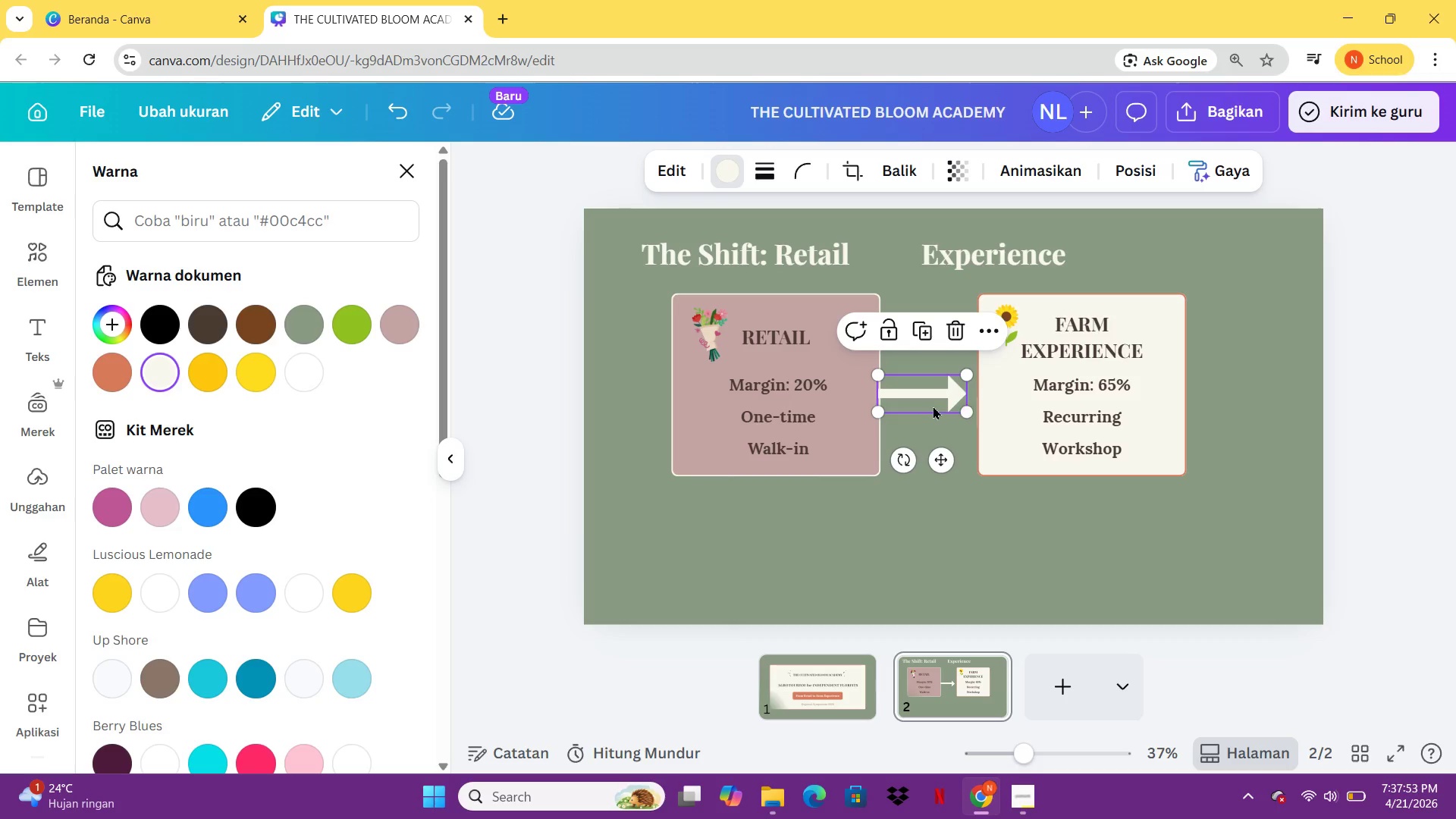 
left_click_drag(start_coordinate=[933, 406], to_coordinate=[939, 399])
 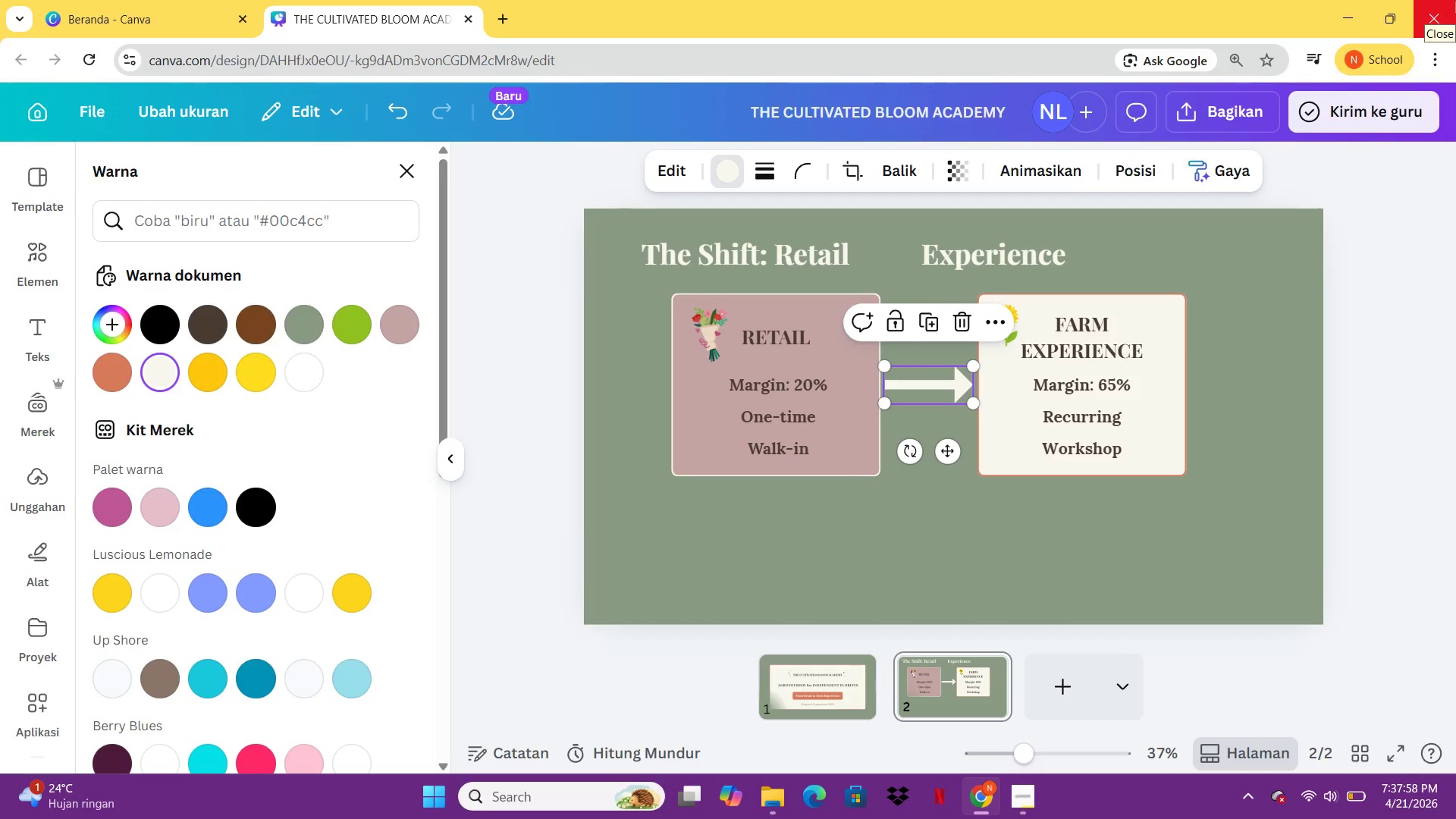 
wait(9.22)
 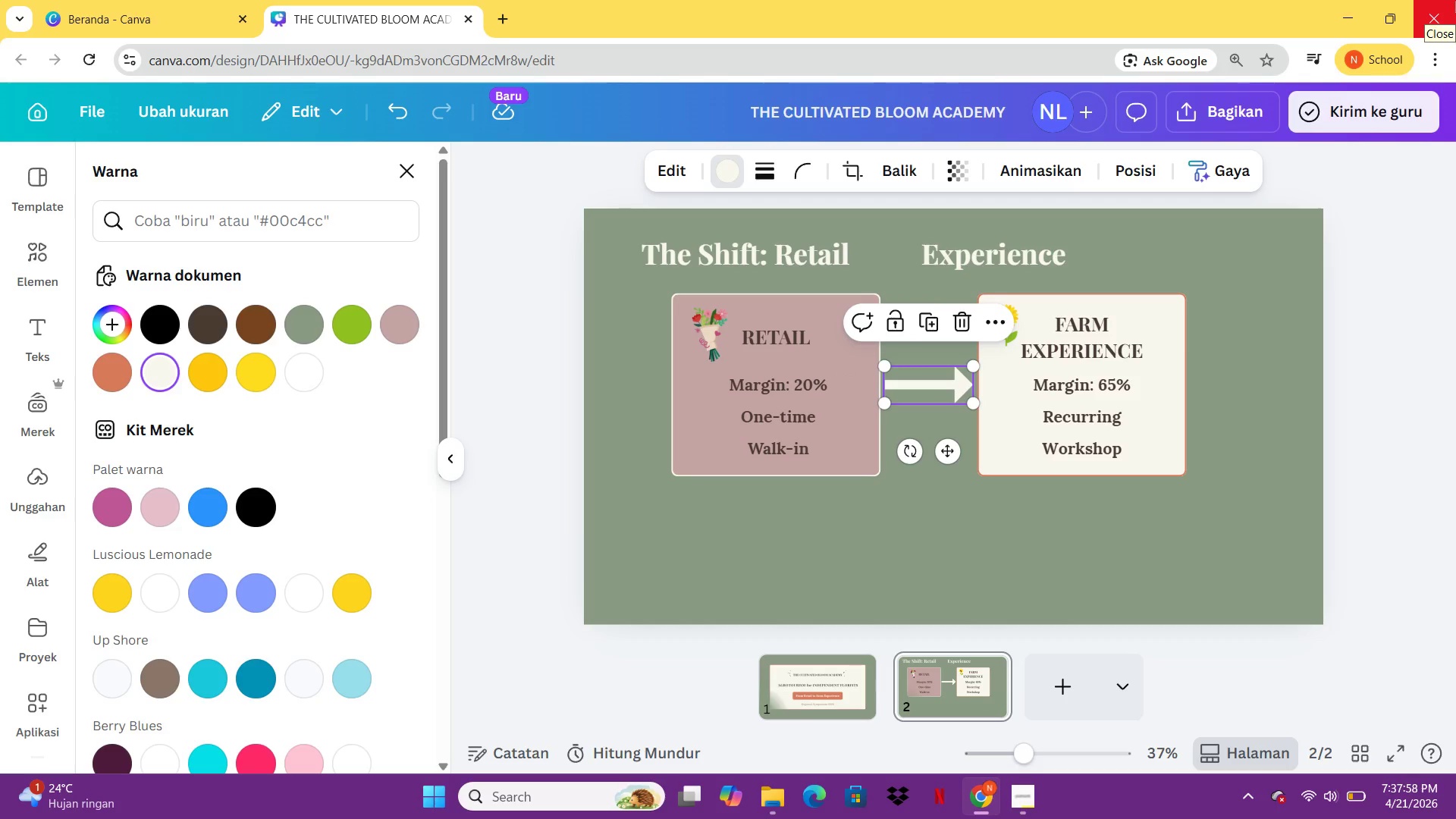 
left_click([1109, 438])
 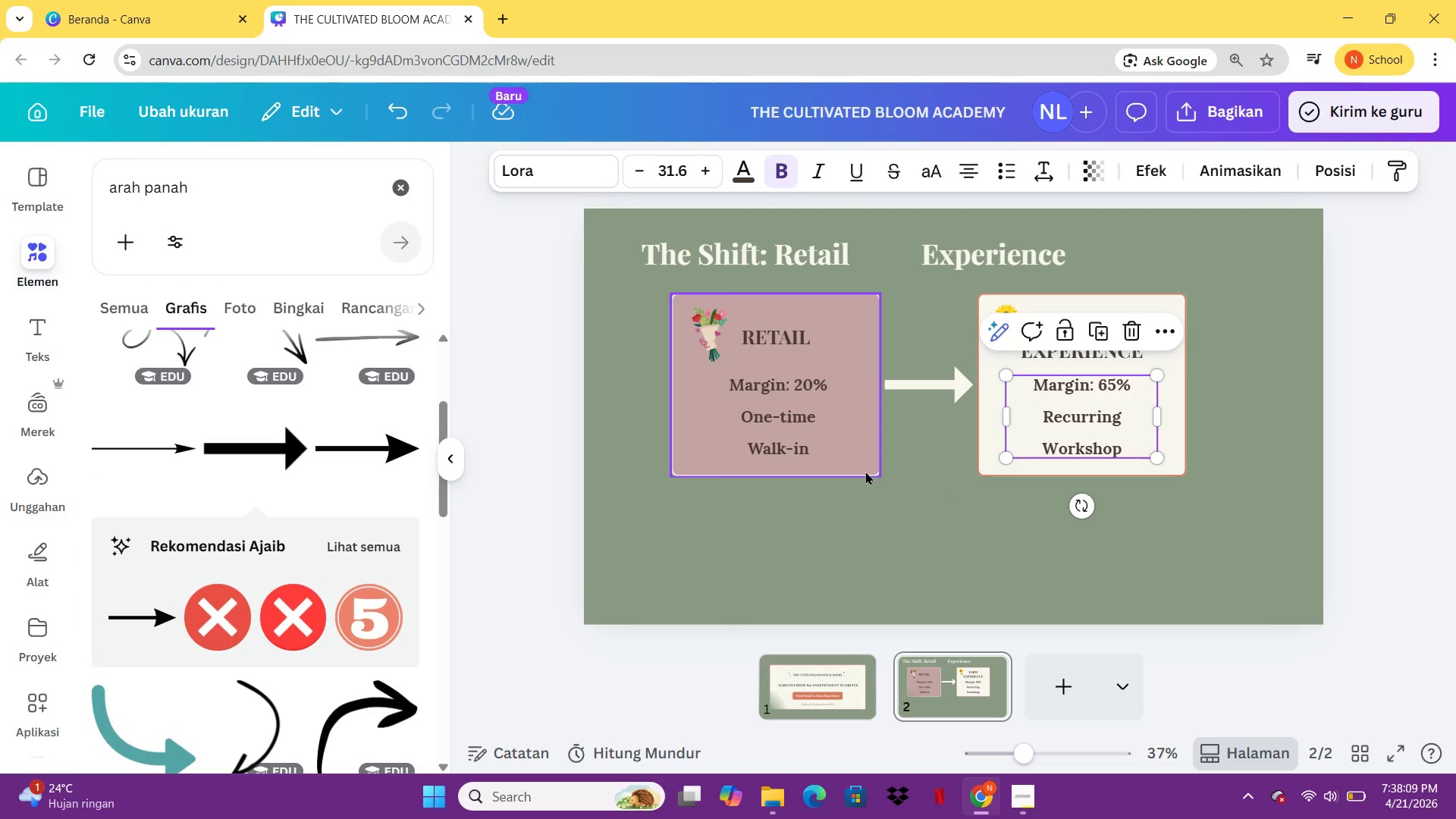 
wait(7.61)
 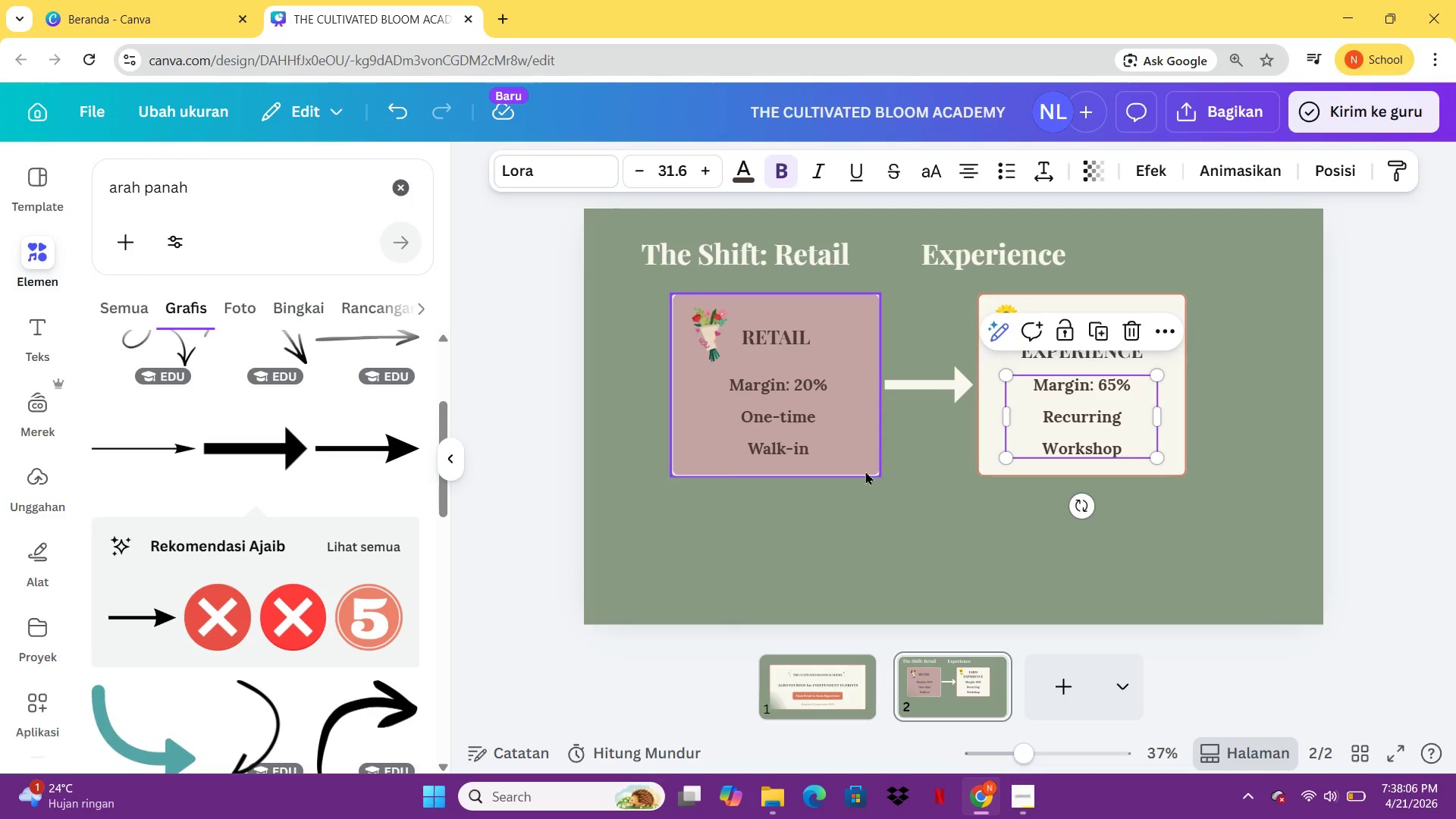 
left_click([1265, 374])
 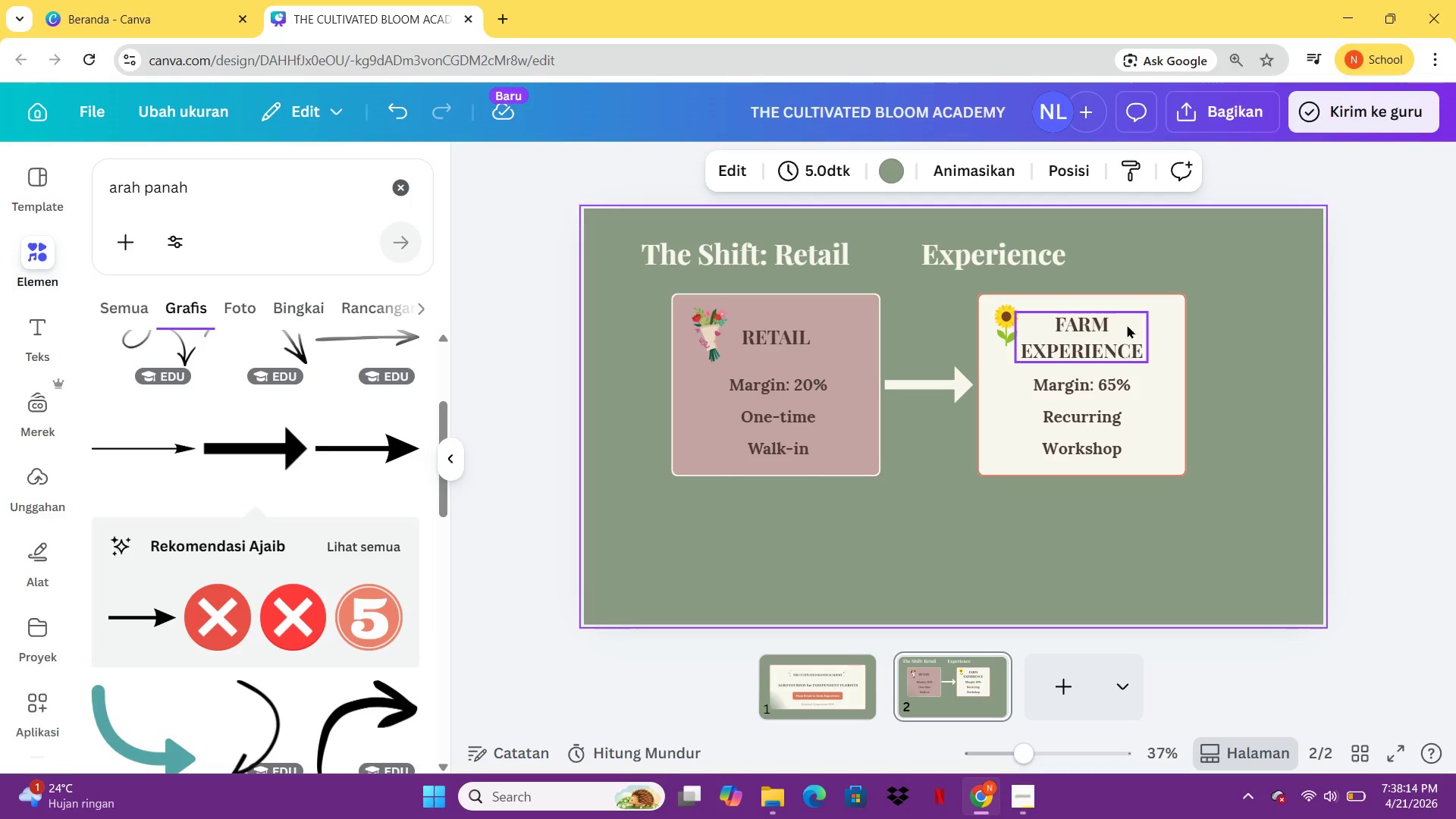 
left_click([1137, 305])
 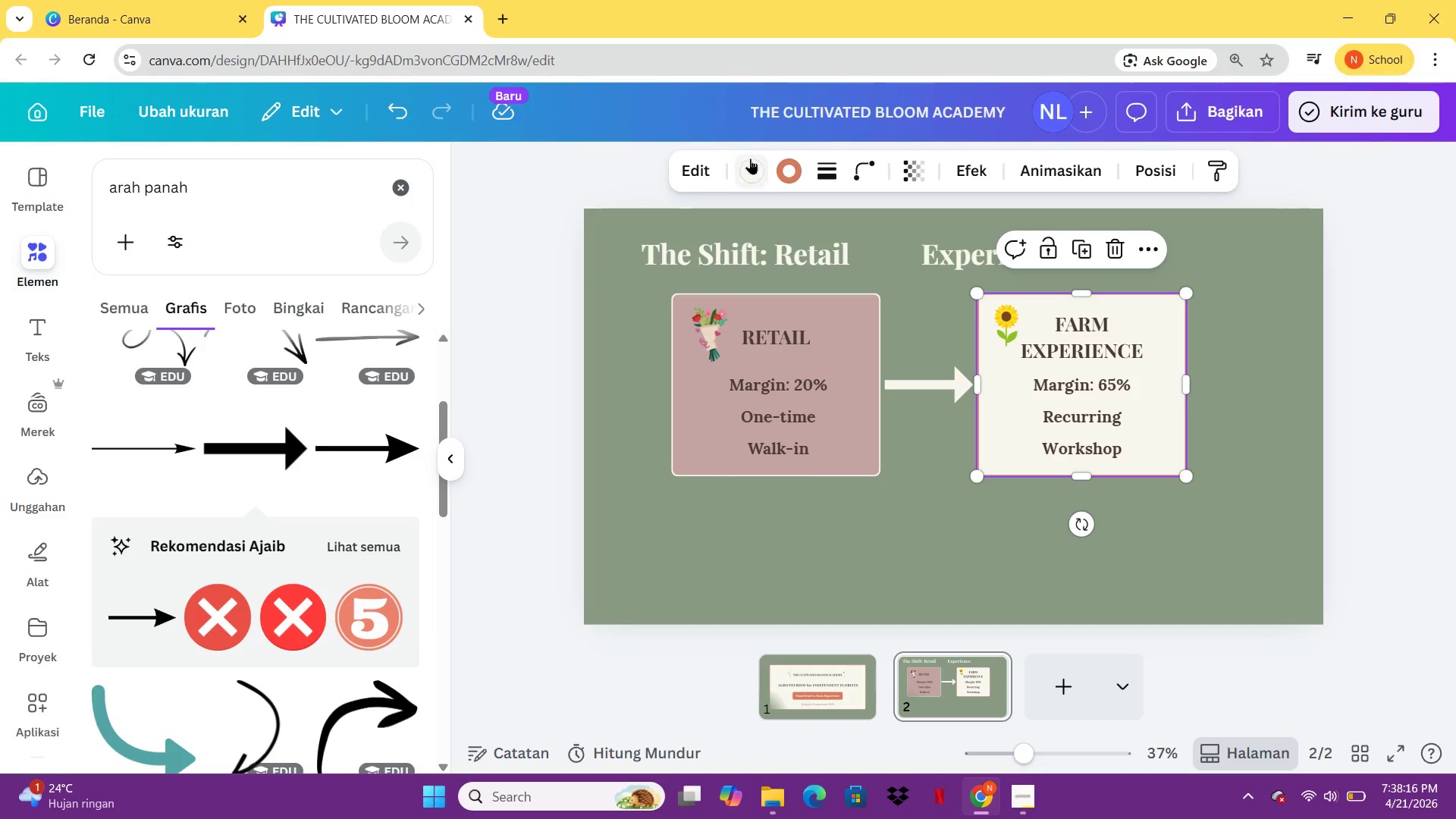 
left_click([750, 158])
 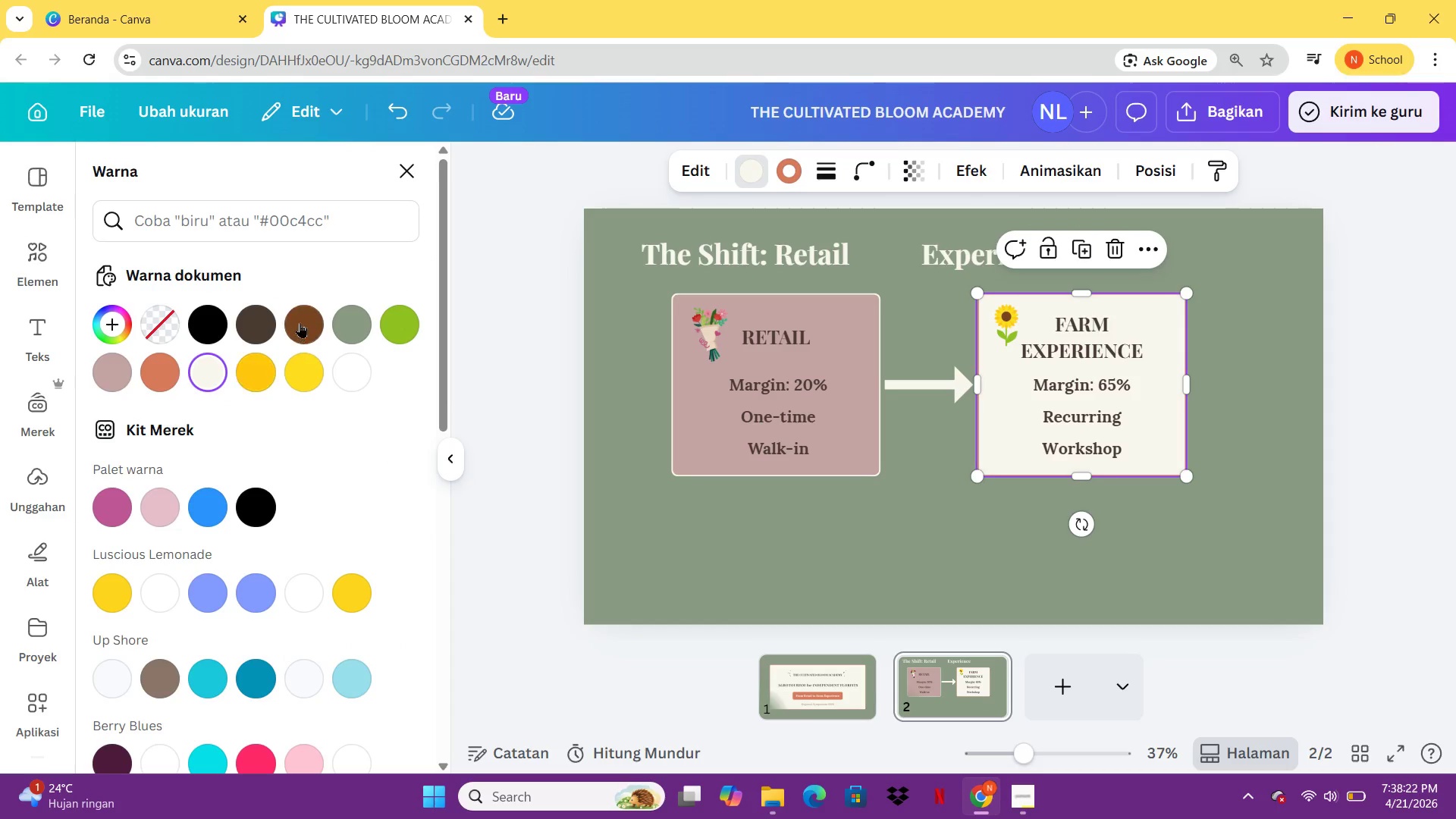 
wait(7.34)
 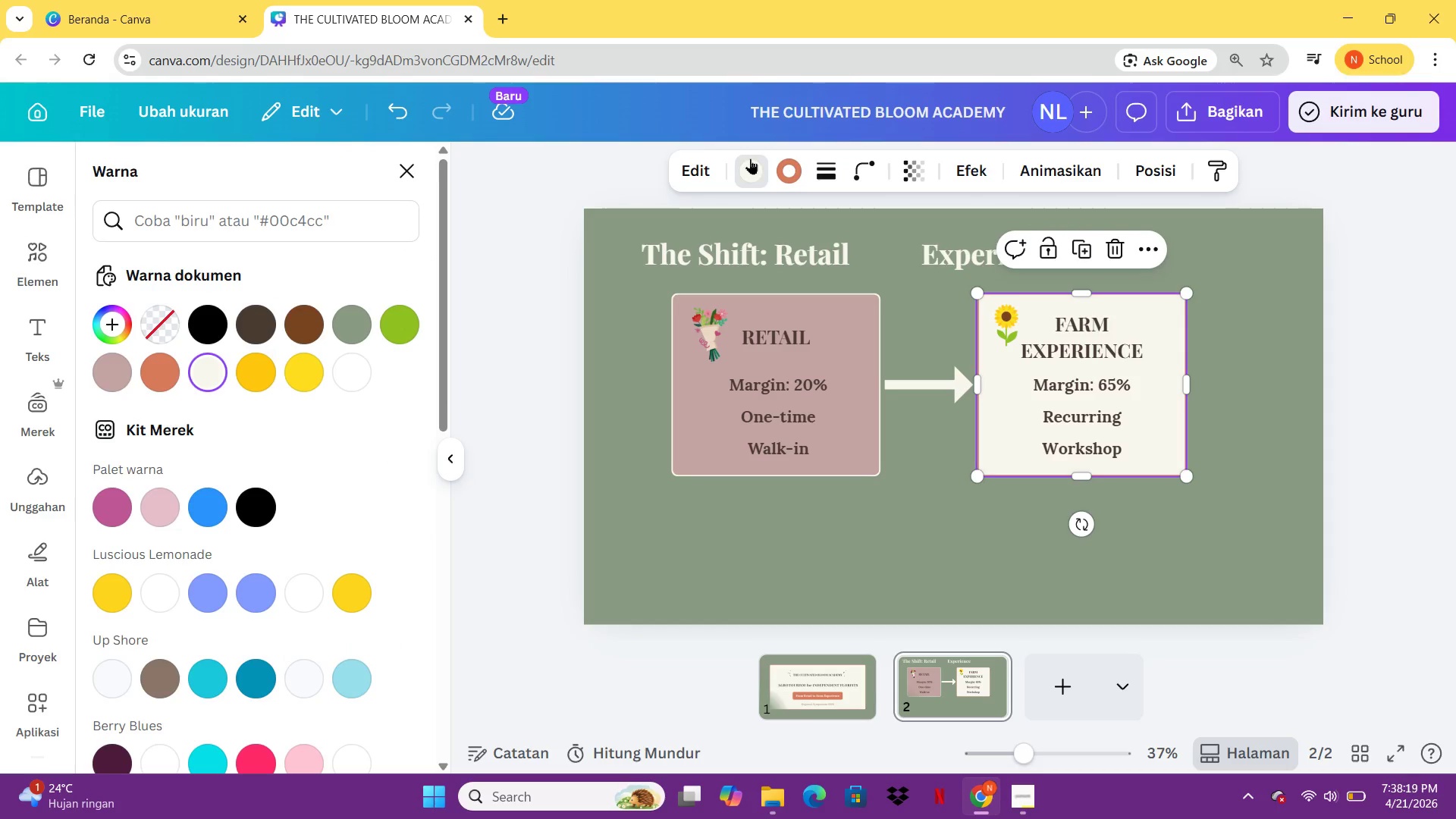 
left_click([155, 372])
 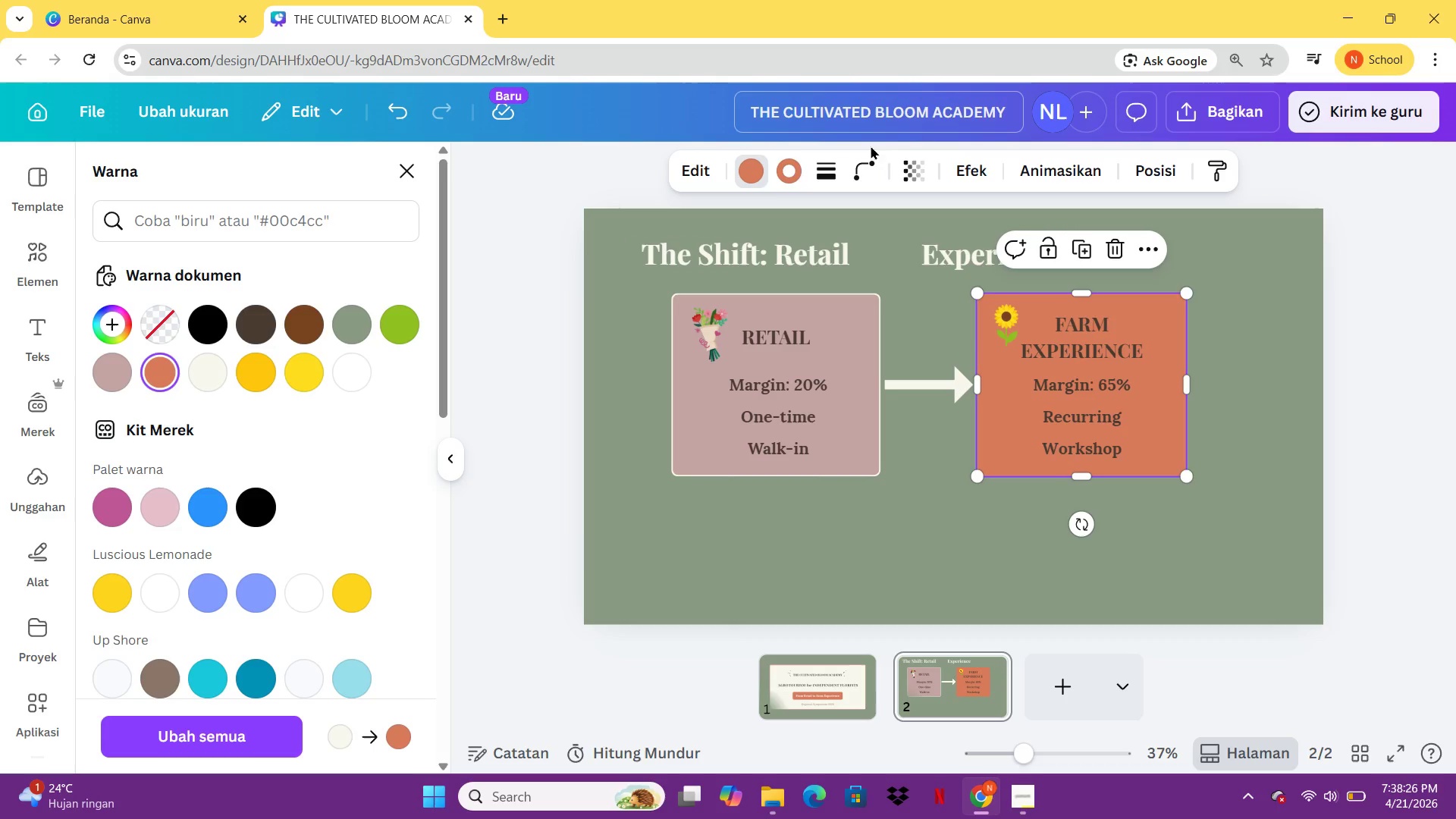 
left_click([774, 179])
 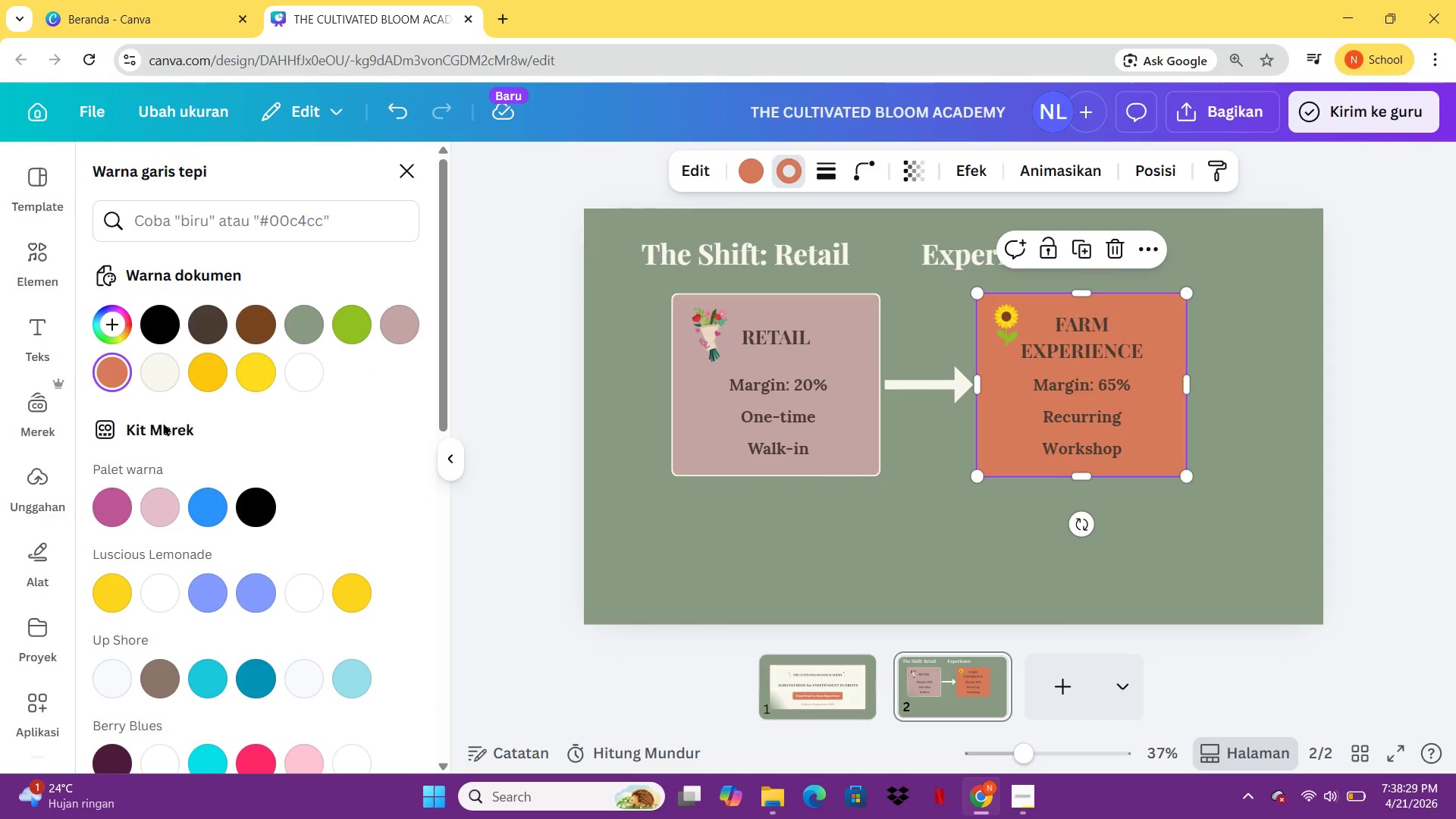 
left_click([166, 373])
 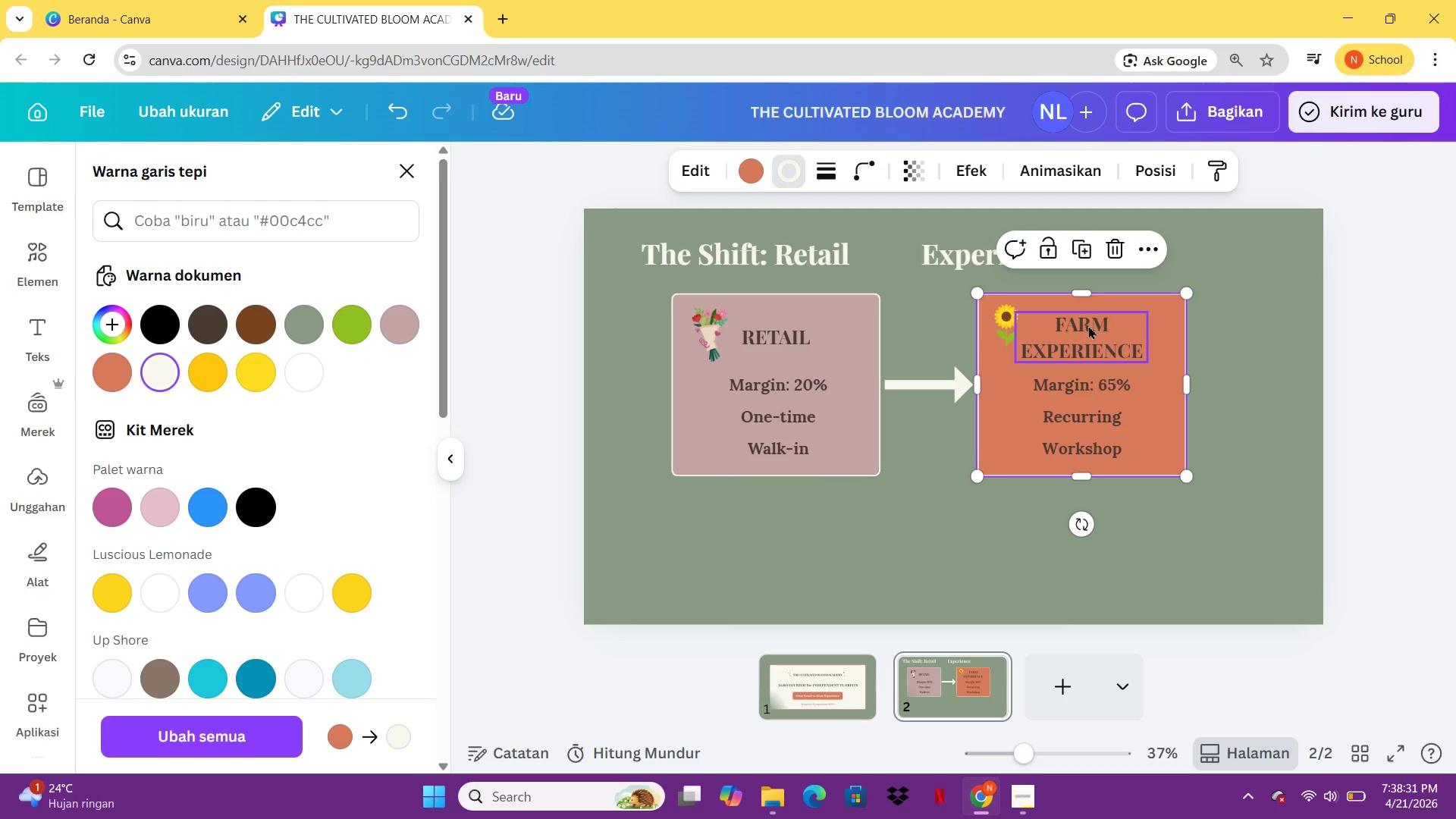 
left_click([1088, 328])
 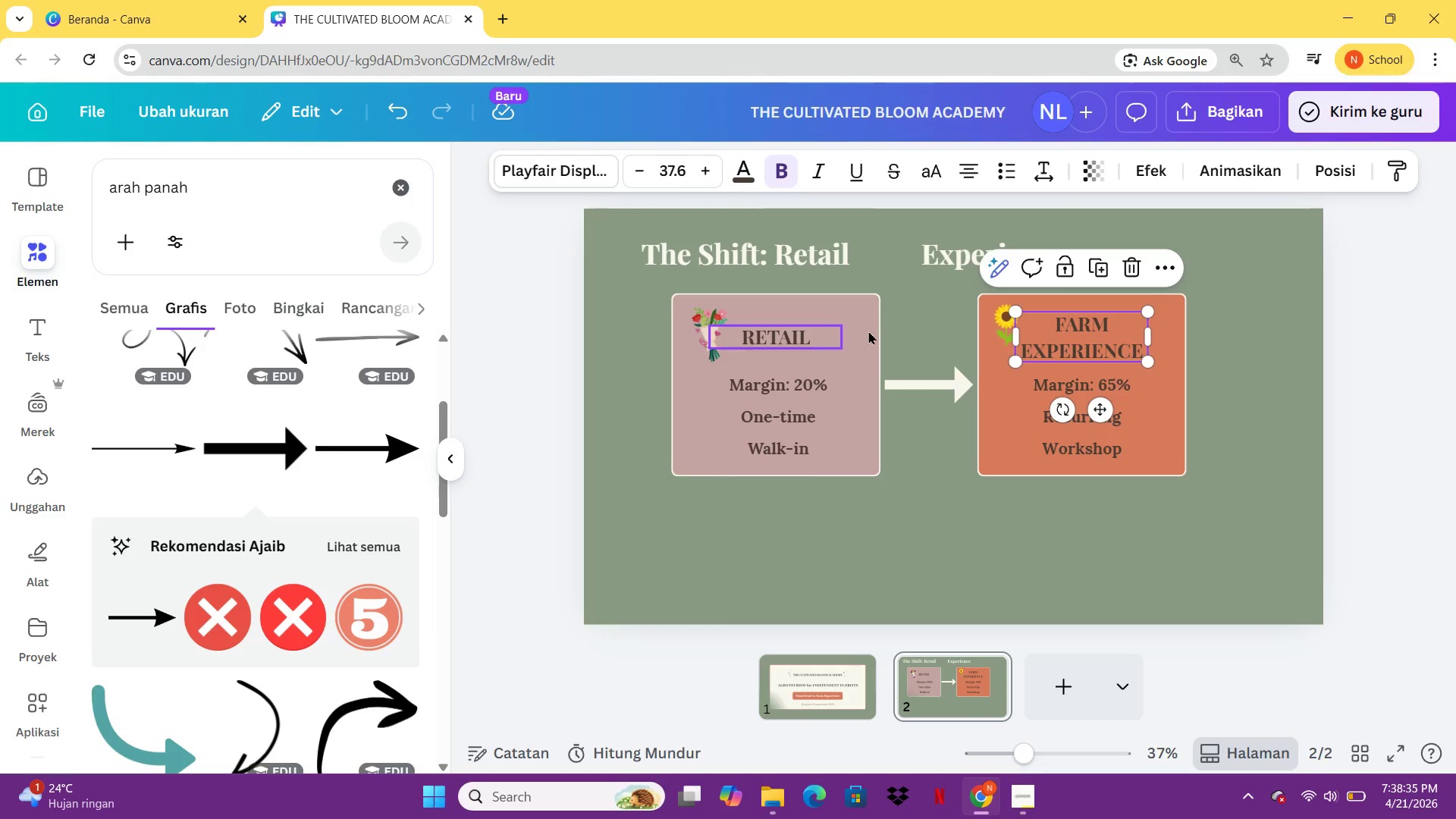 
left_click([732, 174])
 